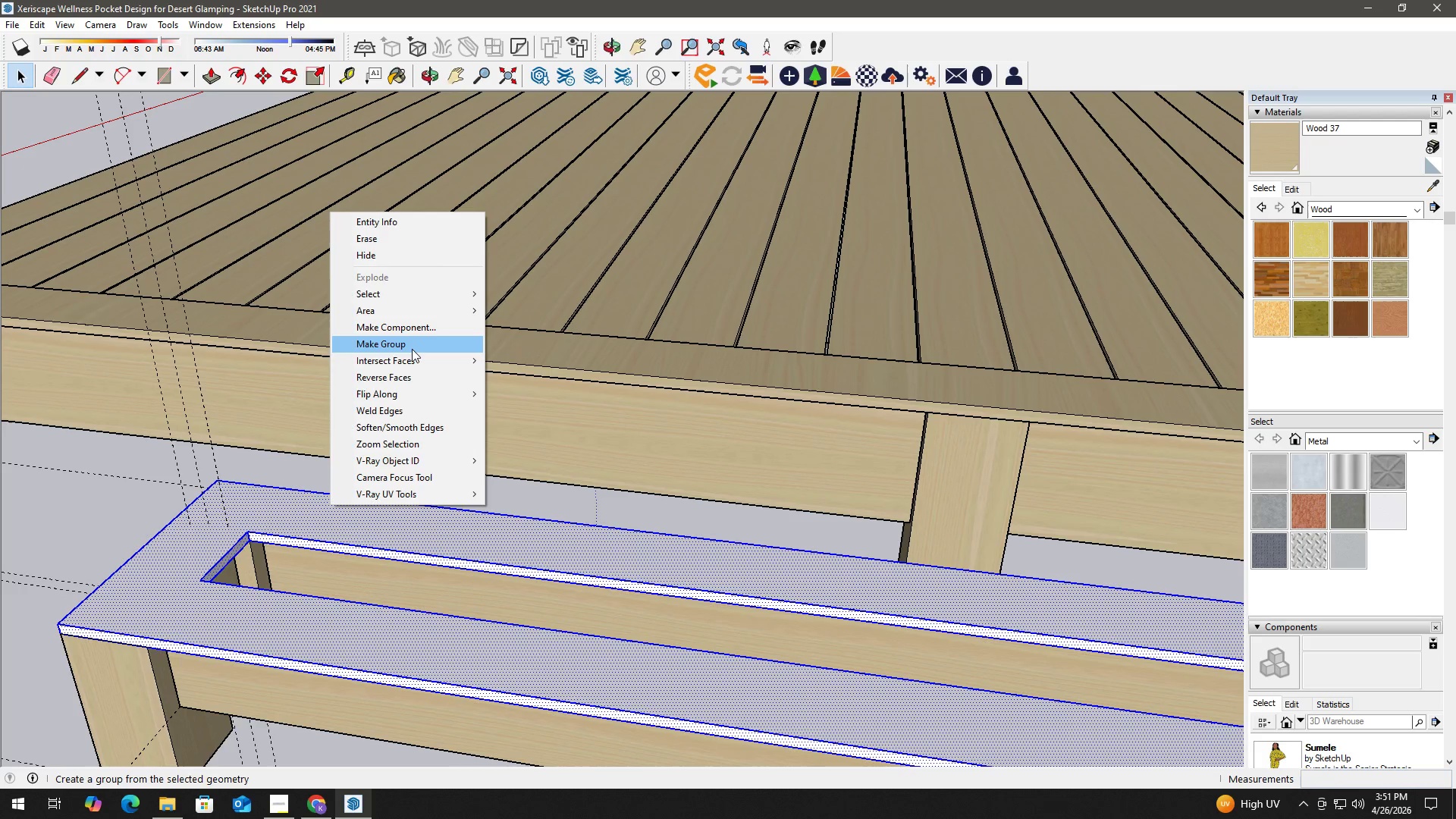 
left_click([413, 349])
 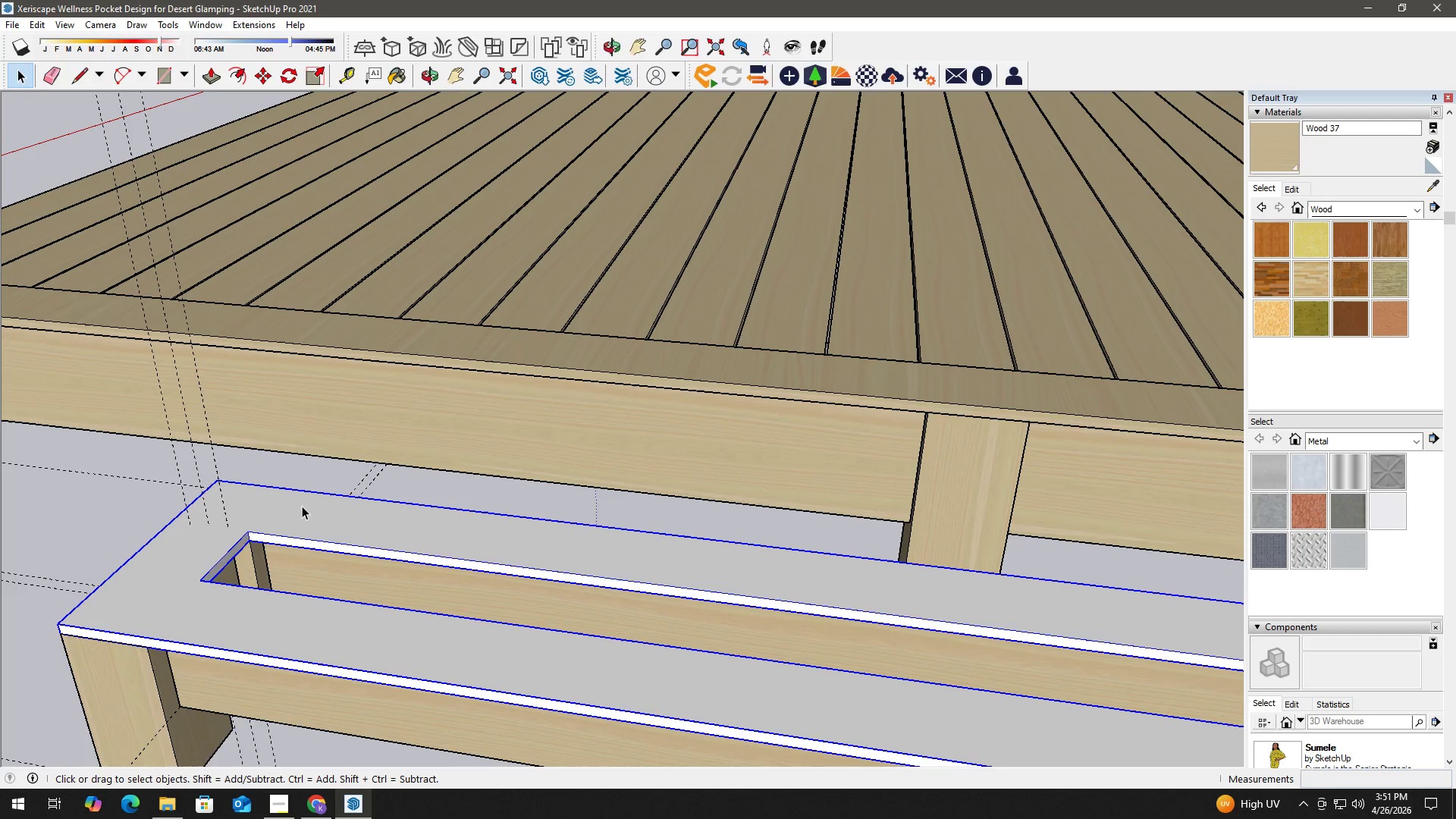 
key(B)
 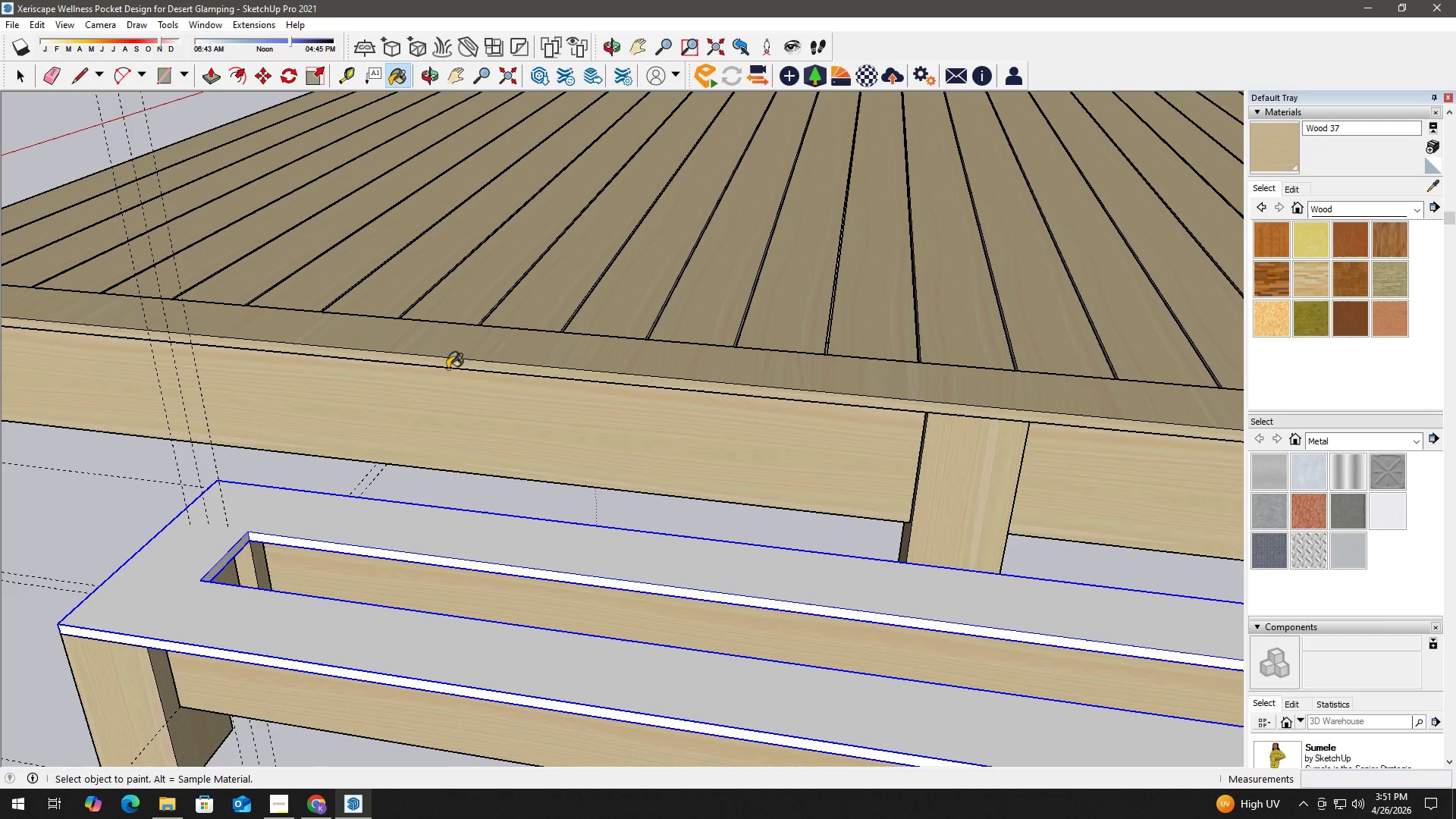 
key(Alt+AltLeft)
 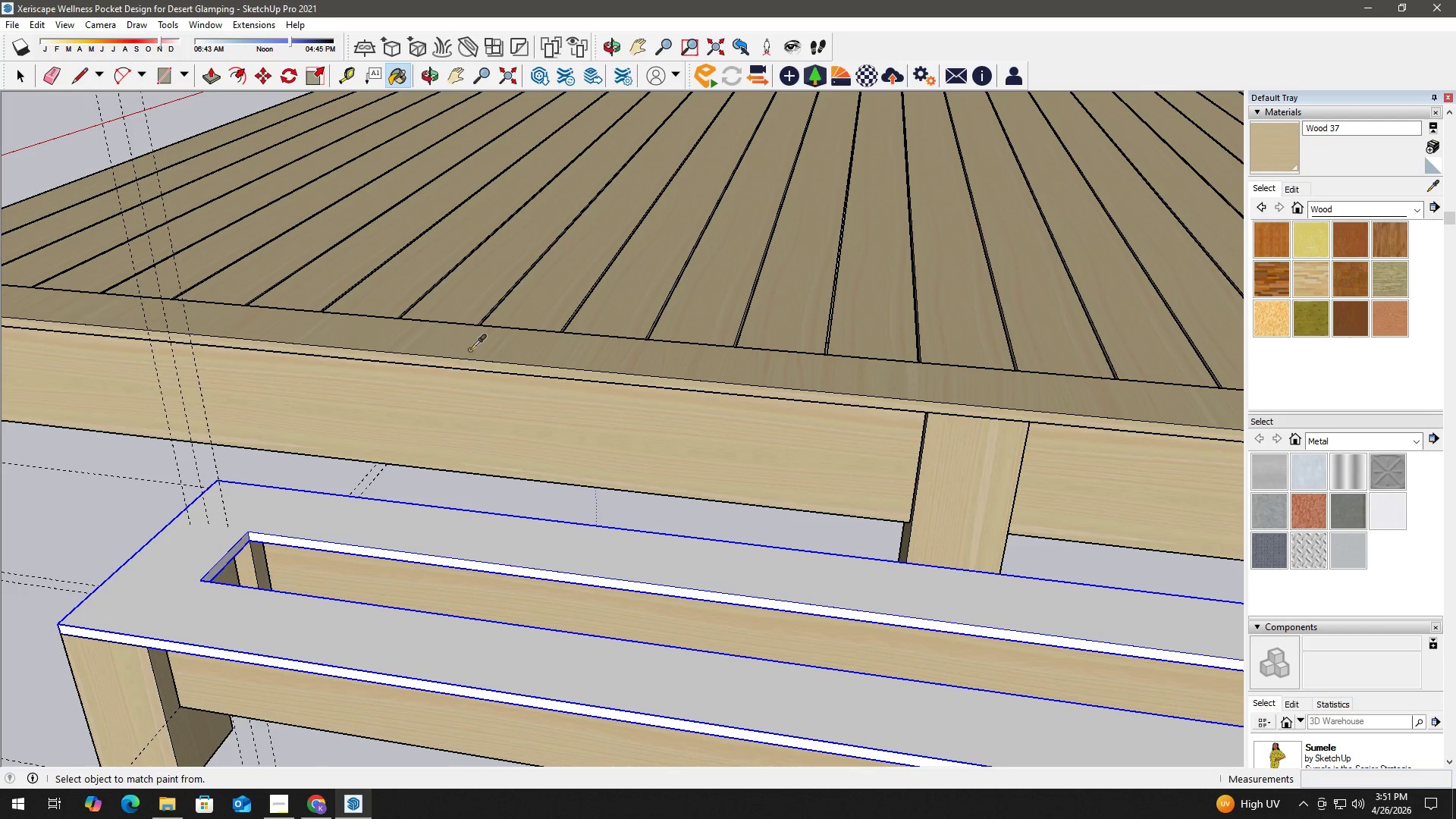 
left_click([470, 350])
 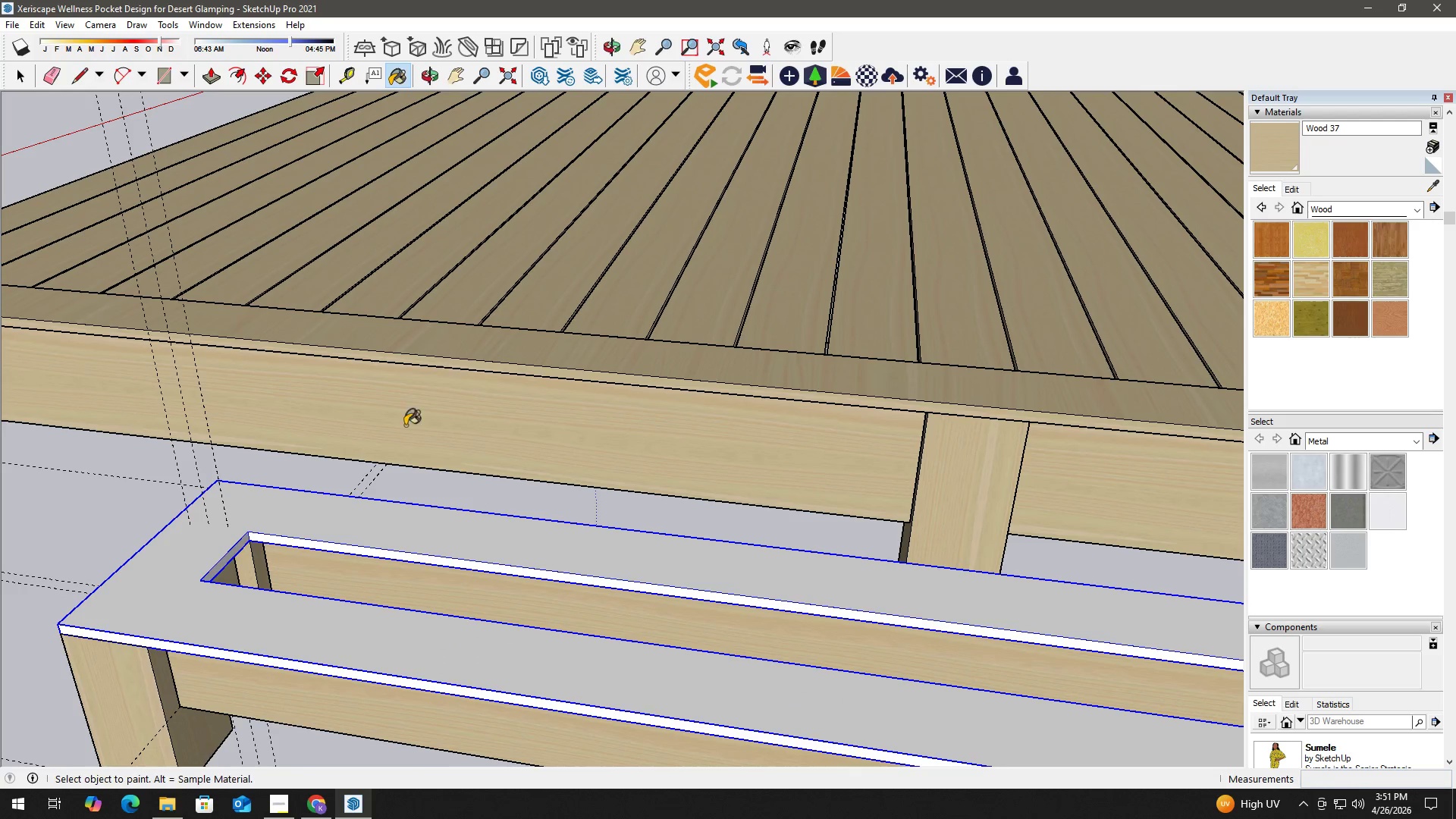 
key(Space)
 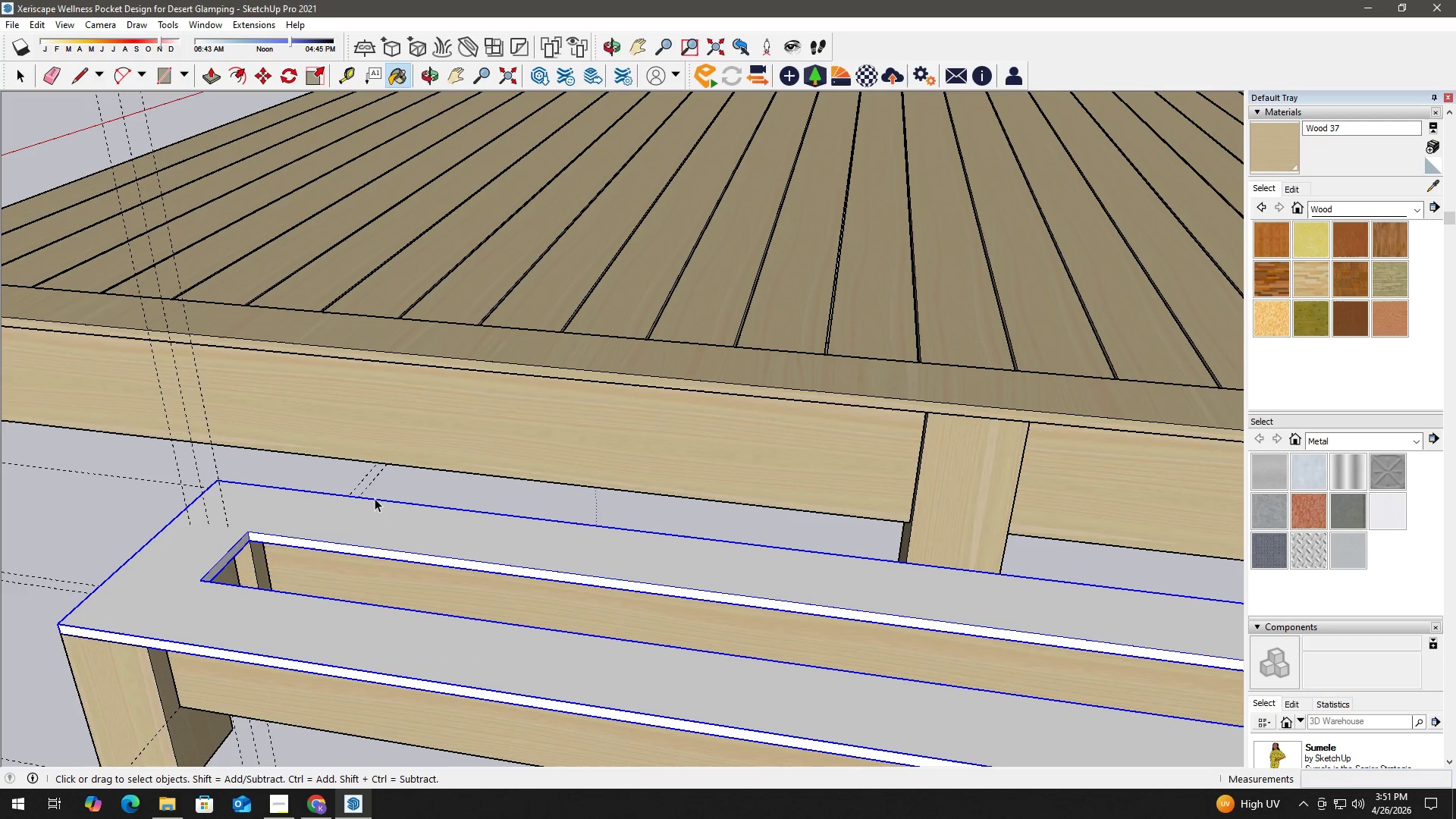 
double_click([373, 505])
 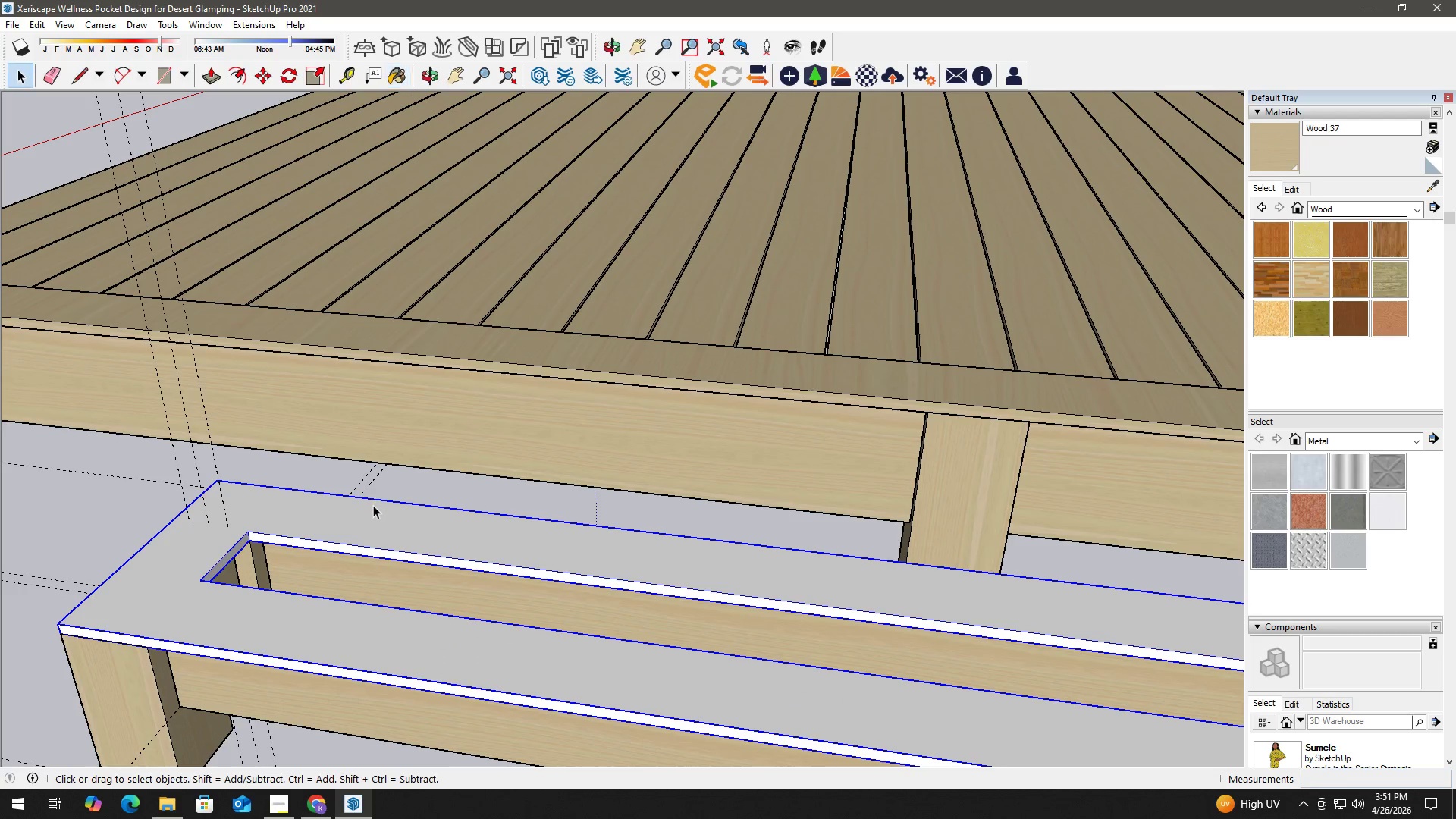 
triple_click([373, 505])
 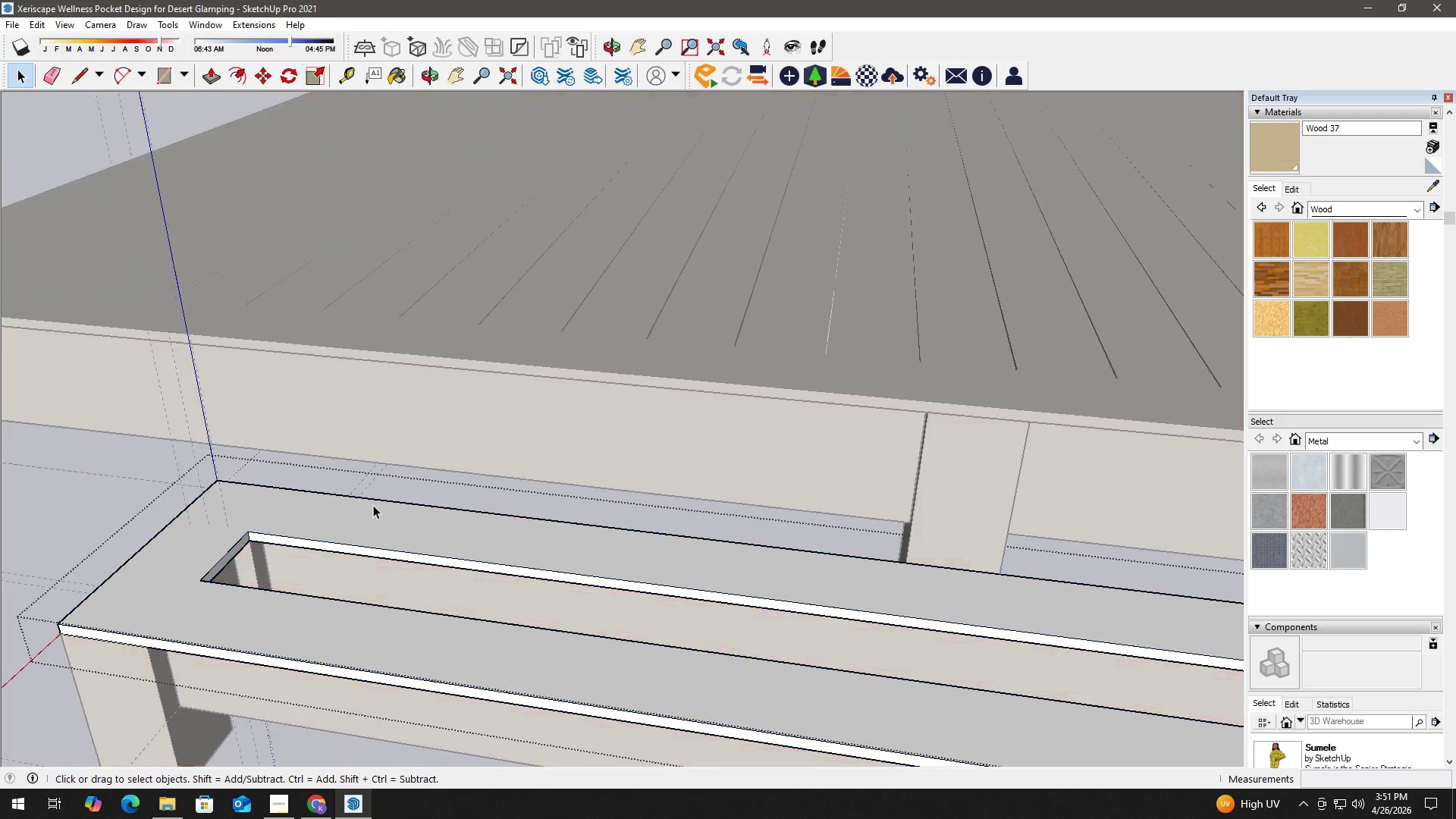 
triple_click([373, 505])
 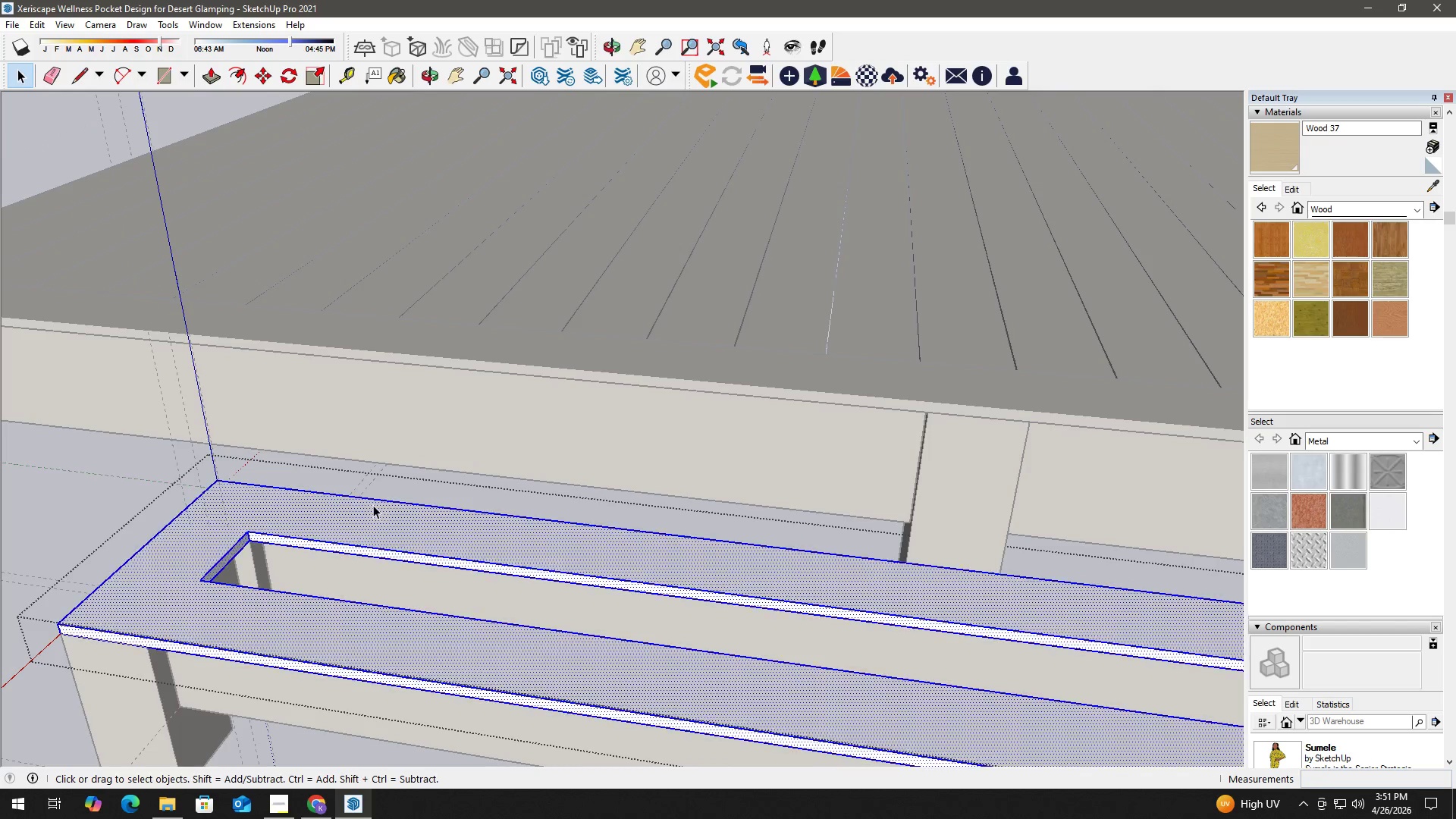 
triple_click([373, 505])
 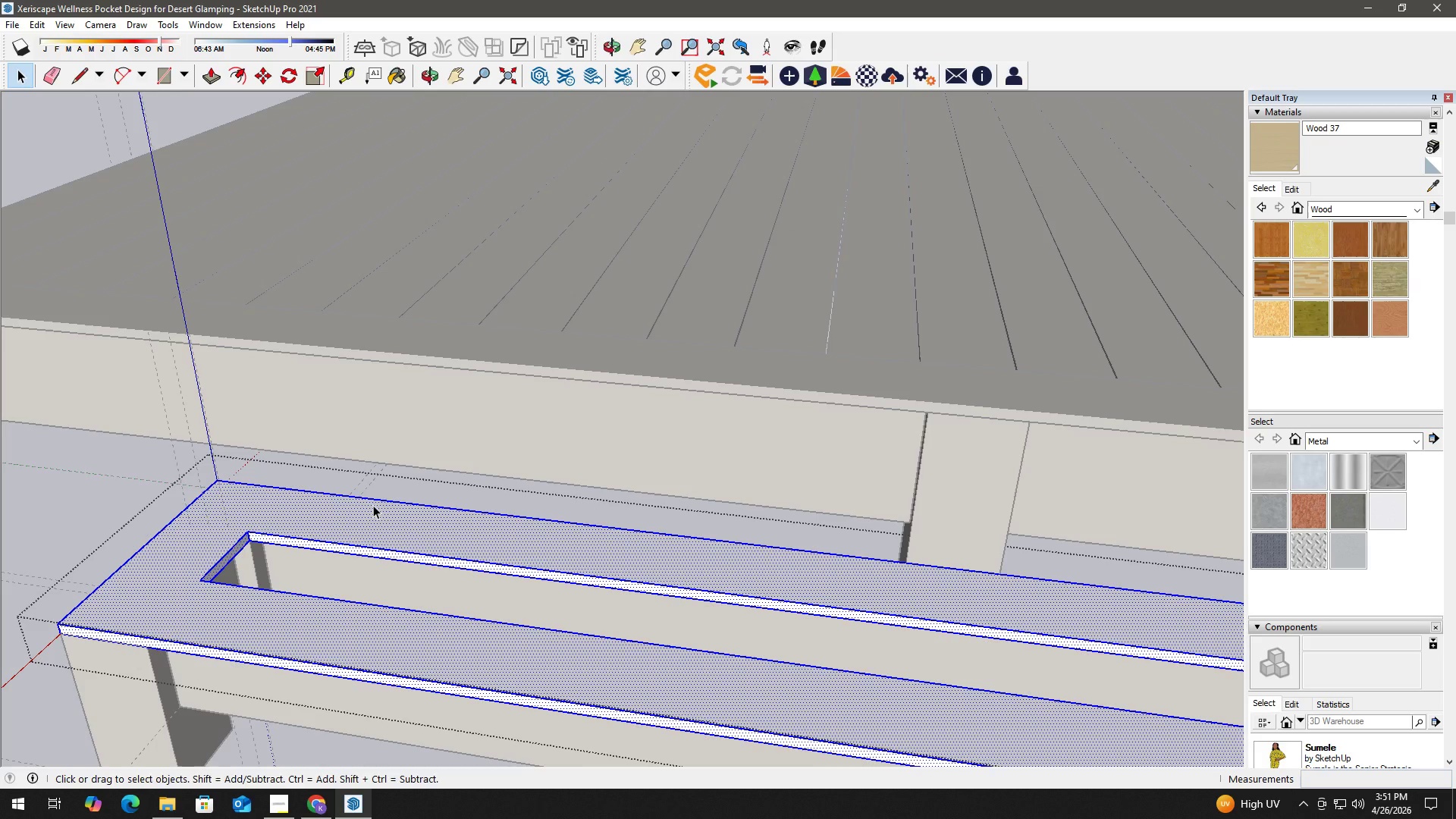 
key(B)
 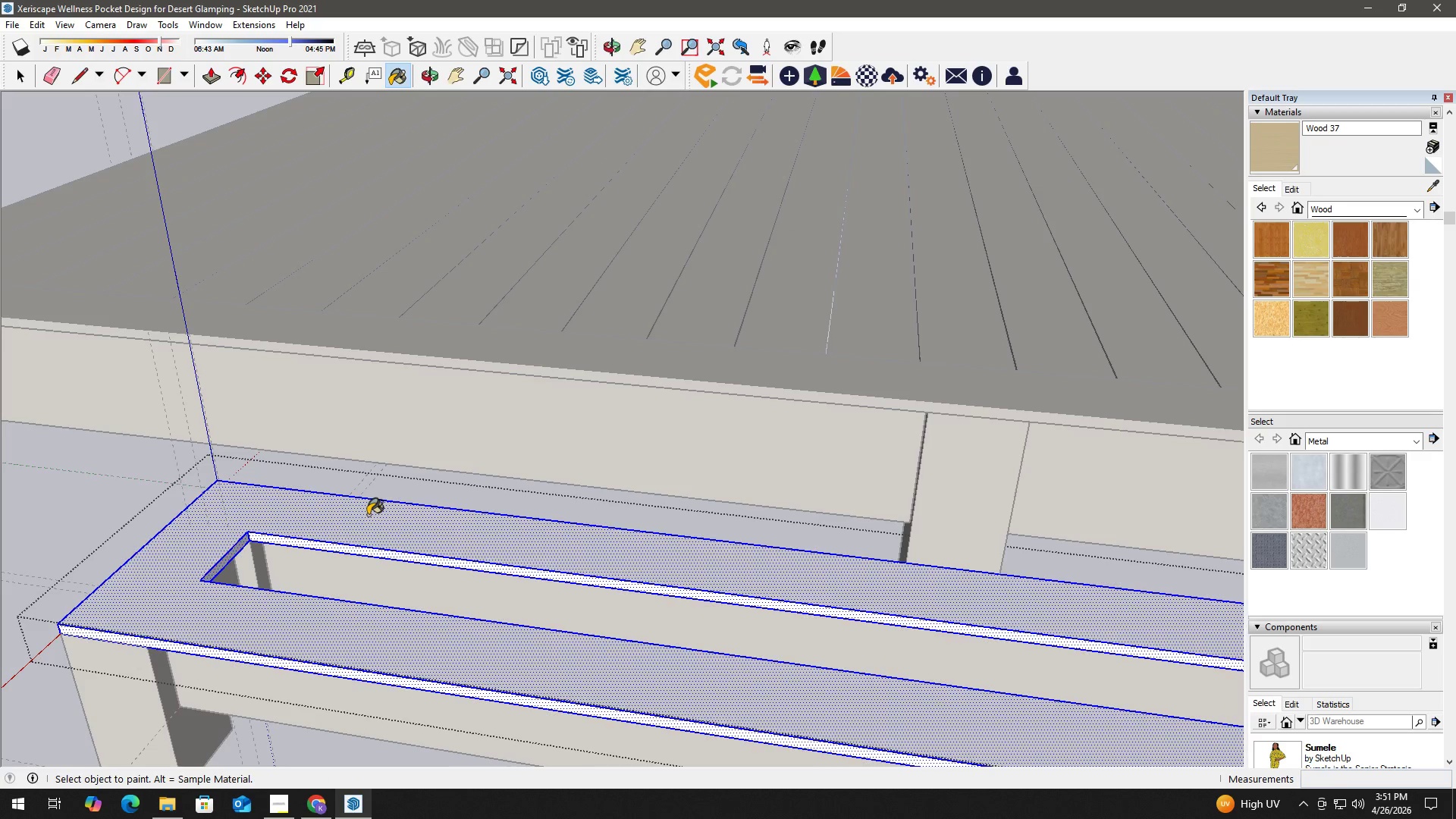 
triple_click([367, 515])
 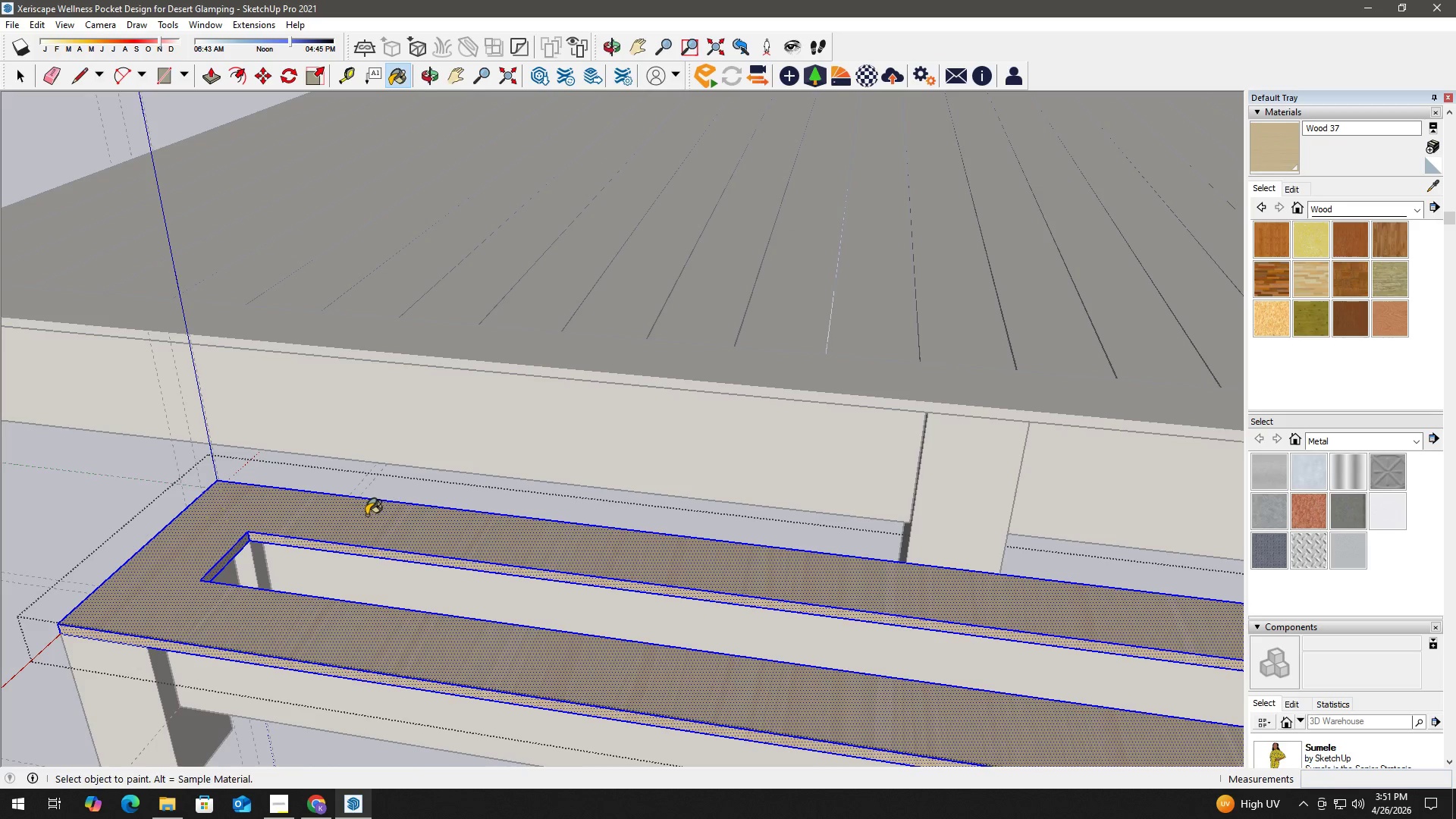 
key(Space)
 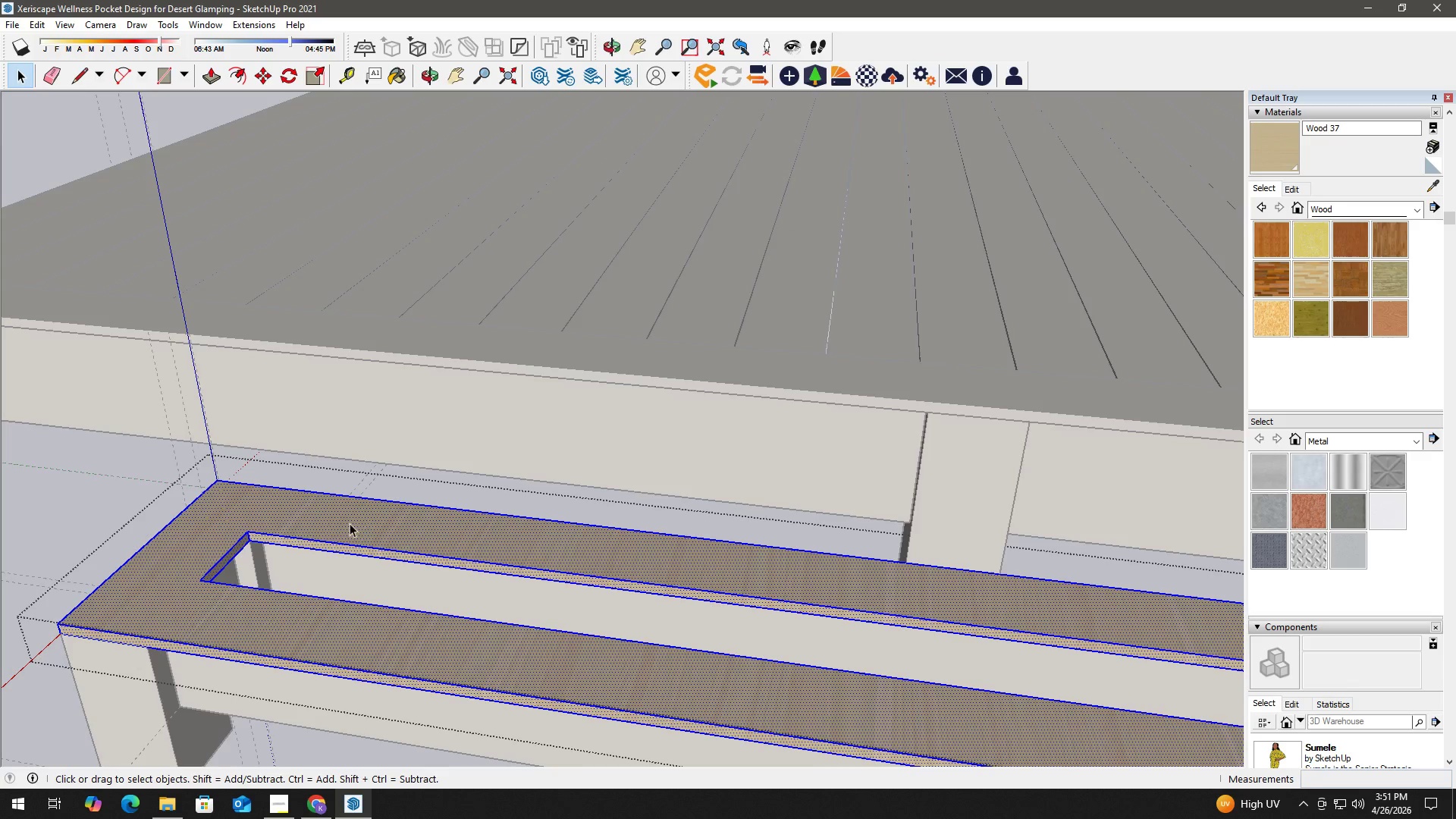 
key(Escape)
 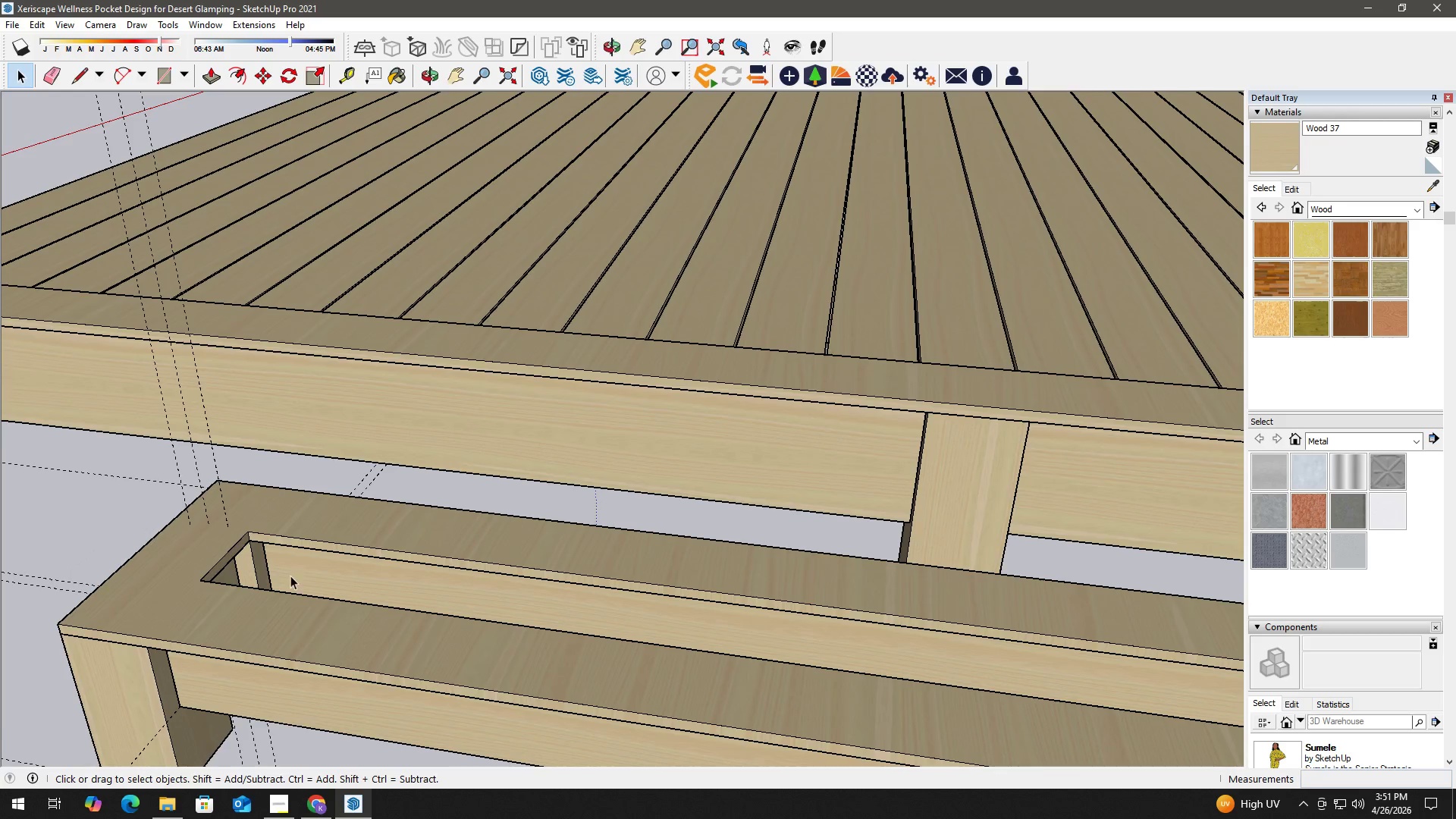 
key(Escape)
 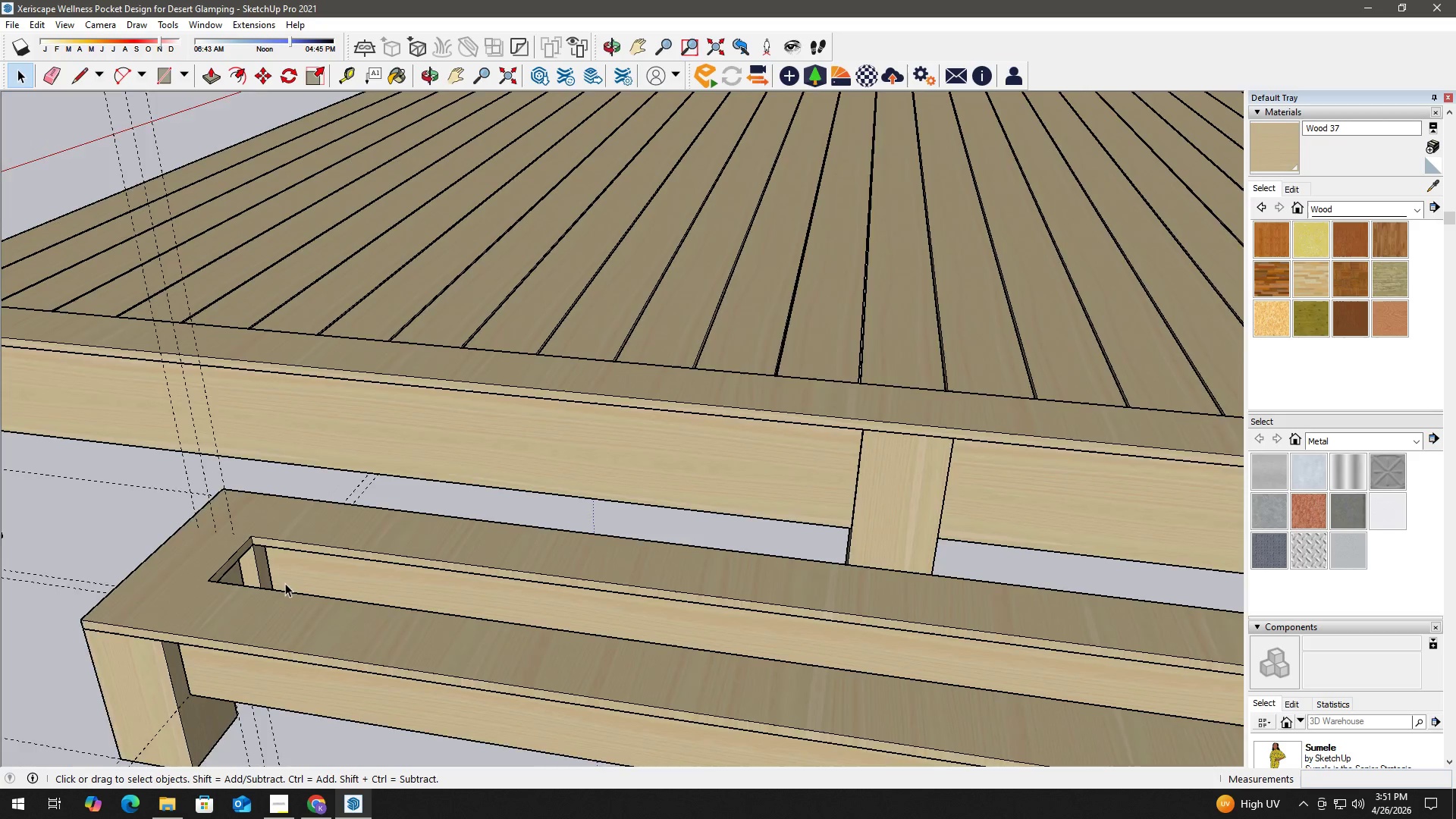 
key(Escape)
 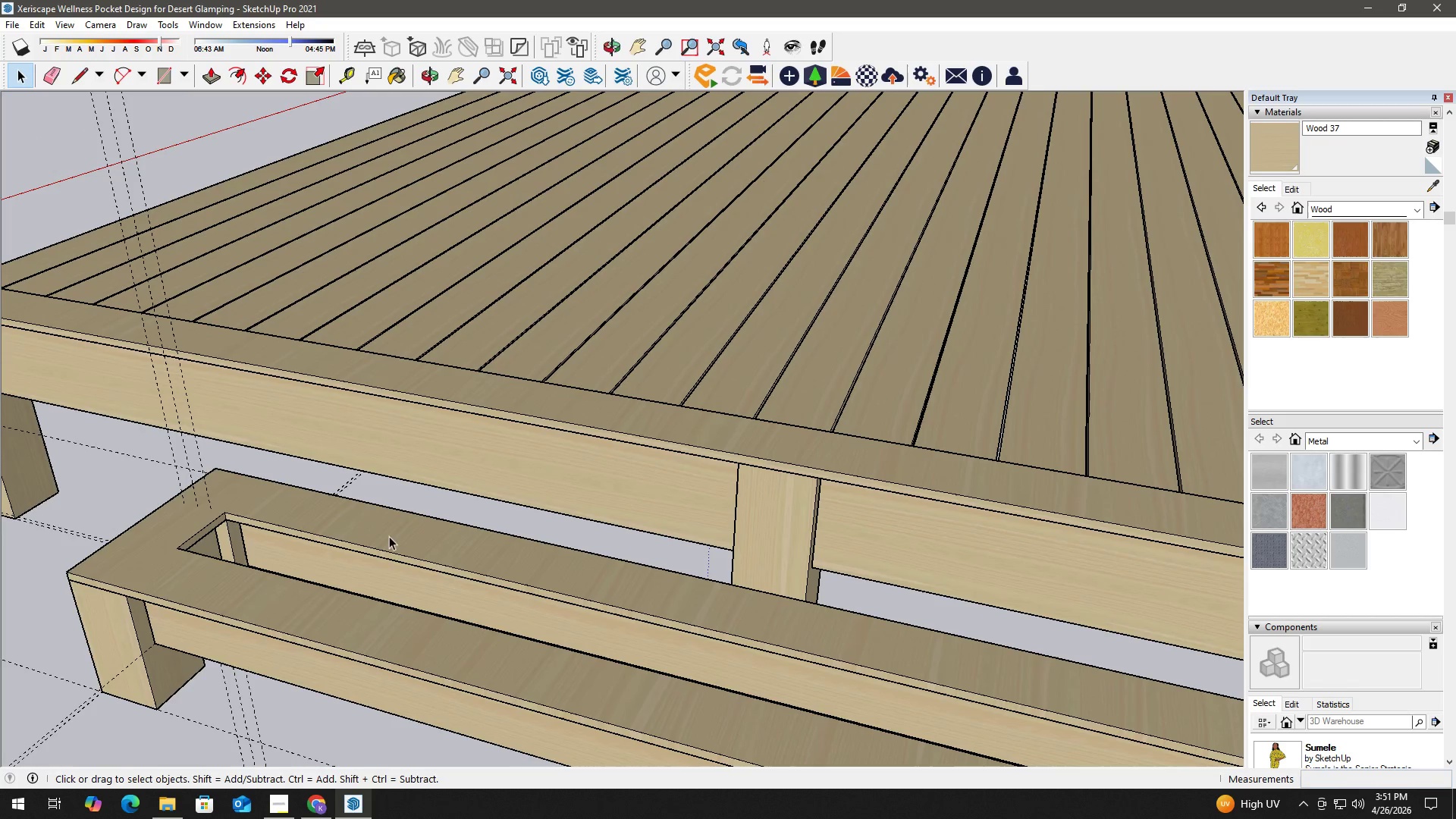 
scroll: coordinate [285, 583], scroll_direction: down, amount: 2.0
 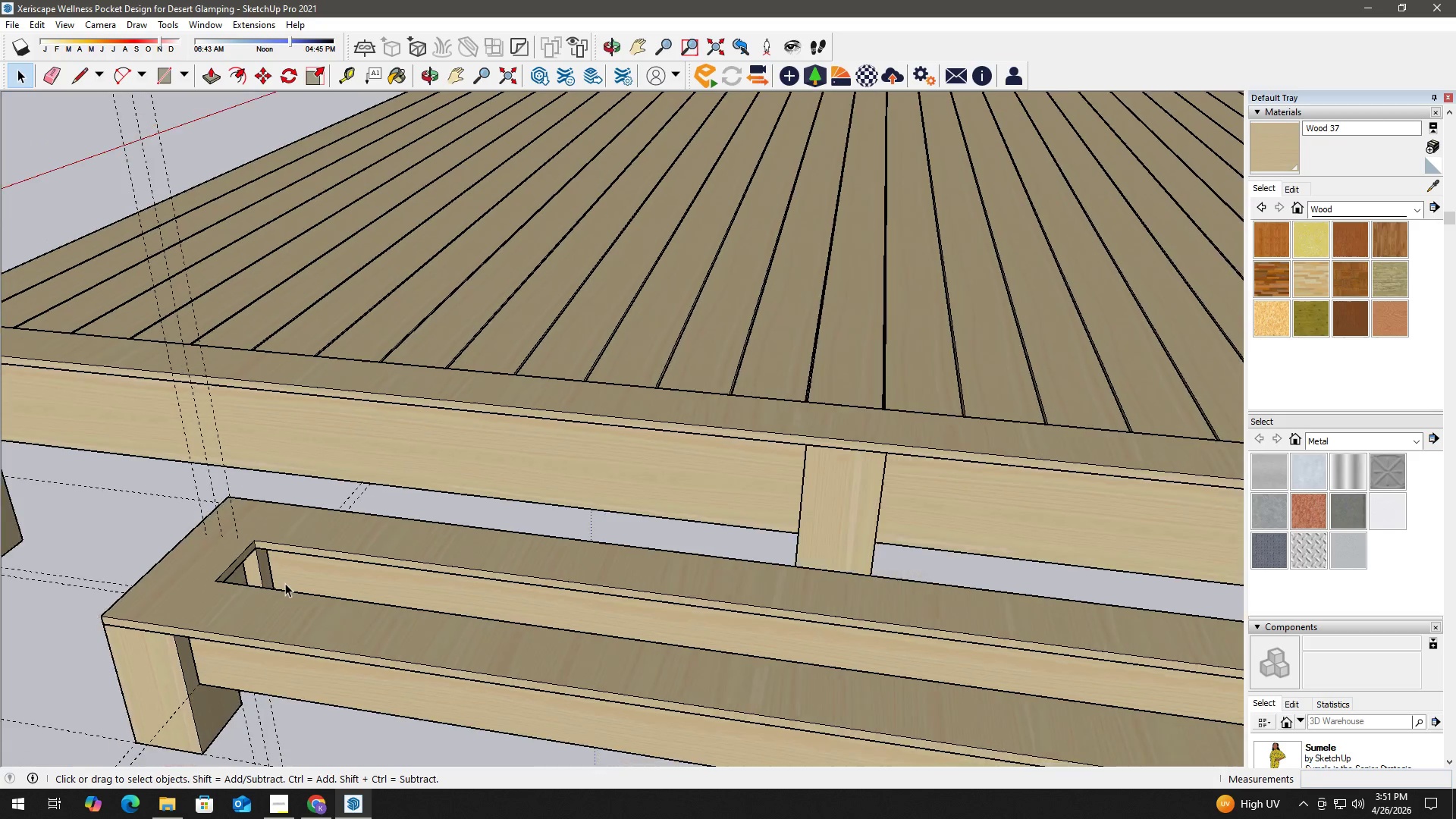 
key(E)
 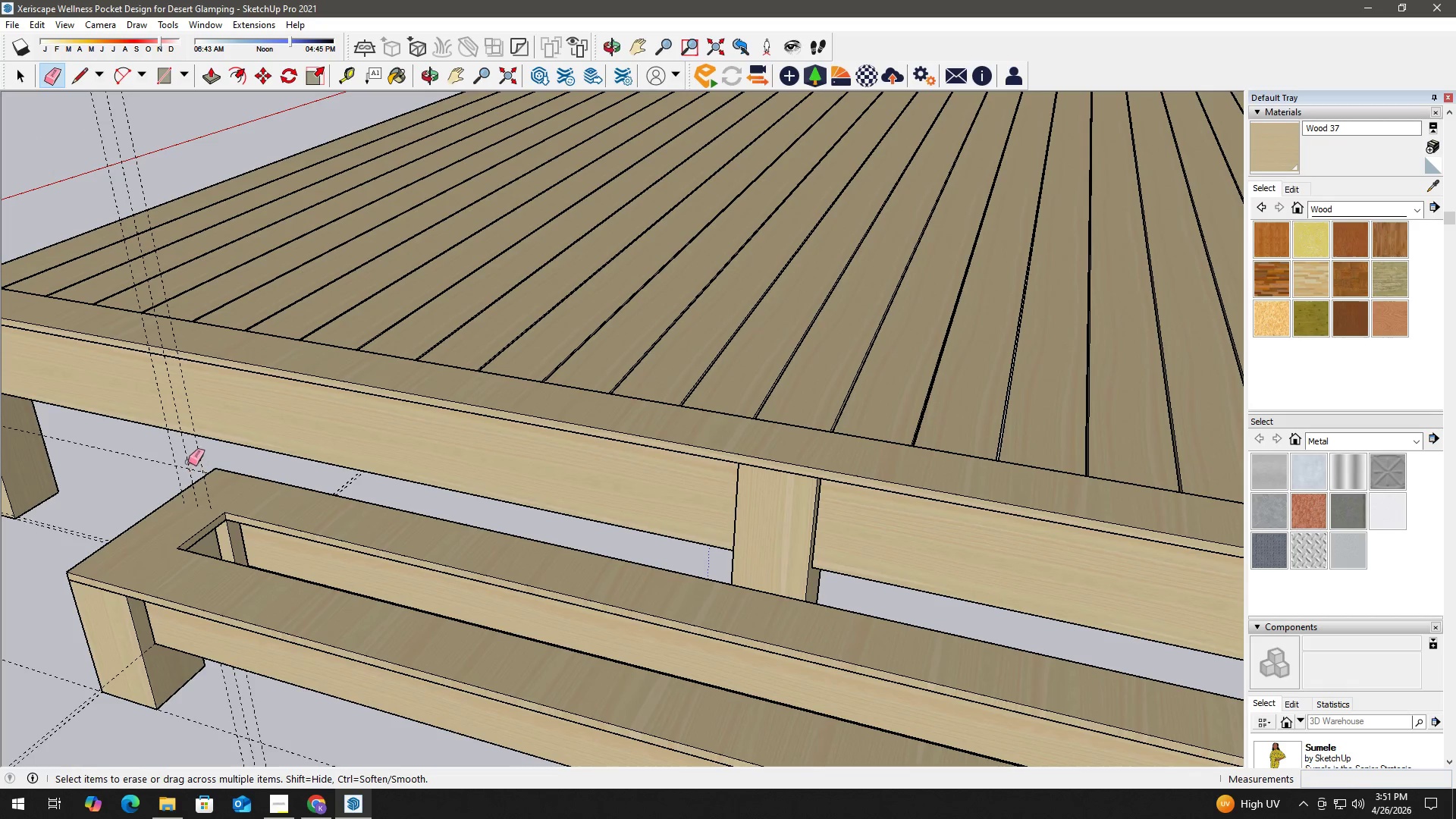 
left_click_drag(start_coordinate=[207, 450], to_coordinate=[140, 469])
 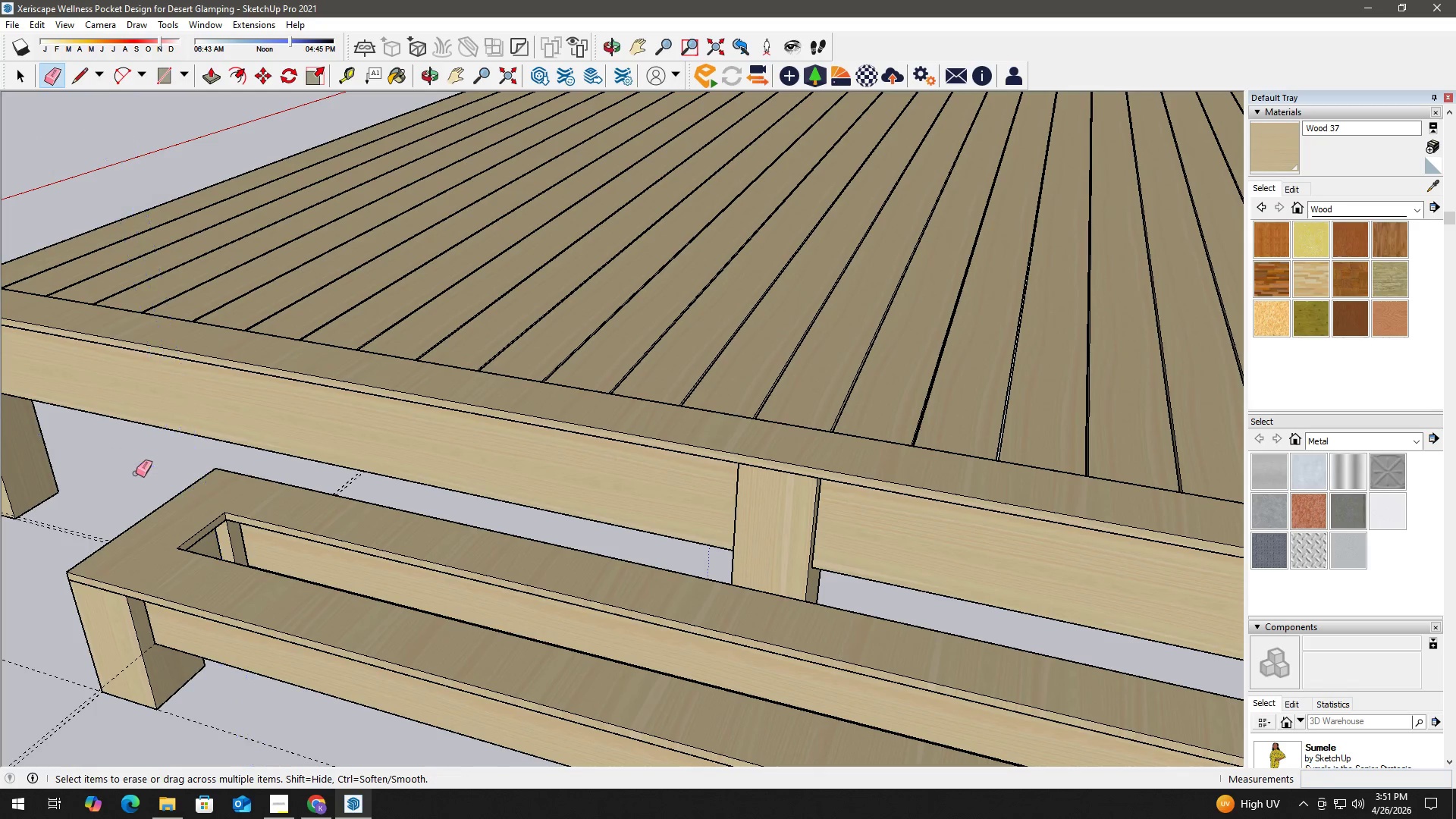 
key(Space)
 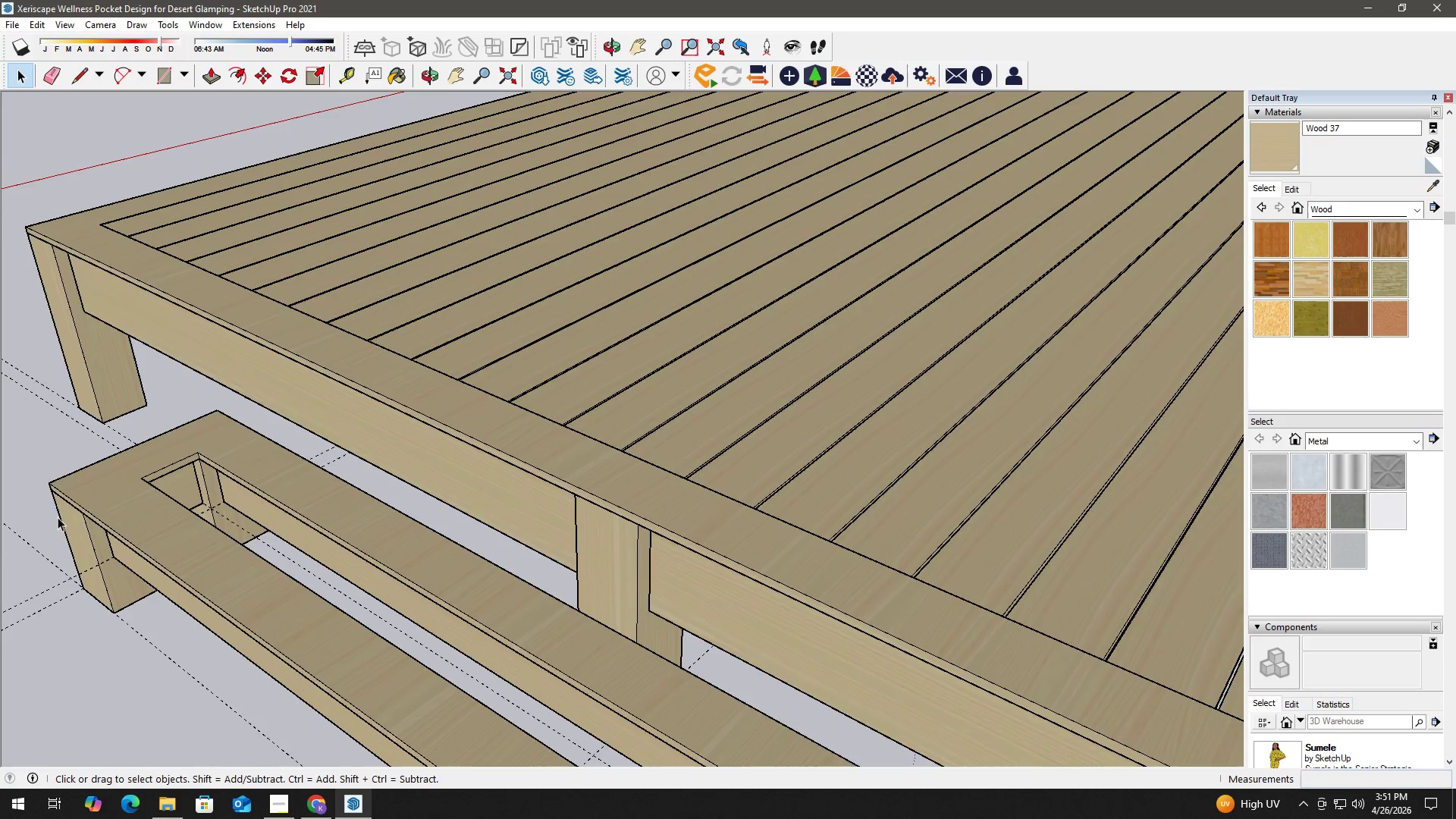 
key(T)
 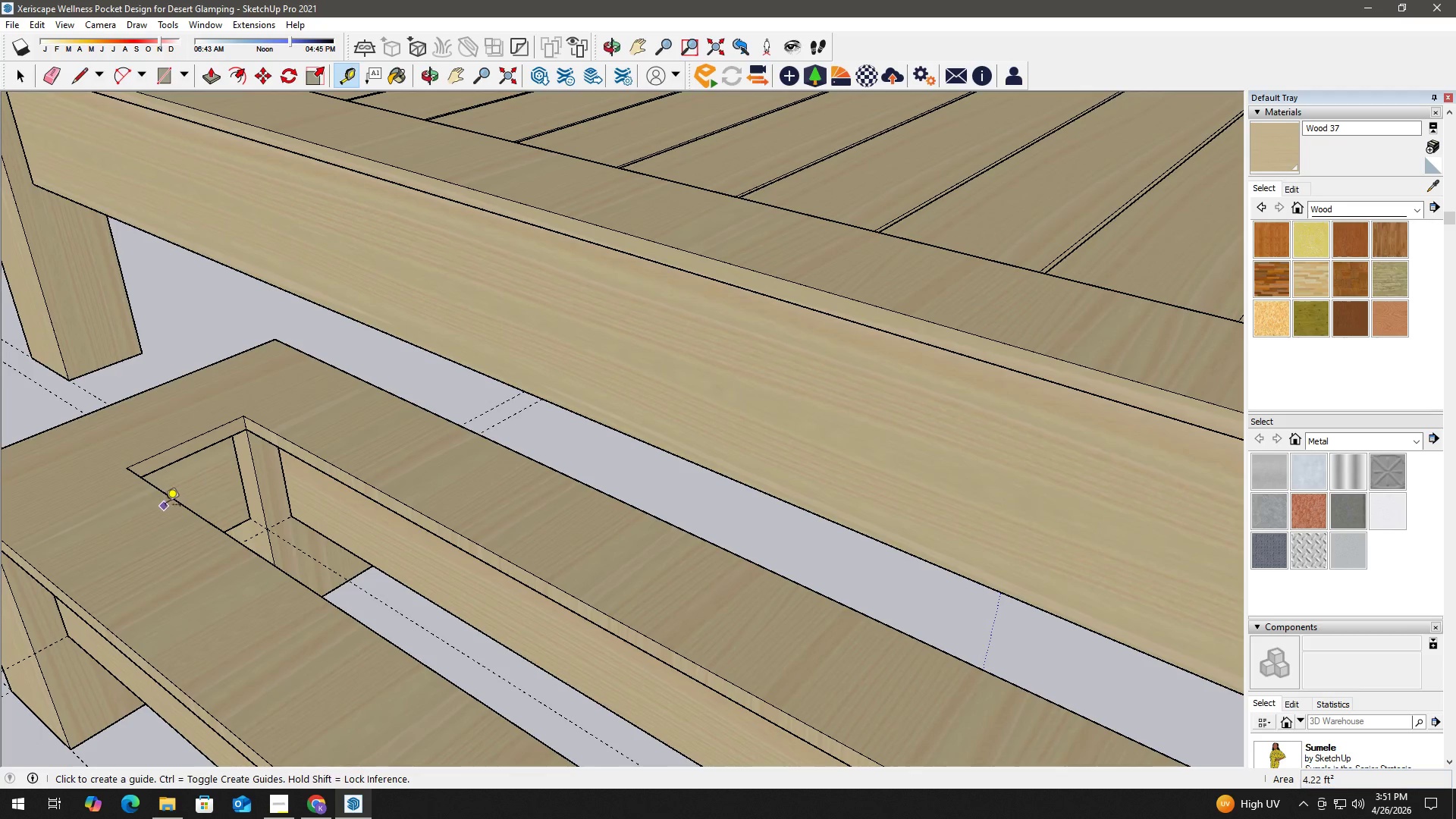 
left_click([165, 506])
 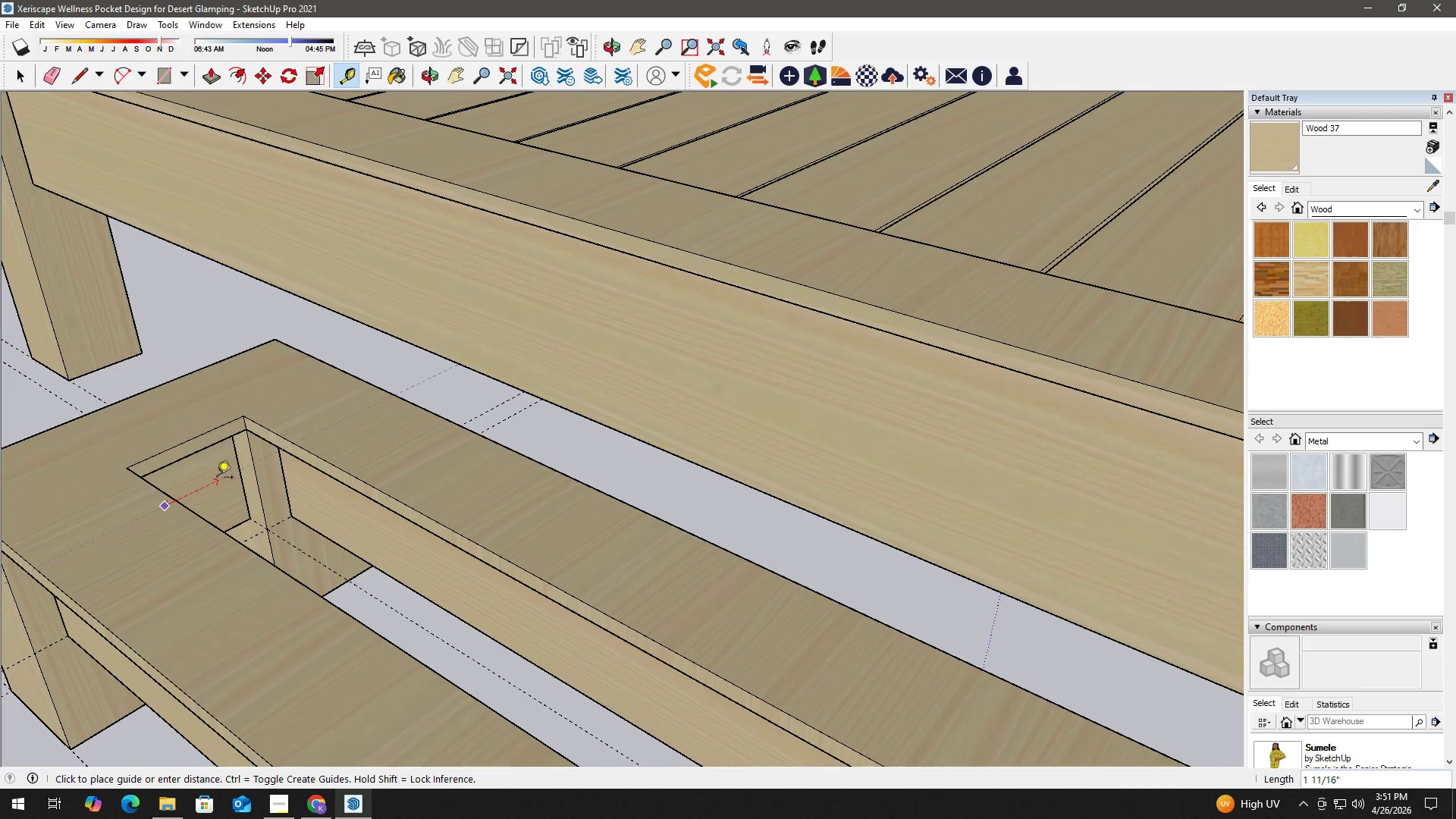 
scroll: coordinate [148, 469], scroll_direction: up, amount: 8.0
 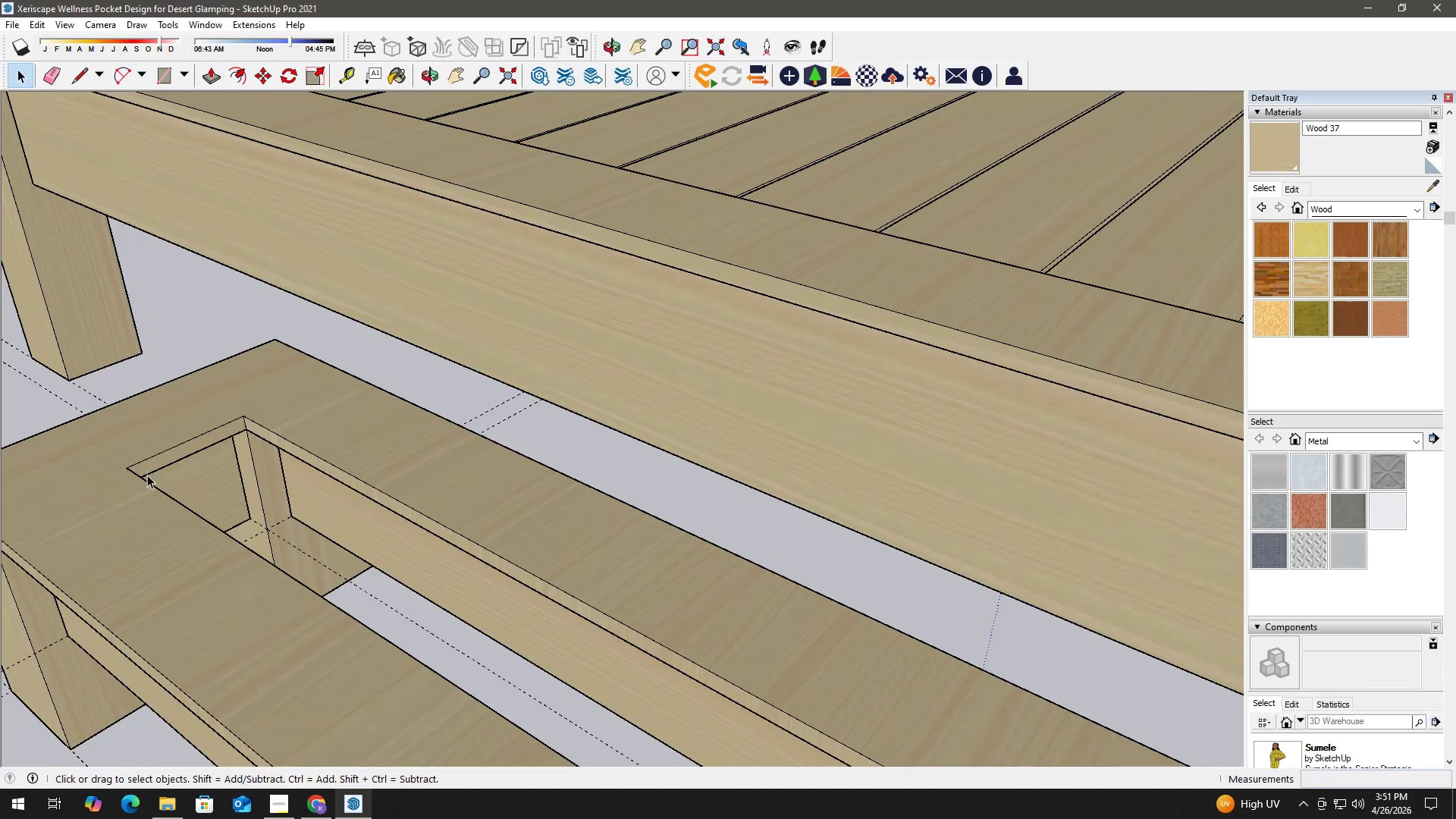 
key(Space)
 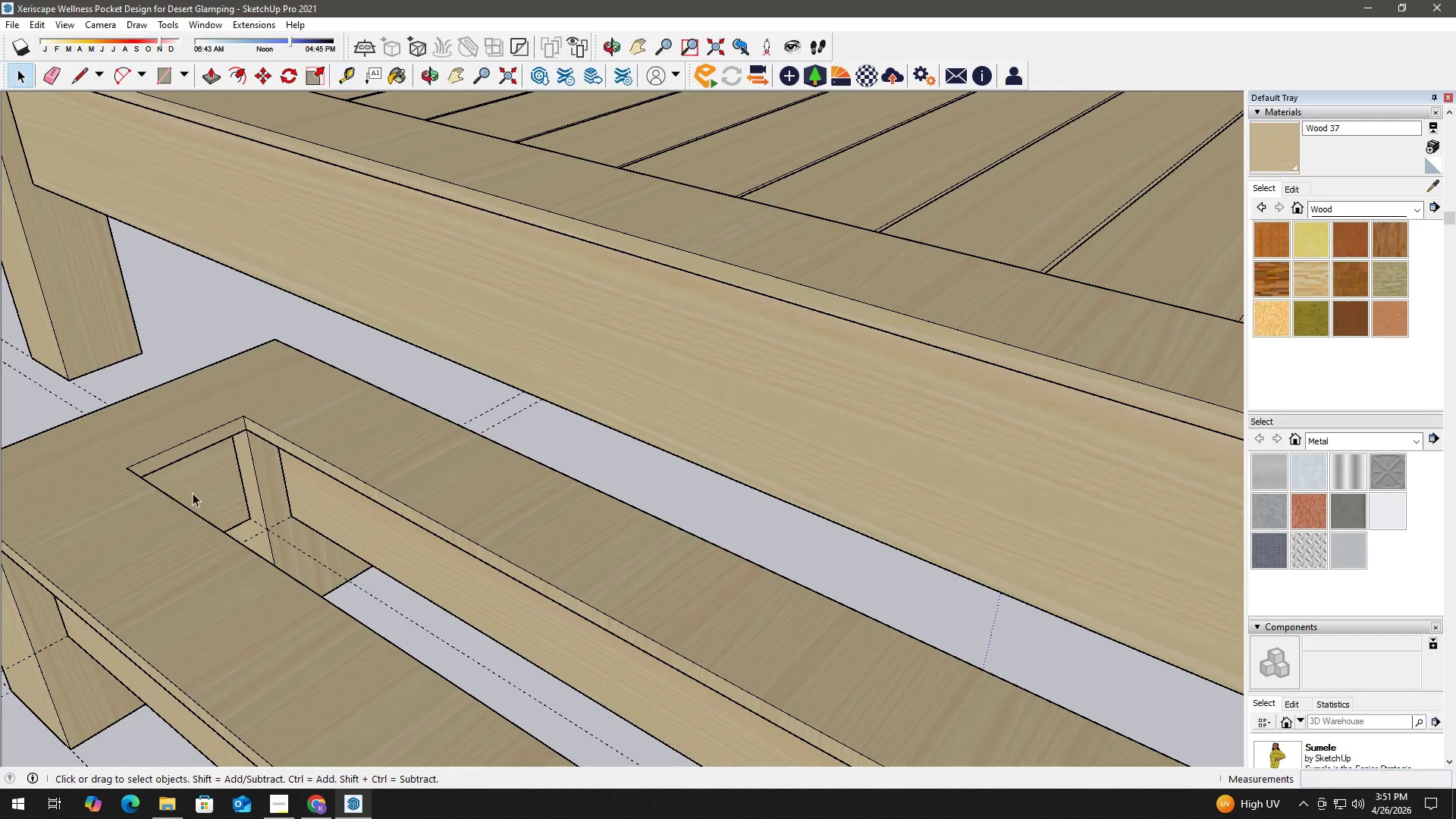 
key(T)
 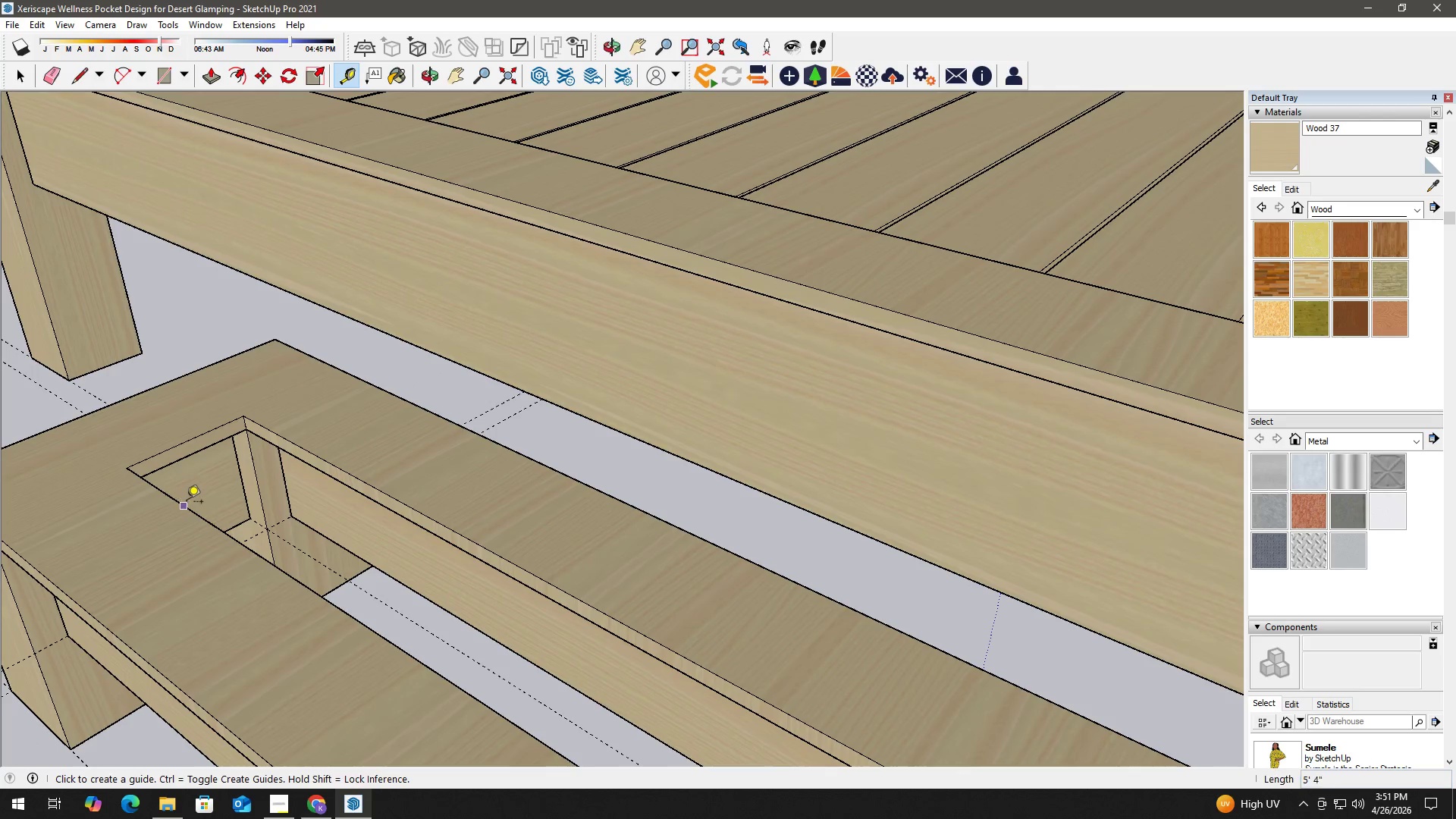 
left_click([187, 505])
 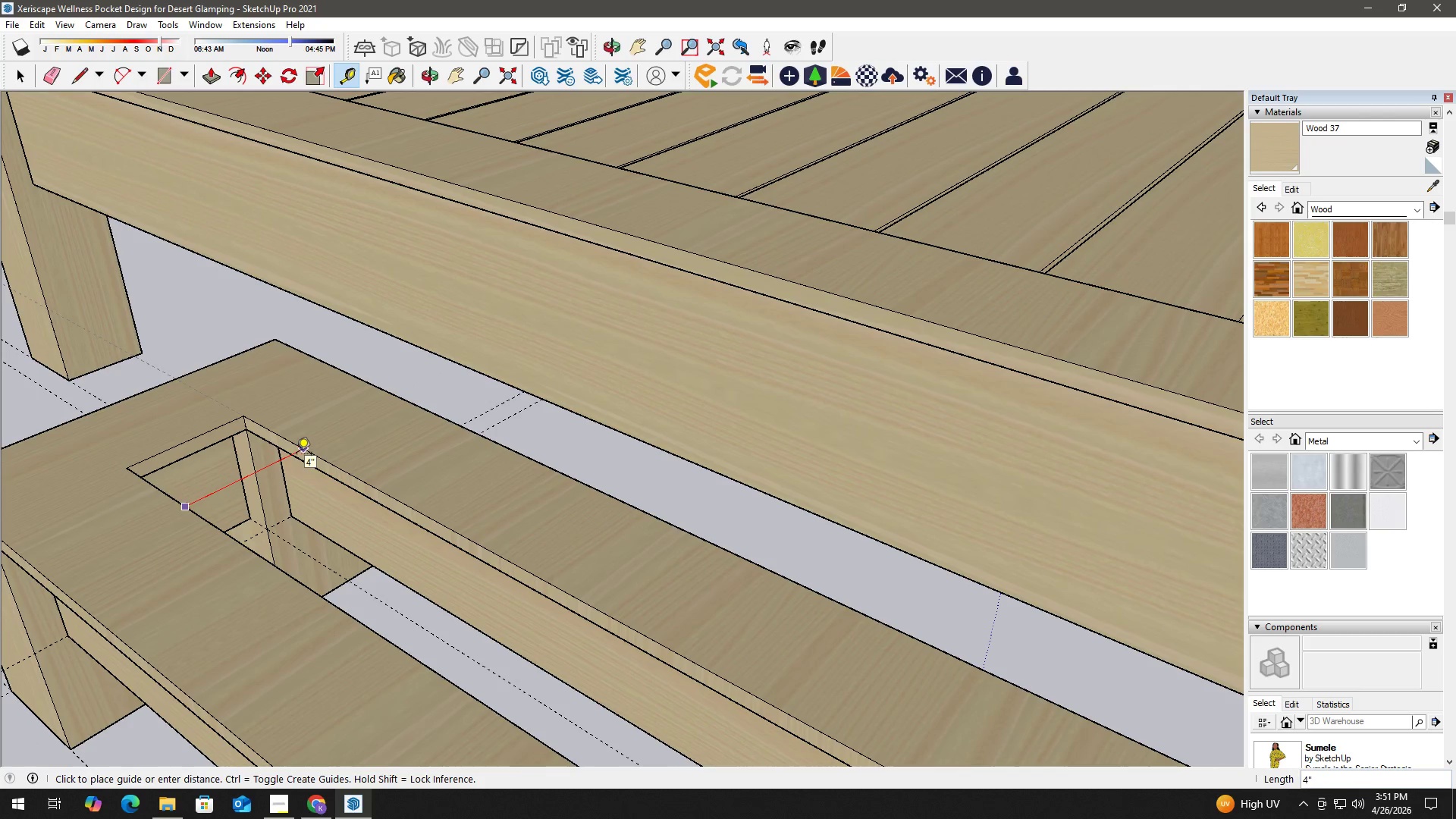 
key(Space)
 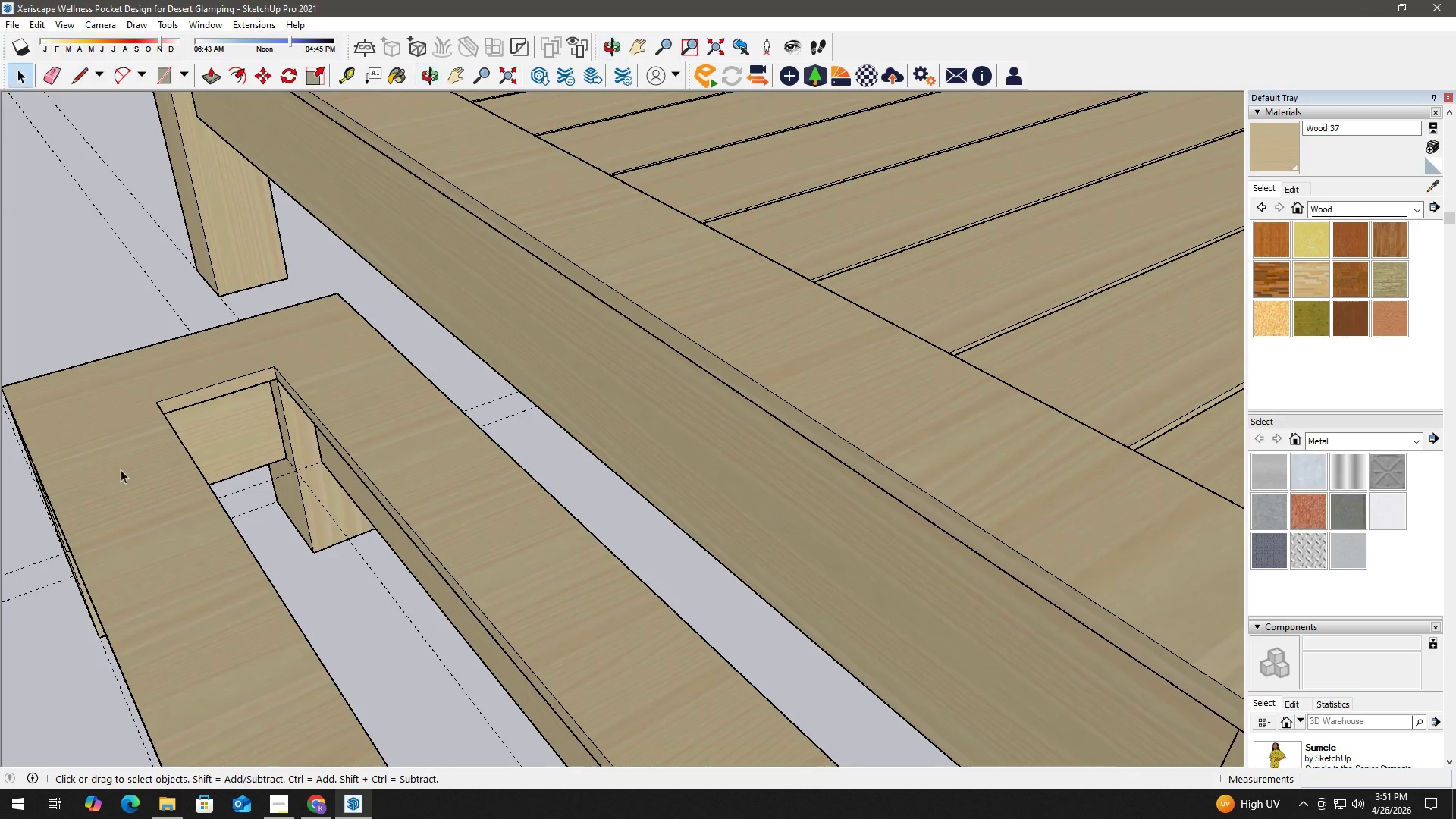 
scroll: coordinate [155, 446], scroll_direction: up, amount: 2.0
 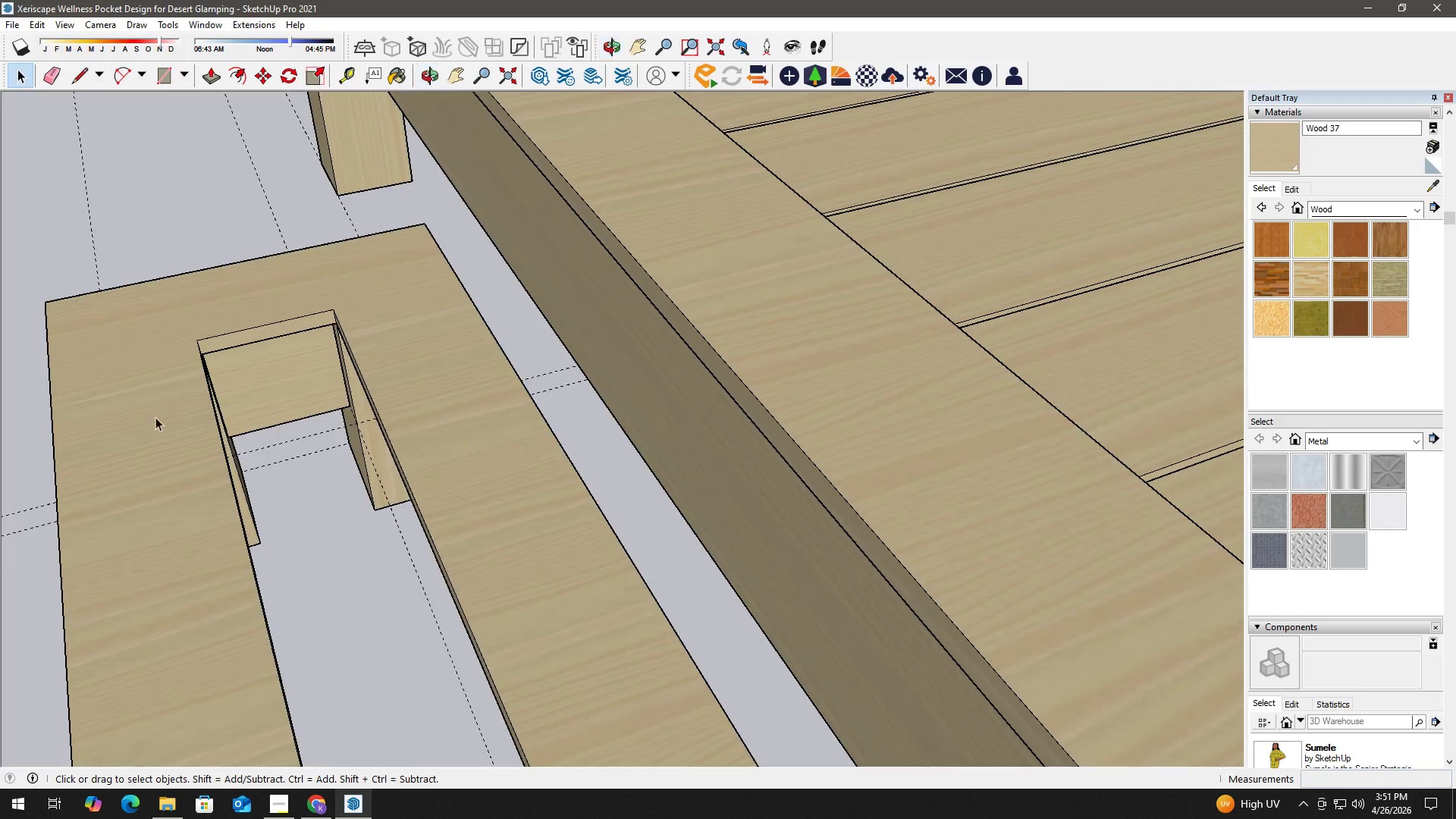 
key(T)
 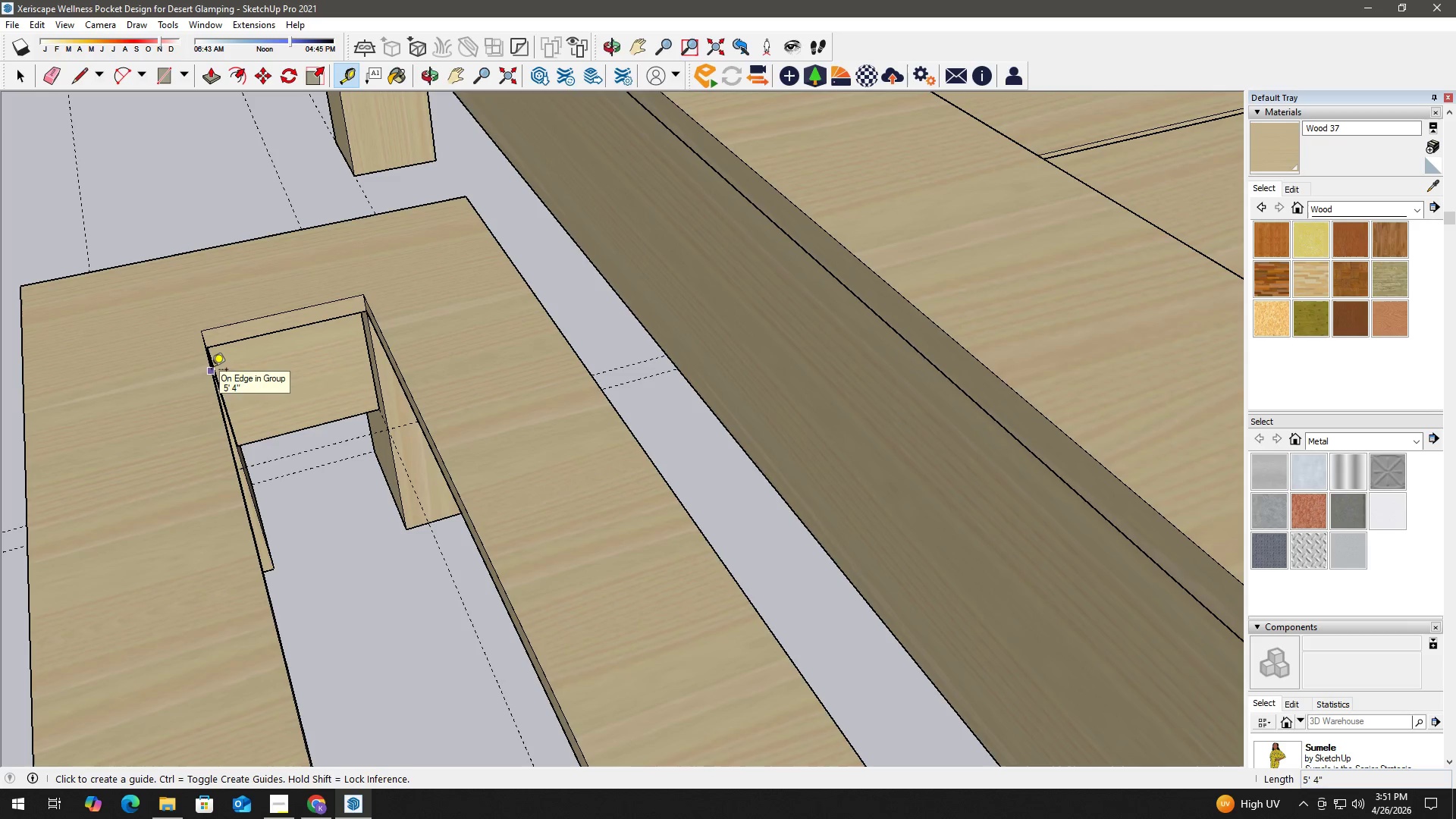 
scroll: coordinate [176, 388], scroll_direction: up, amount: 2.0
 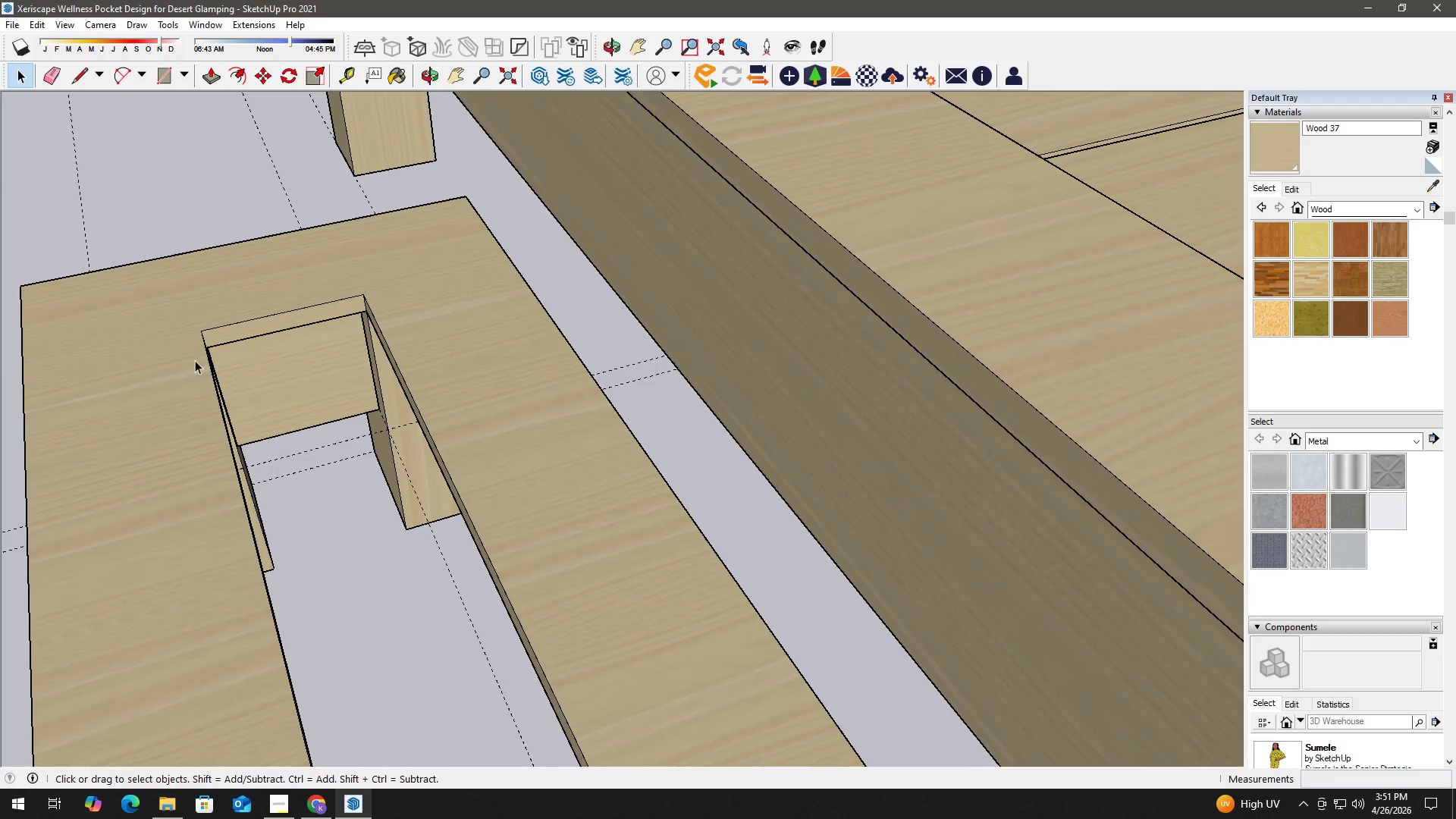 
left_click([212, 371])
 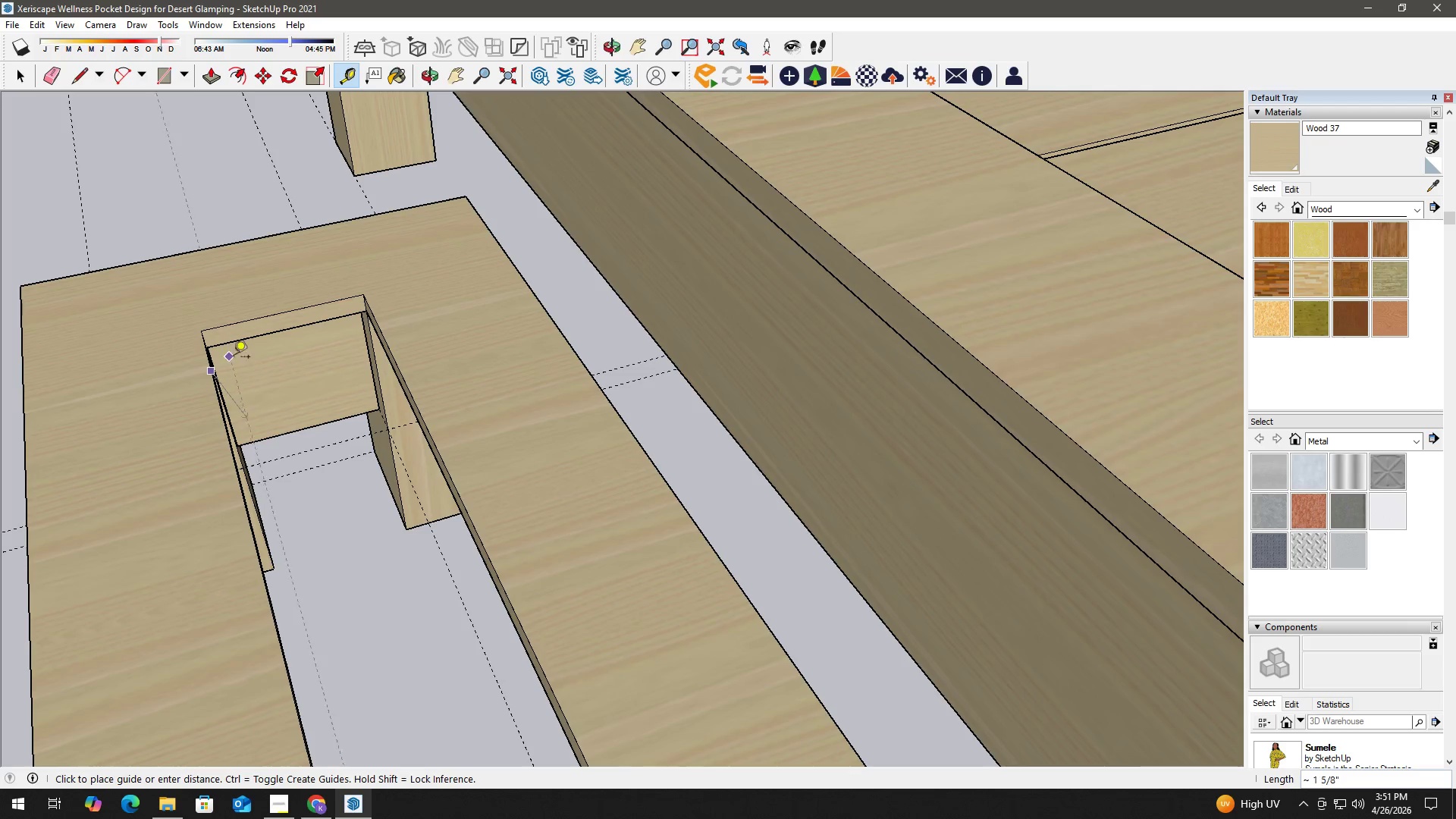 
key(Space)
 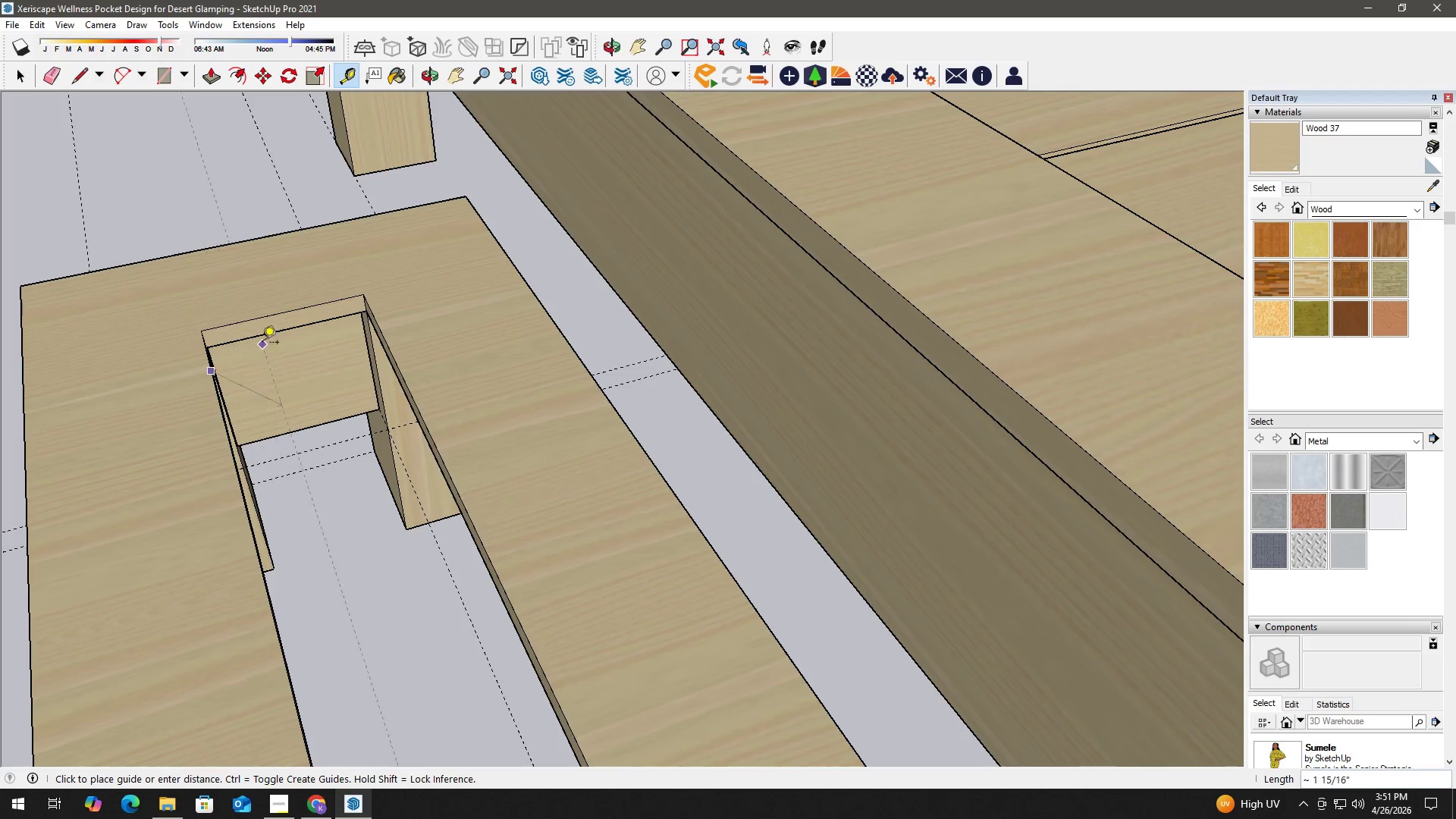 
scroll: coordinate [234, 331], scroll_direction: up, amount: 6.0
 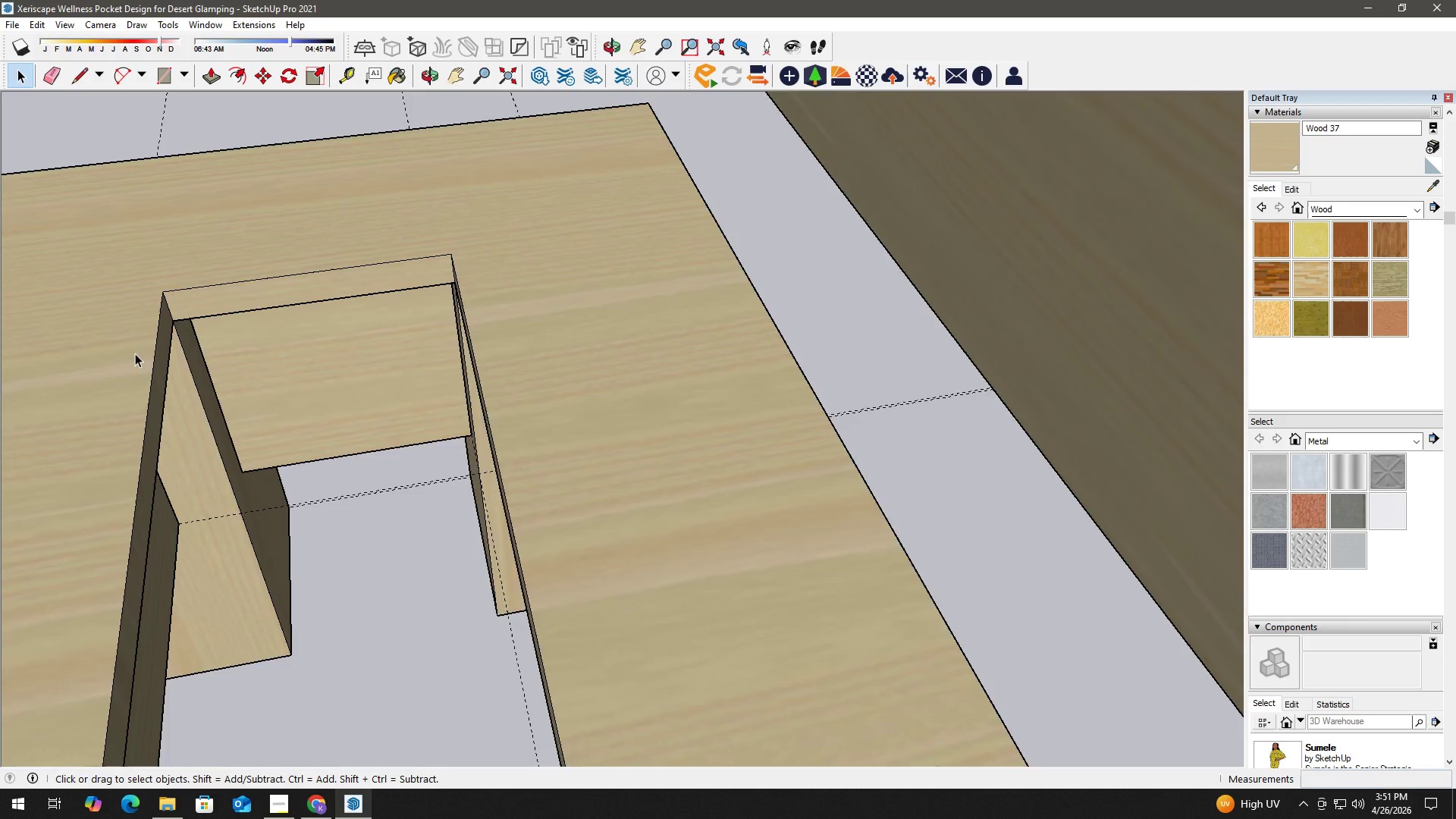 
key(T)
 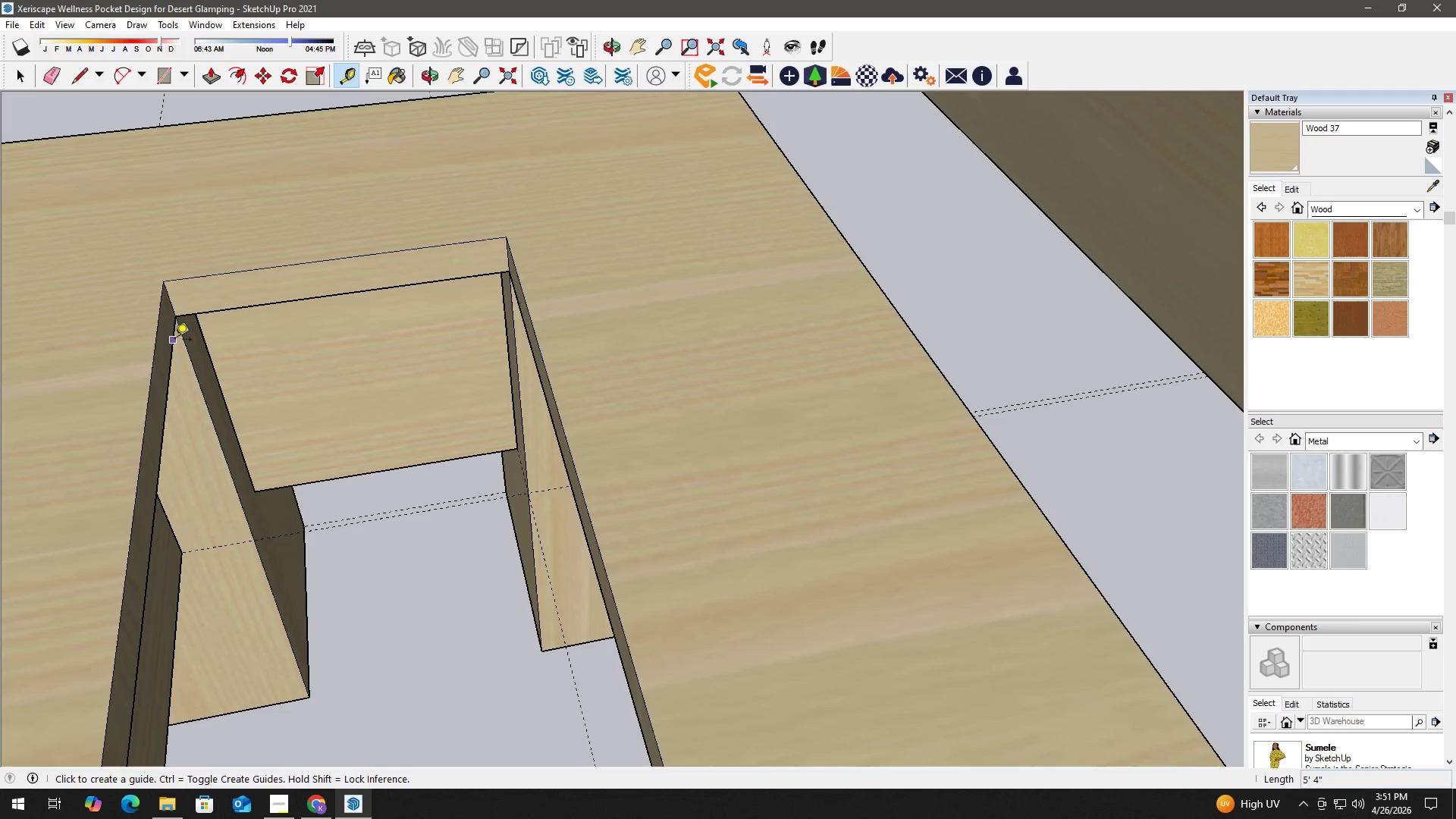 
scroll: coordinate [162, 343], scroll_direction: up, amount: 2.0
 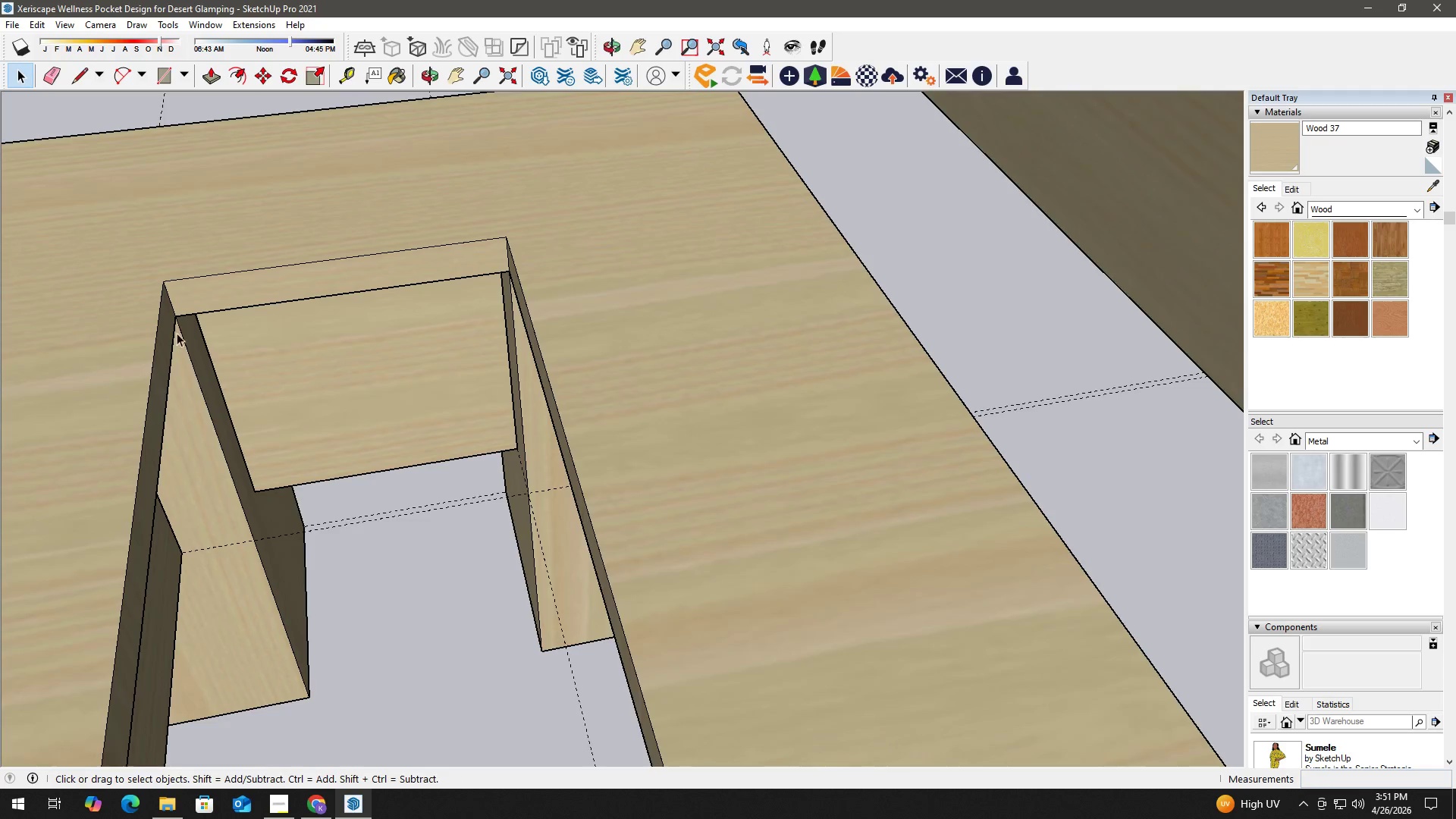 
left_click([175, 340])
 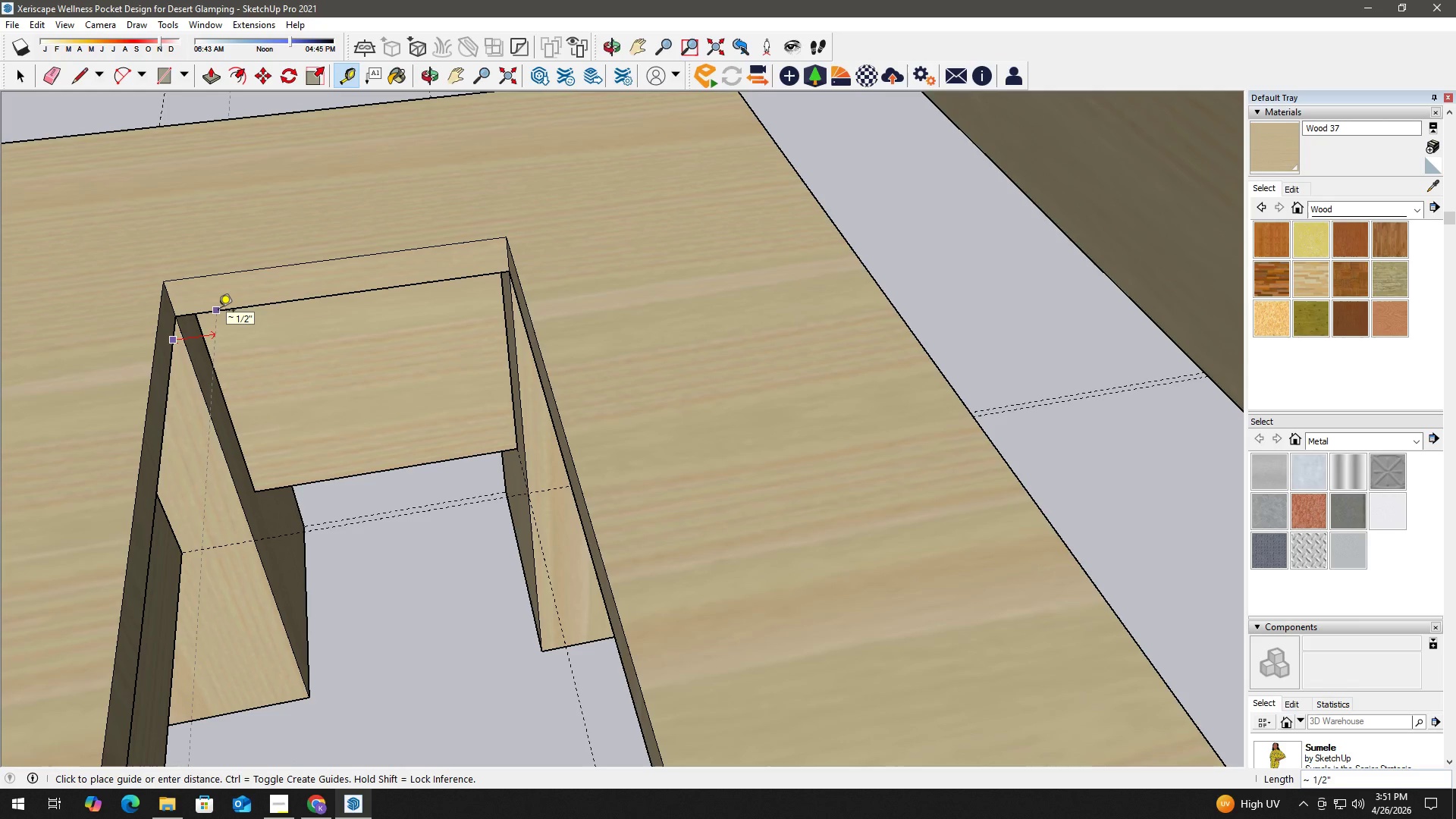 
key(Numpad1)
 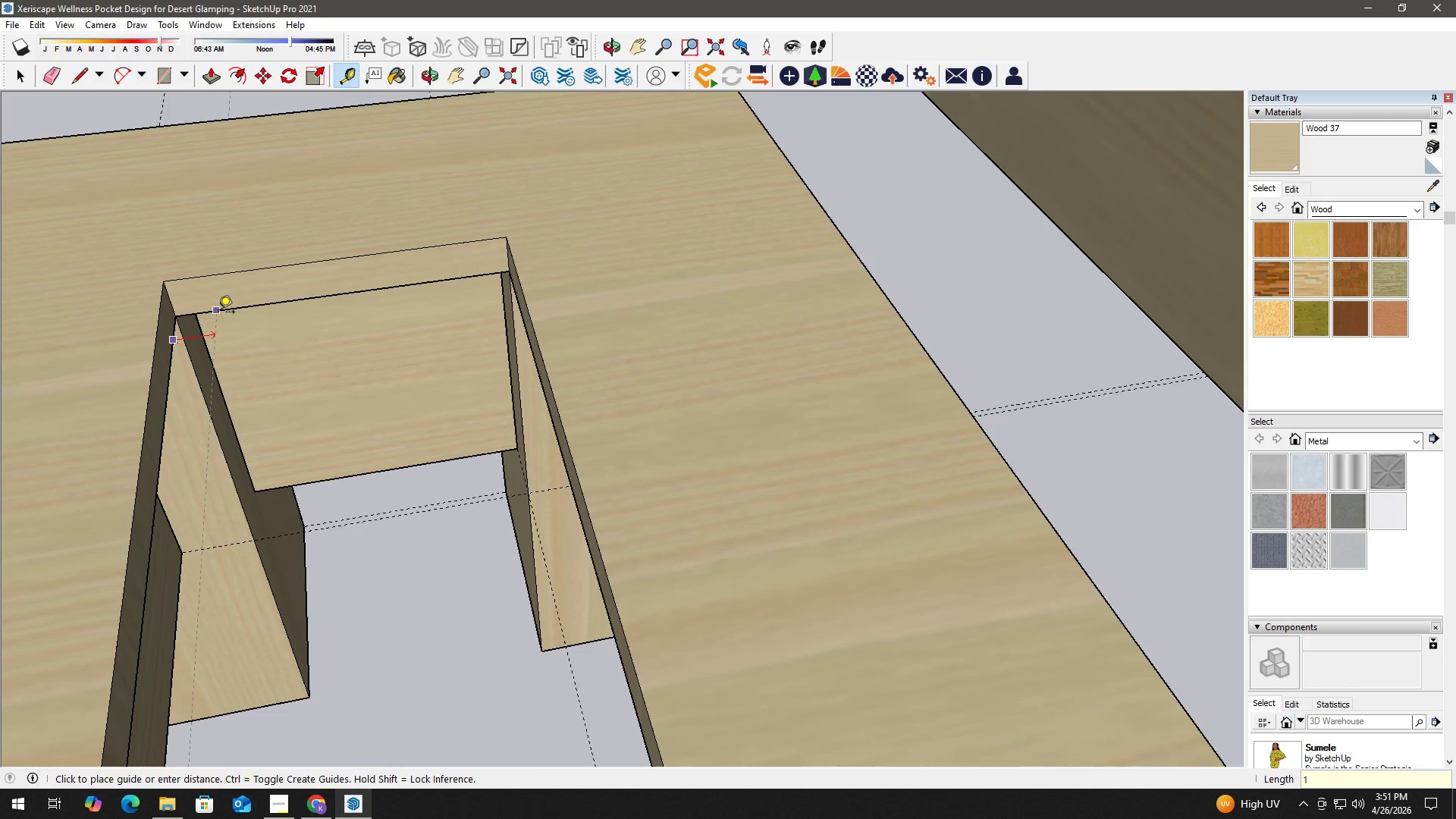 
key(NumpadDivide)
 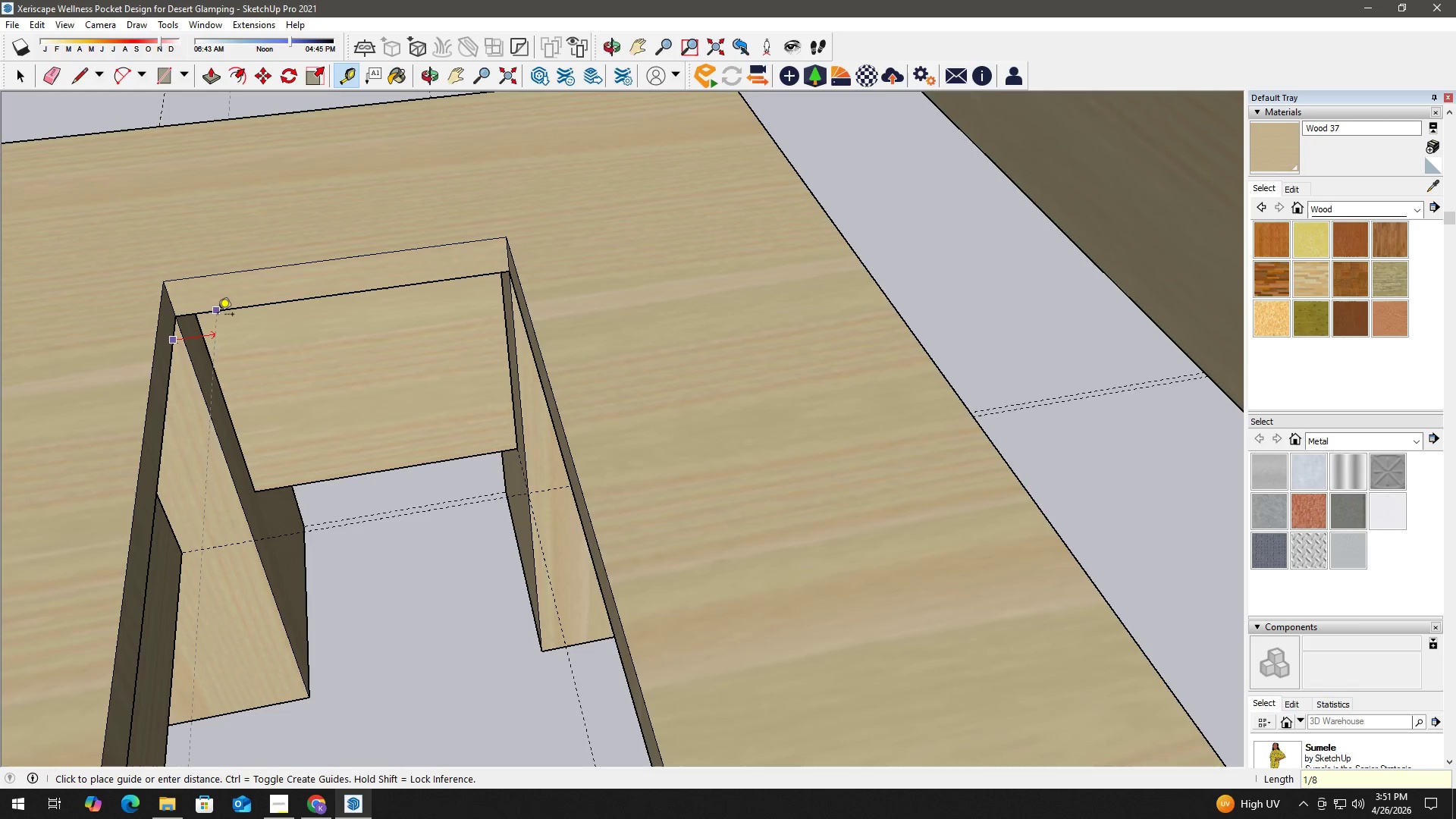 
key(Numpad8)
 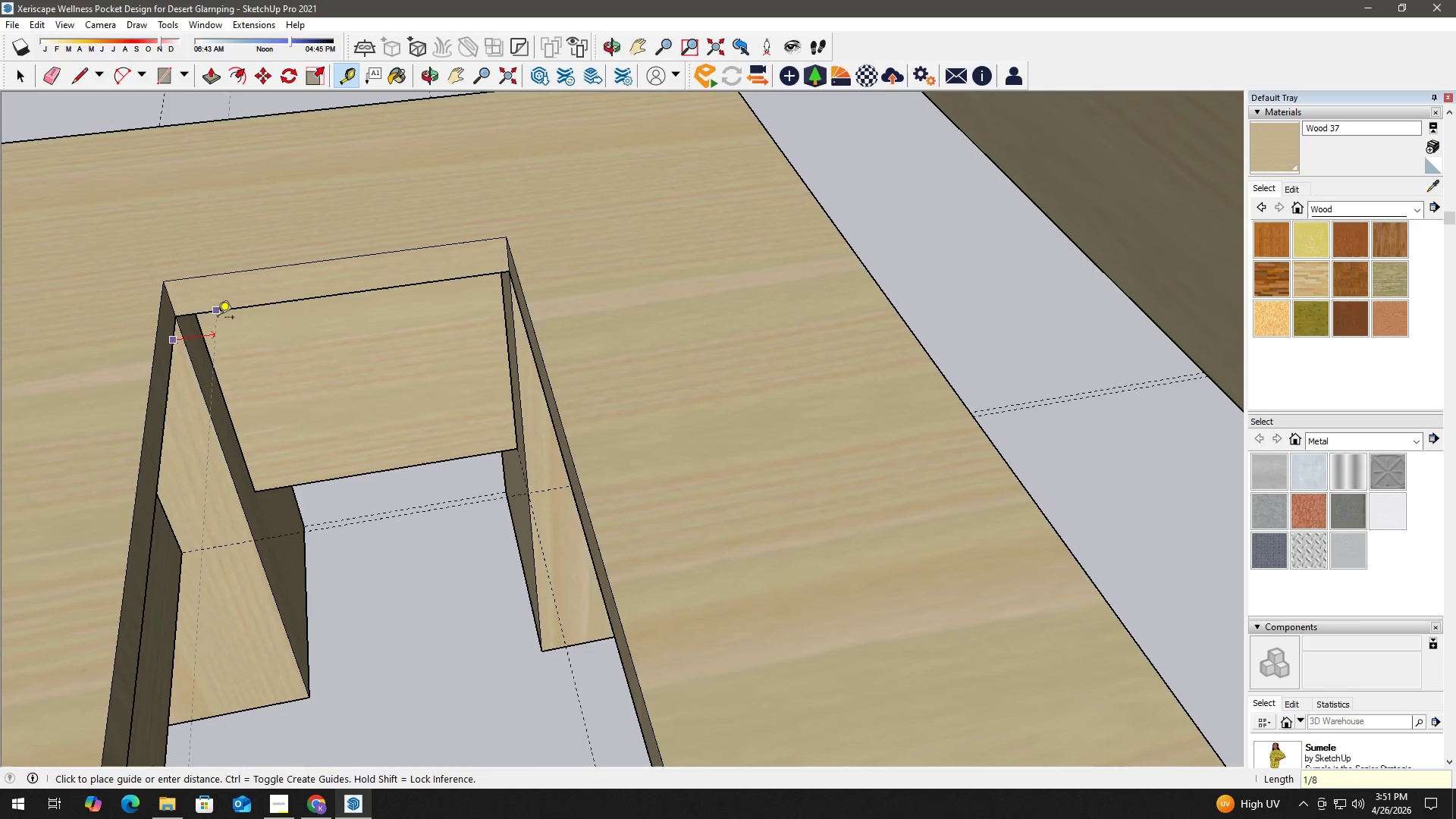 
key(NumpadEnter)
 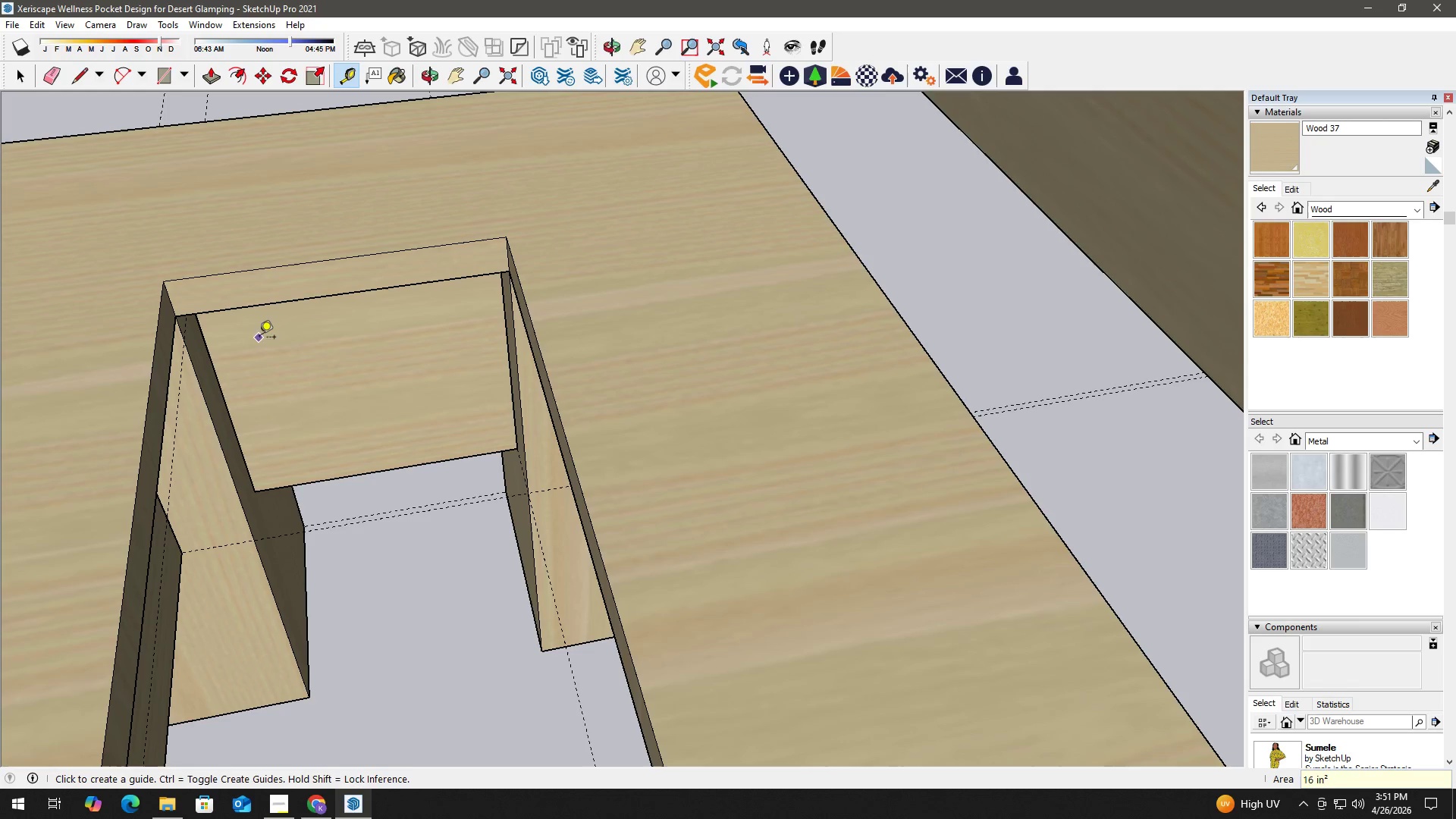 
key(Space)
 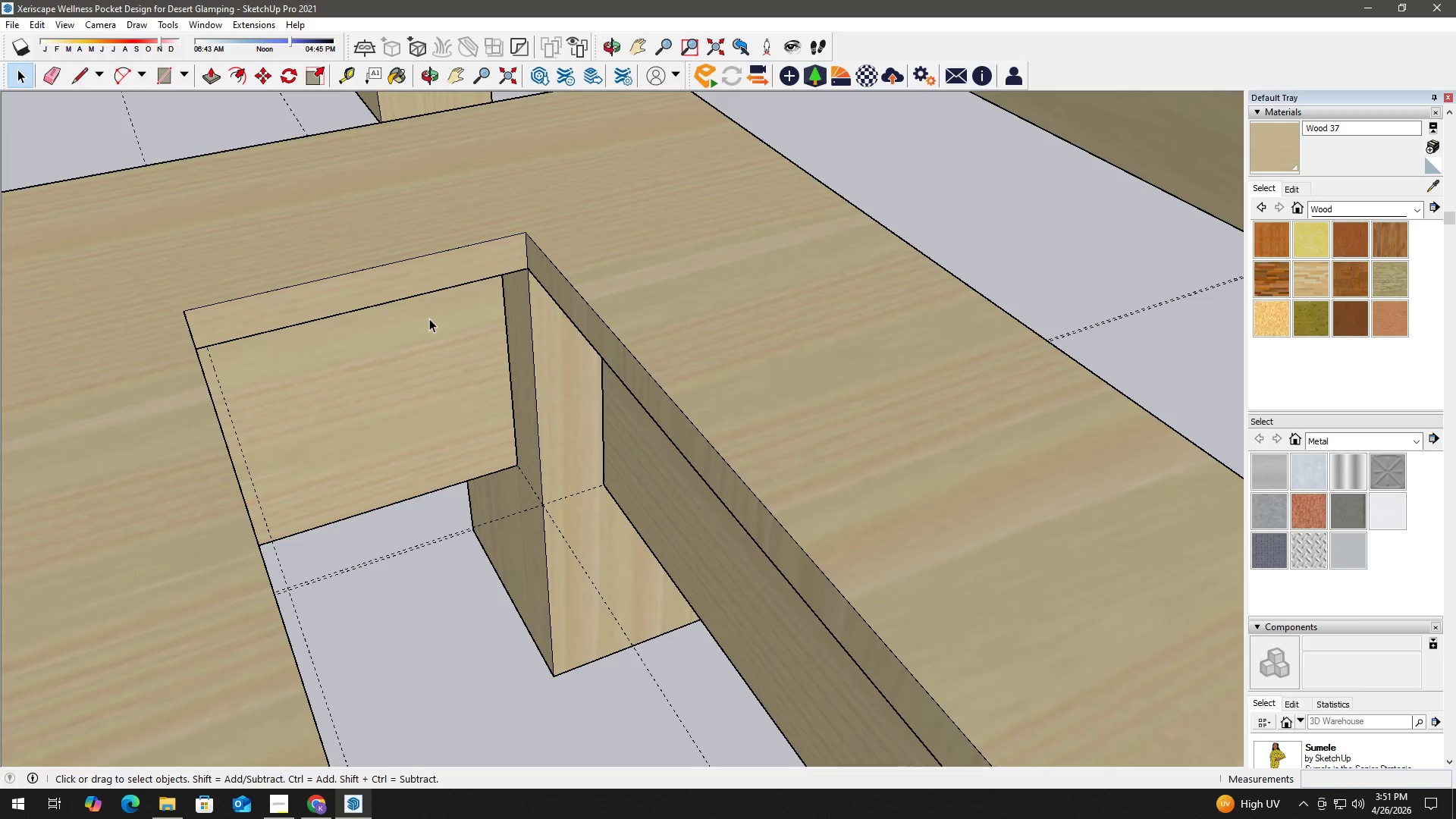 
key(T)
 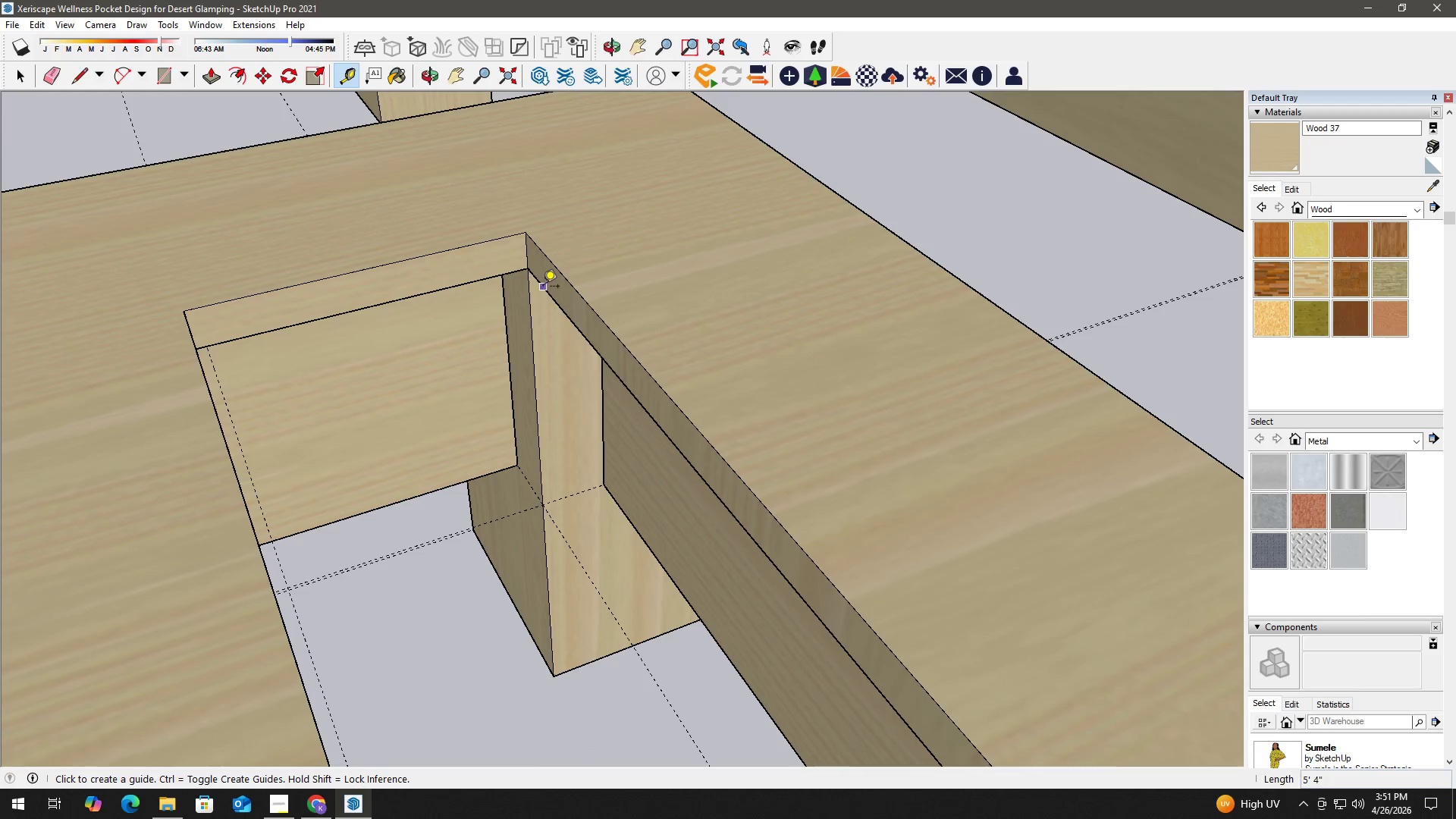 
left_click_drag(start_coordinate=[544, 287], to_coordinate=[532, 287])
 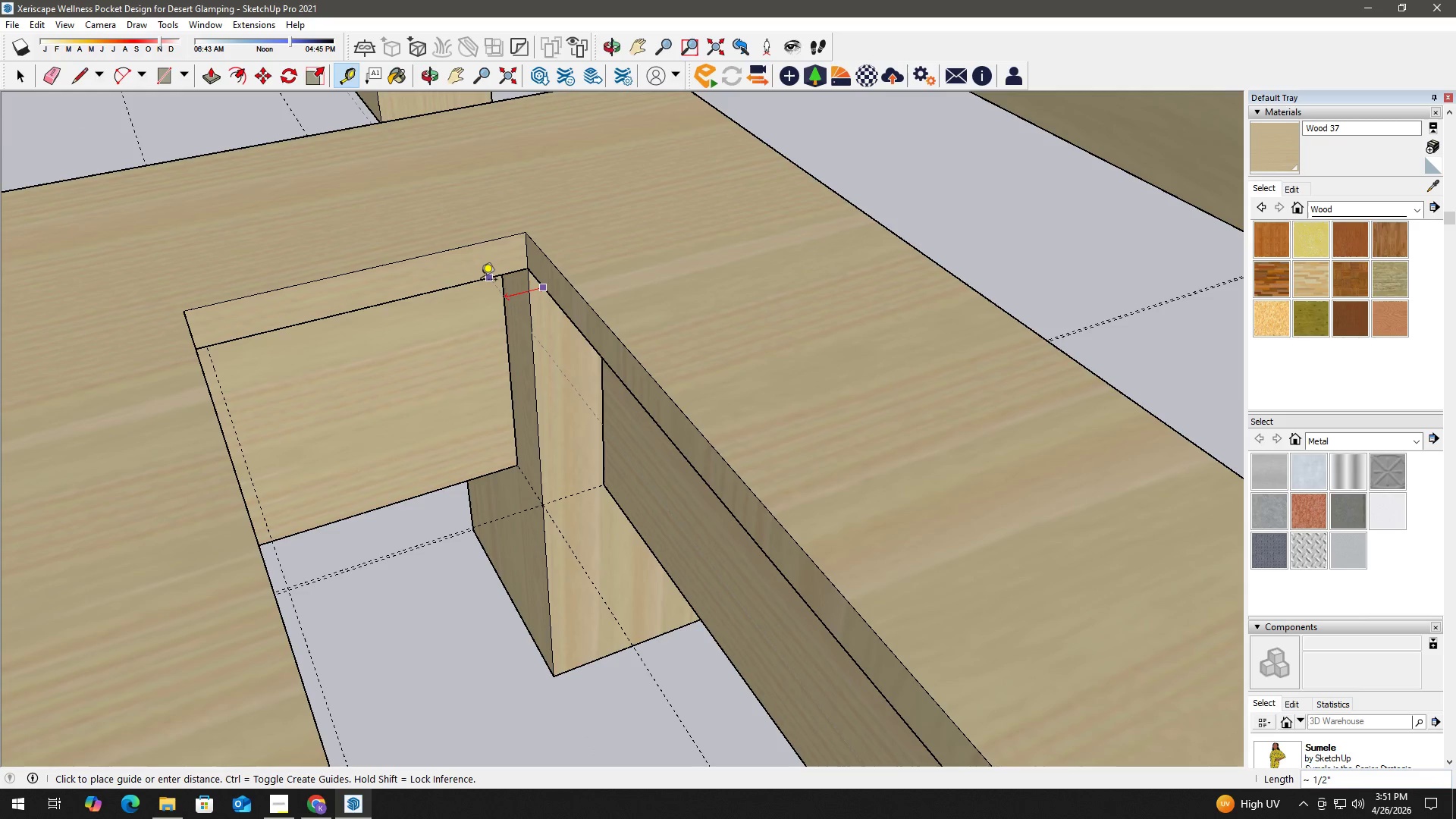 
key(Numpad1)
 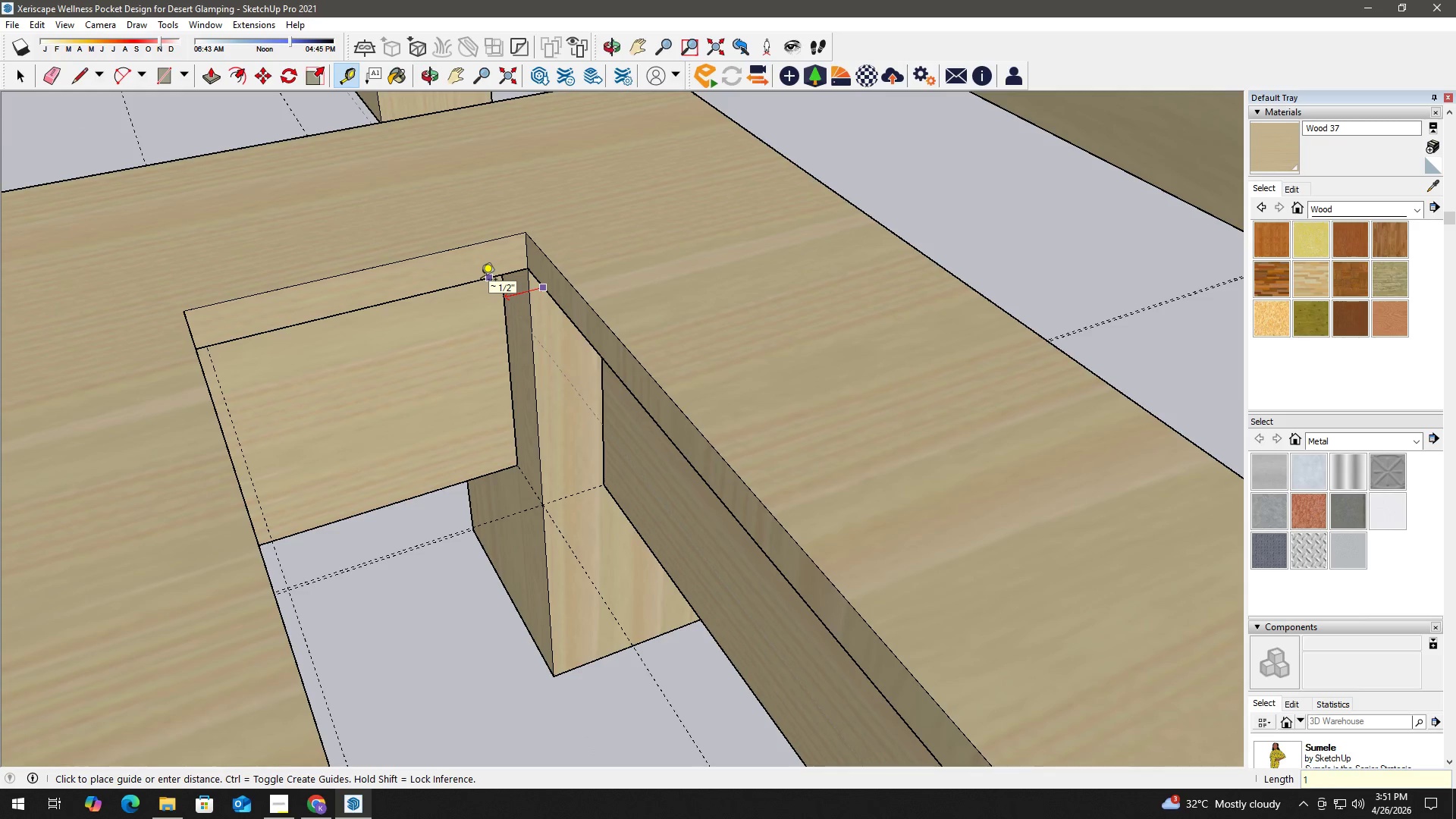 
key(NumpadDivide)
 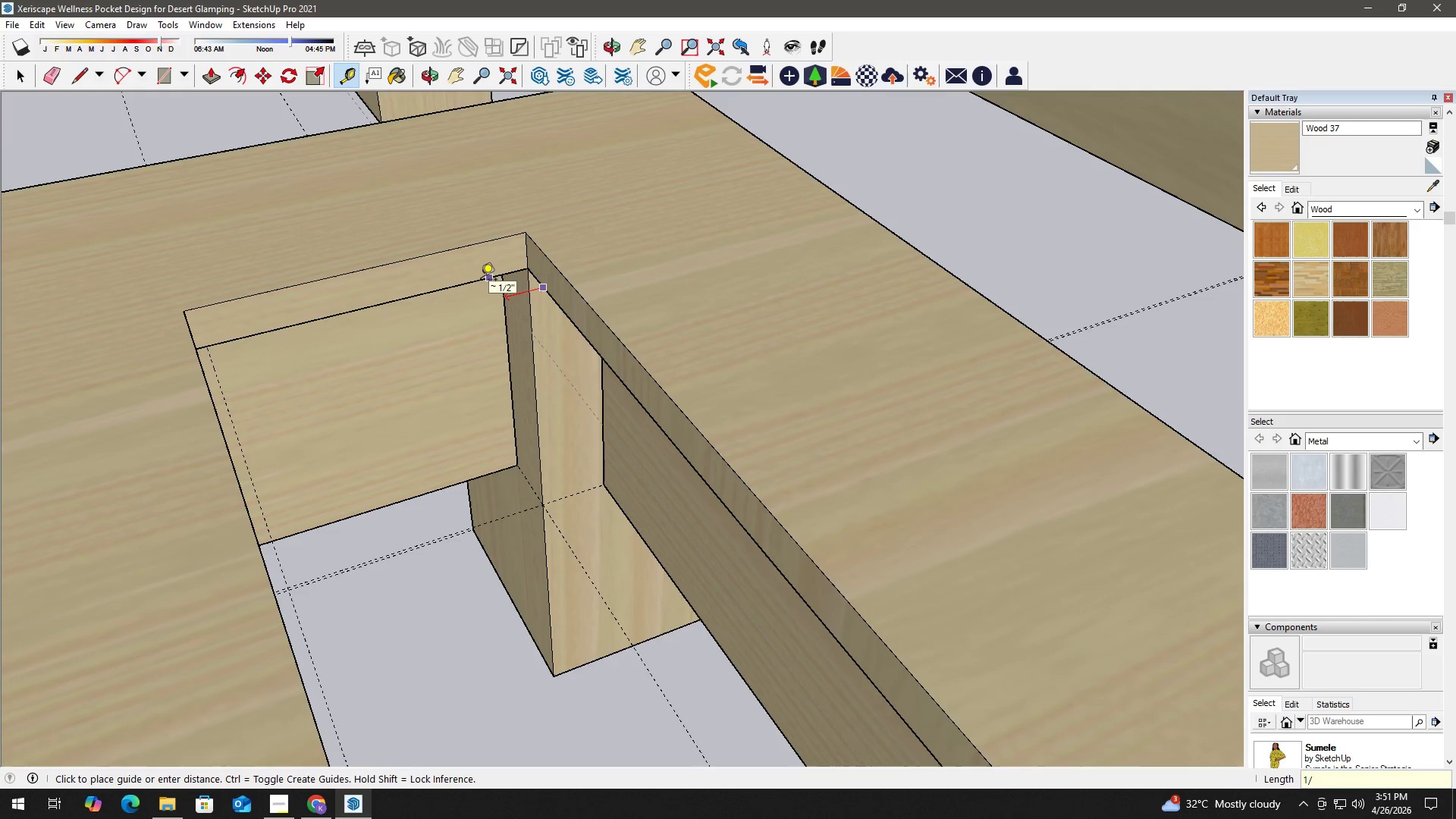 
key(Numpad8)
 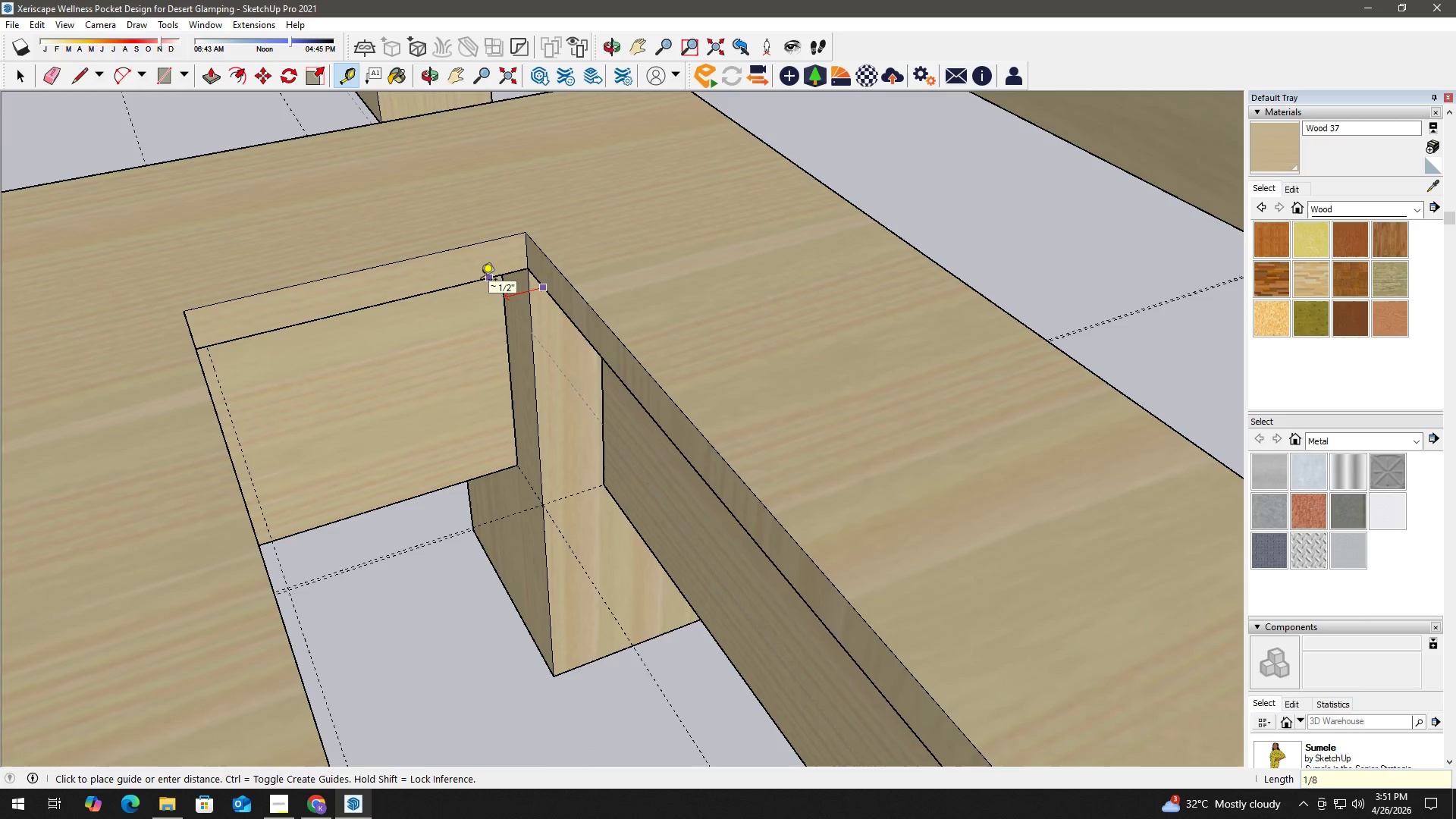 
key(NumpadEnter)
 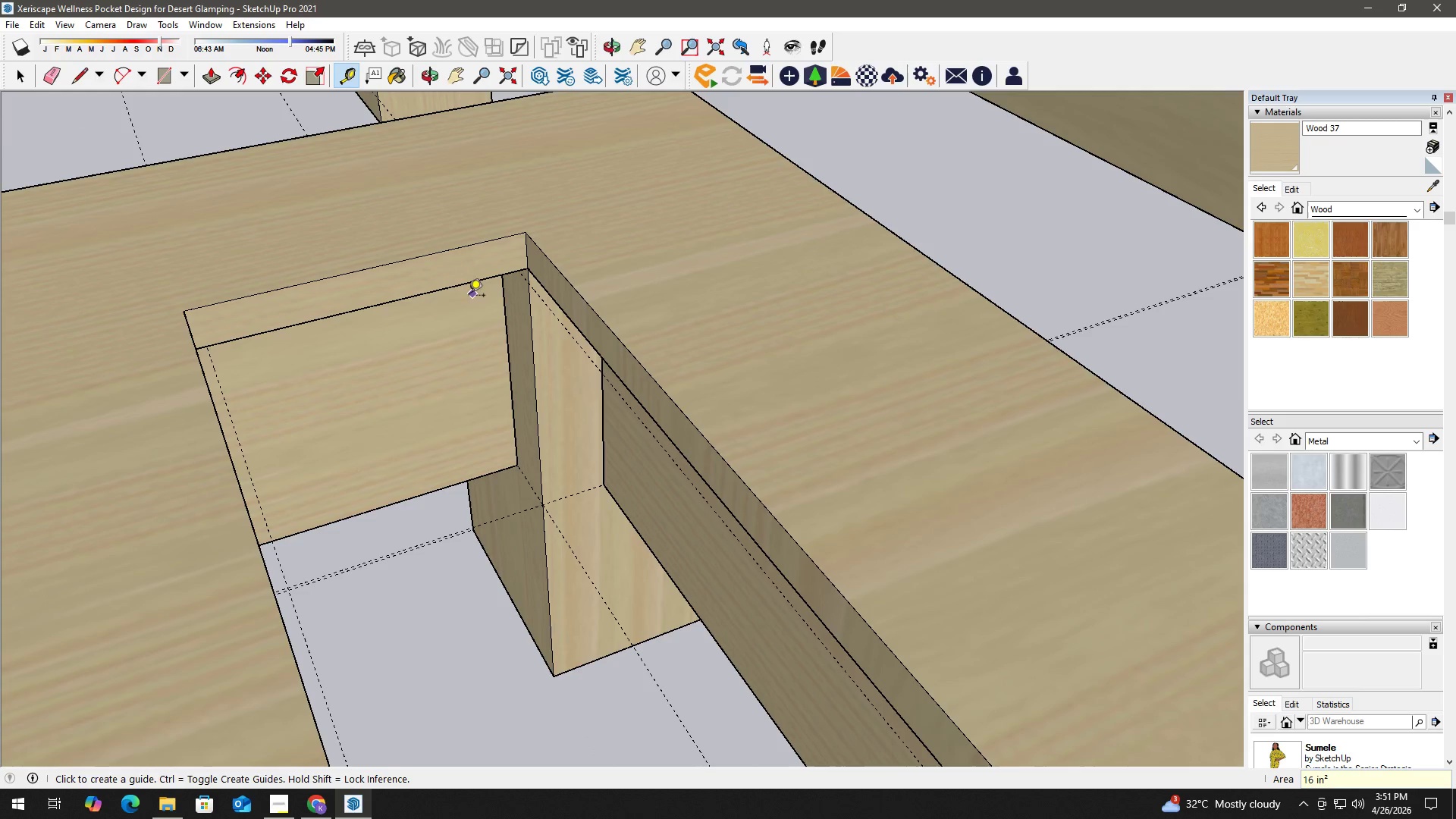 
key(NumpadDecimal)
 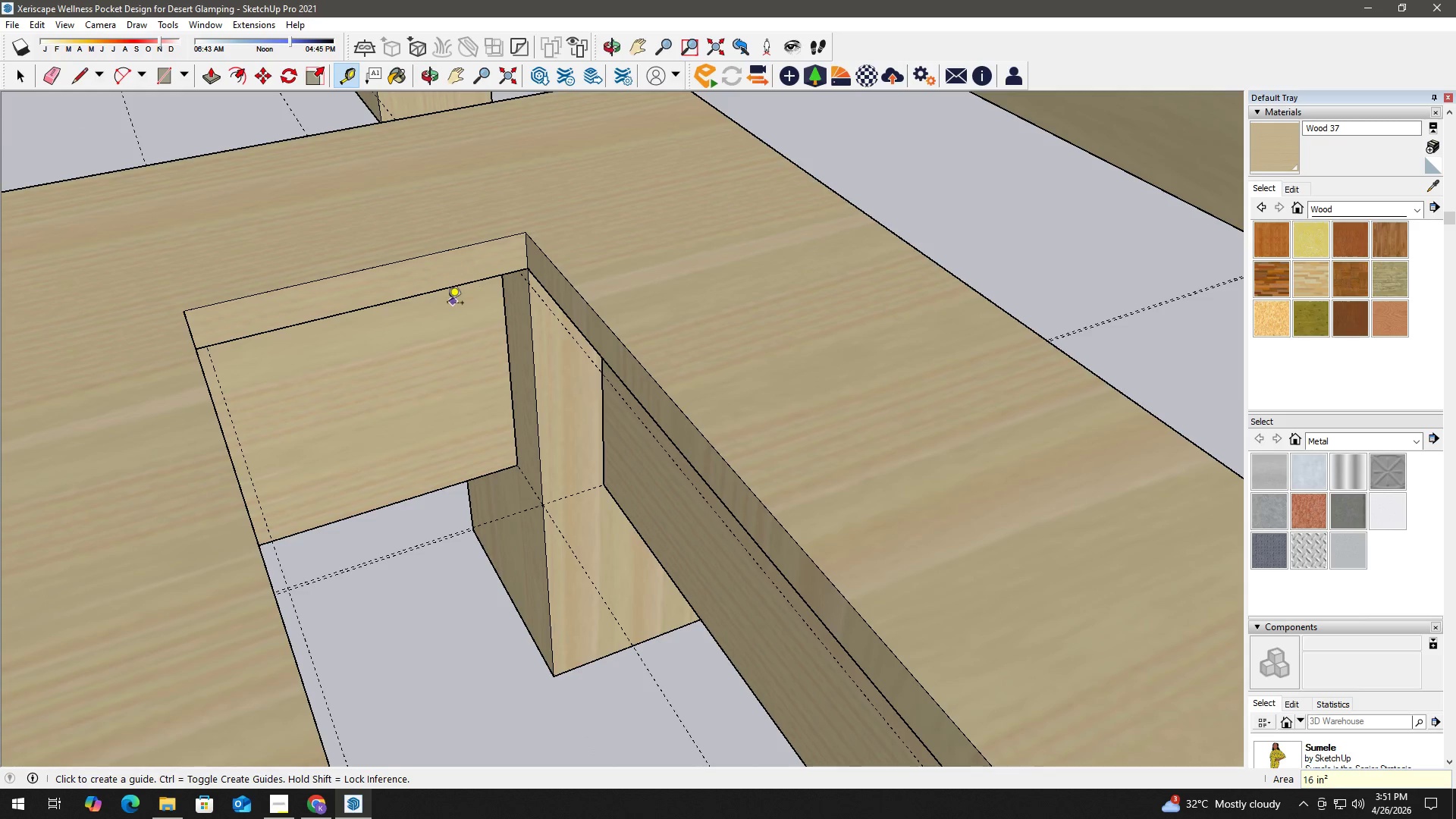 
key(Space)
 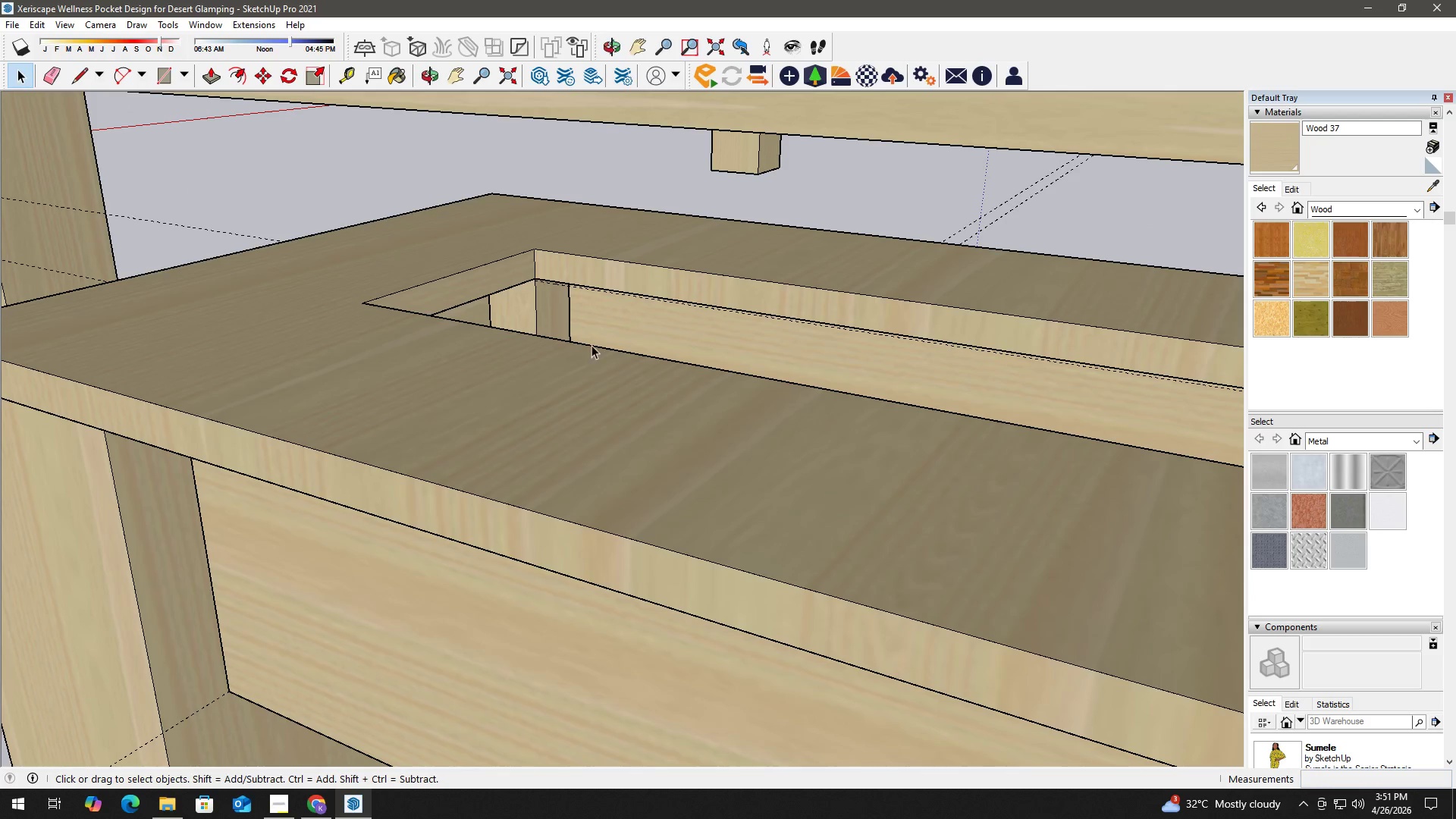 
scroll: coordinate [444, 362], scroll_direction: down, amount: 3.0
 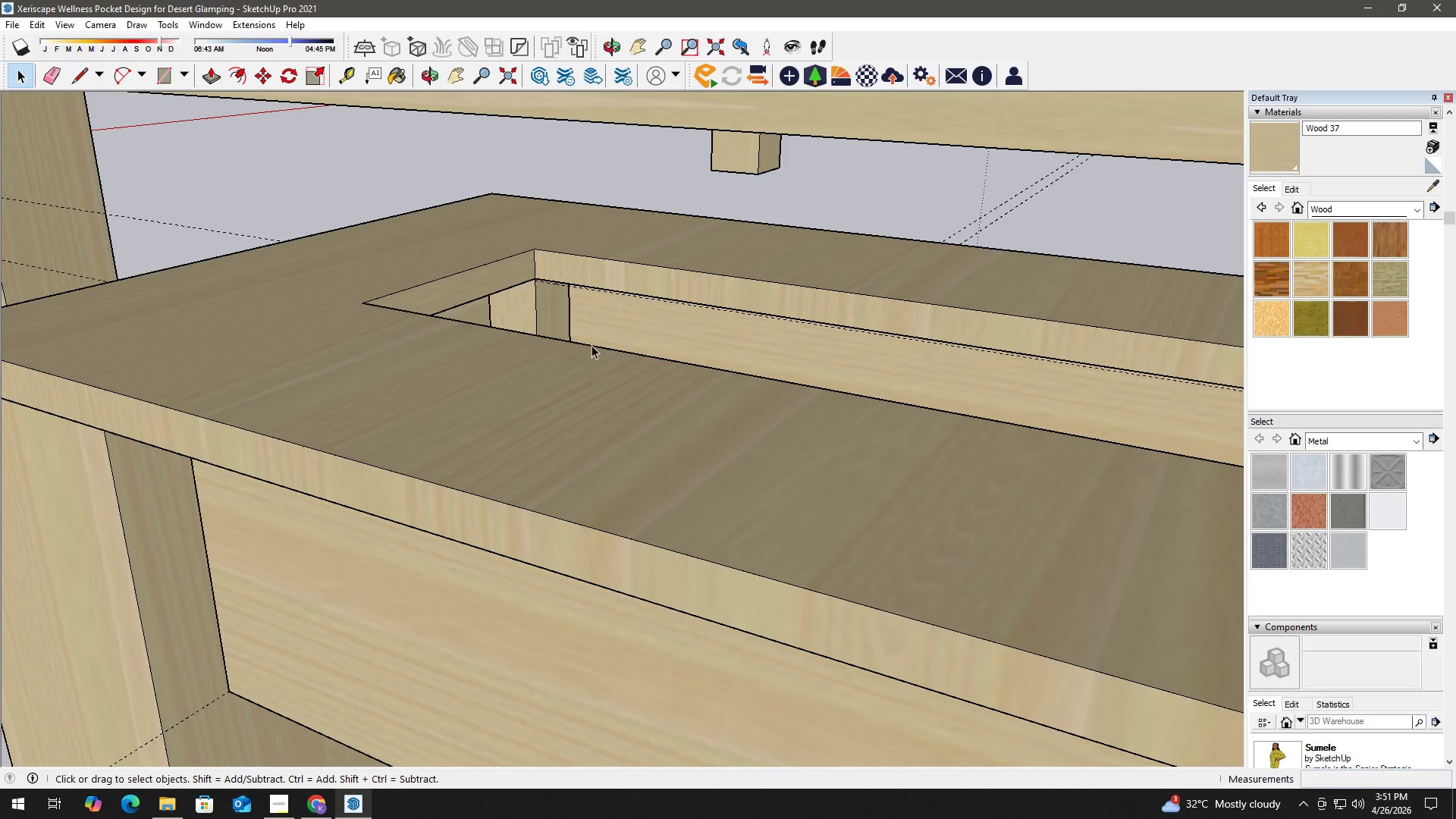 
key(H)
 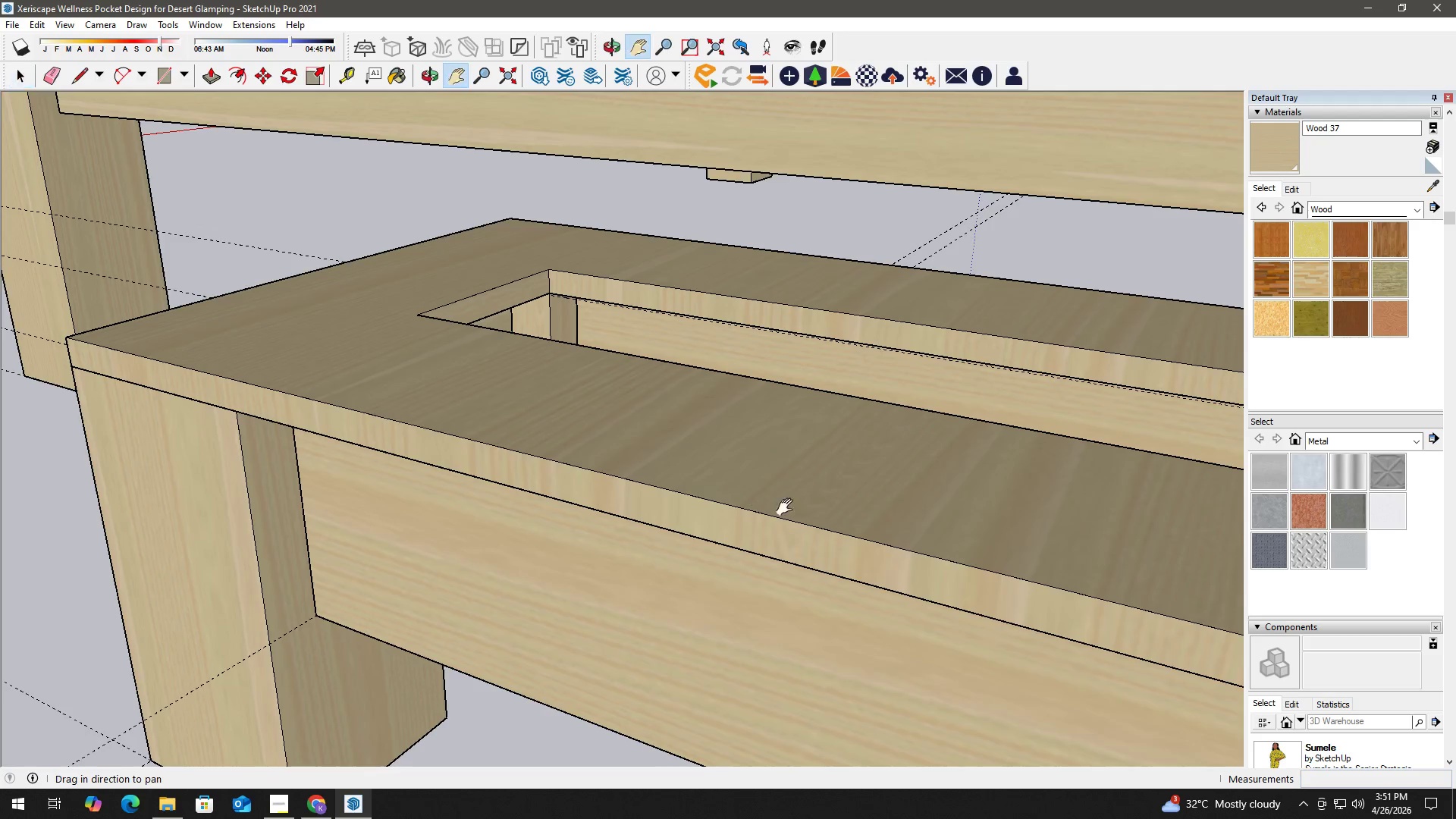 
left_click_drag(start_coordinate=[788, 500], to_coordinate=[492, 315])
 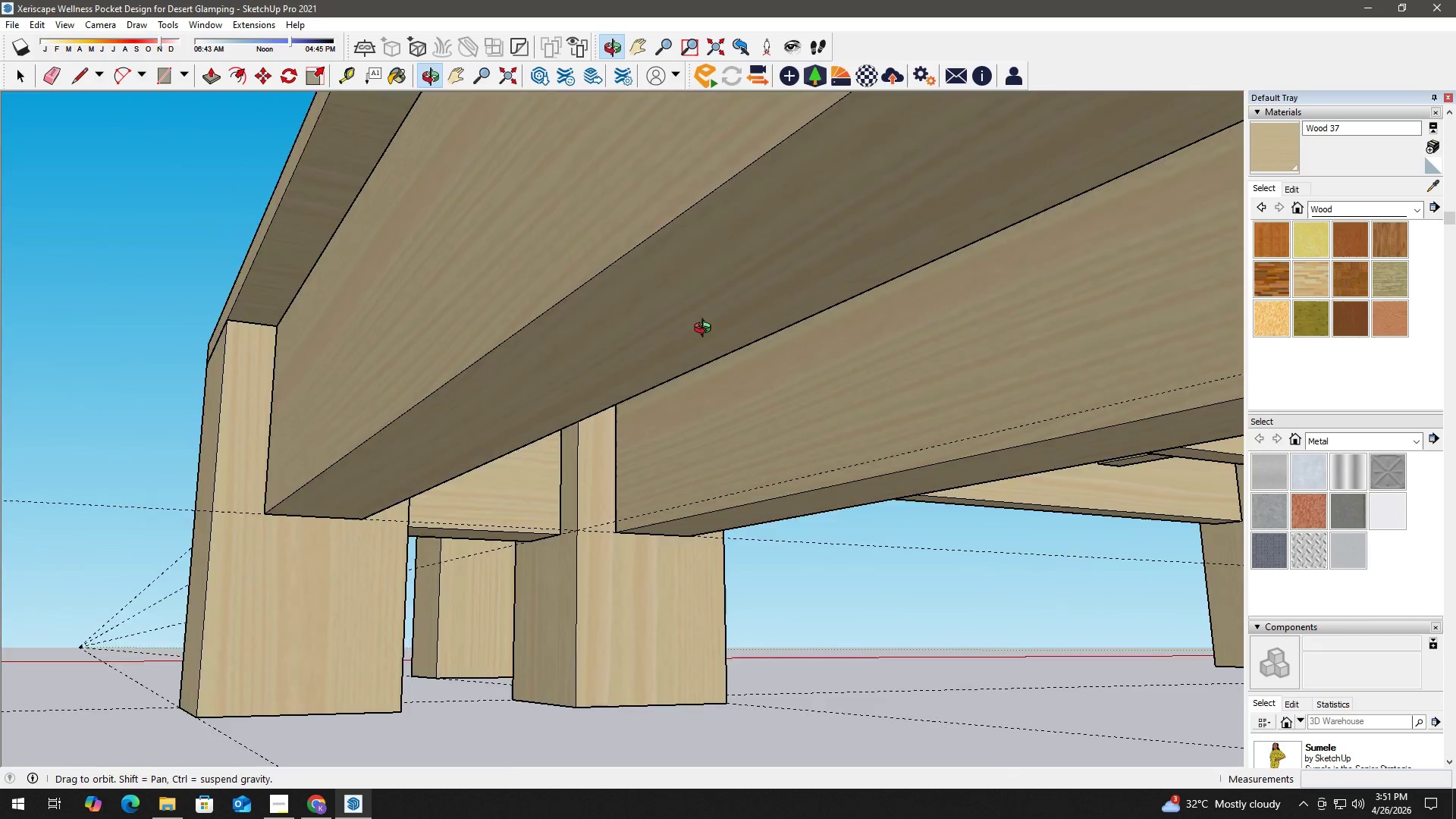 
scroll: coordinate [621, 365], scroll_direction: down, amount: 3.0
 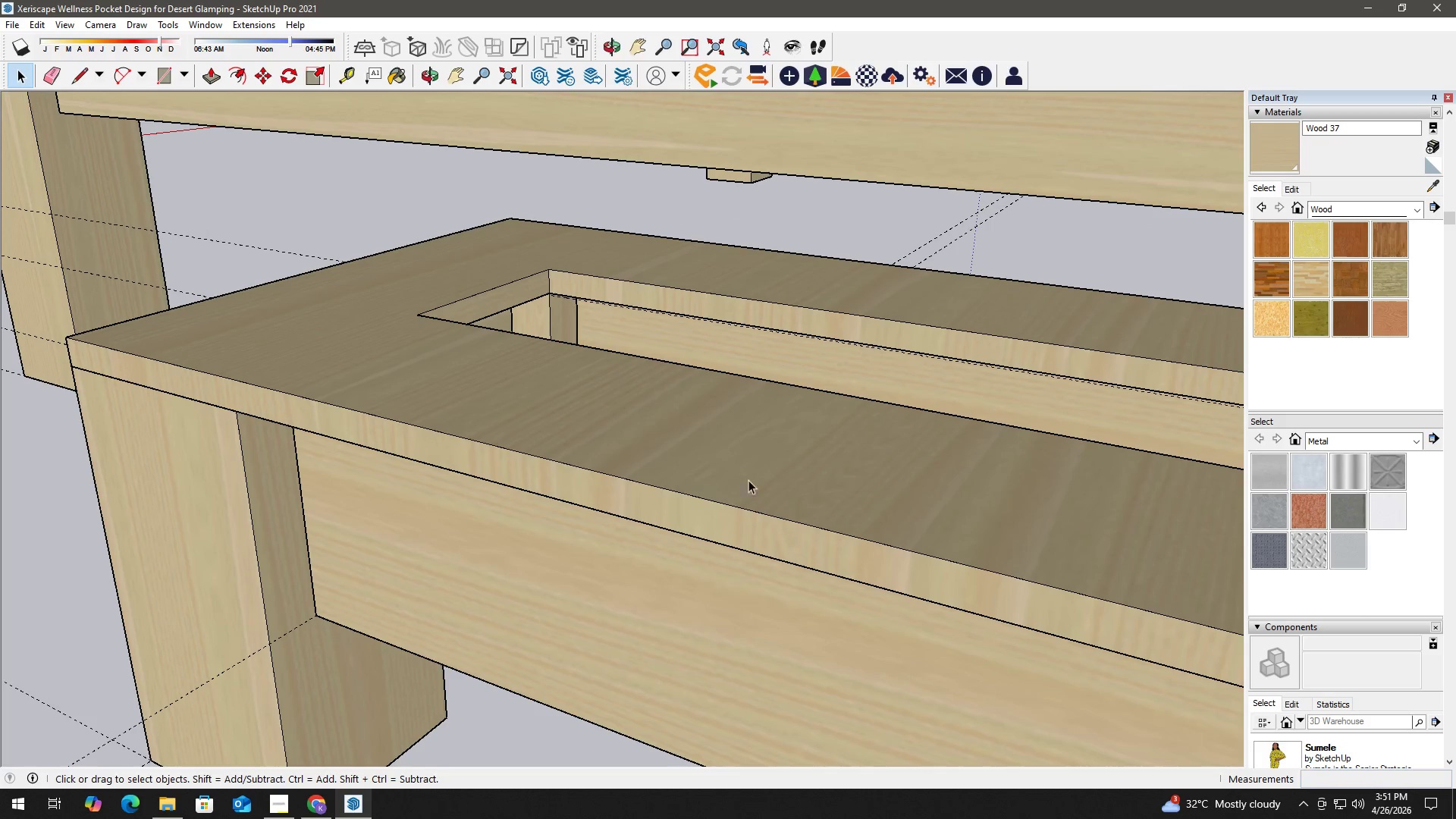 
key(H)
 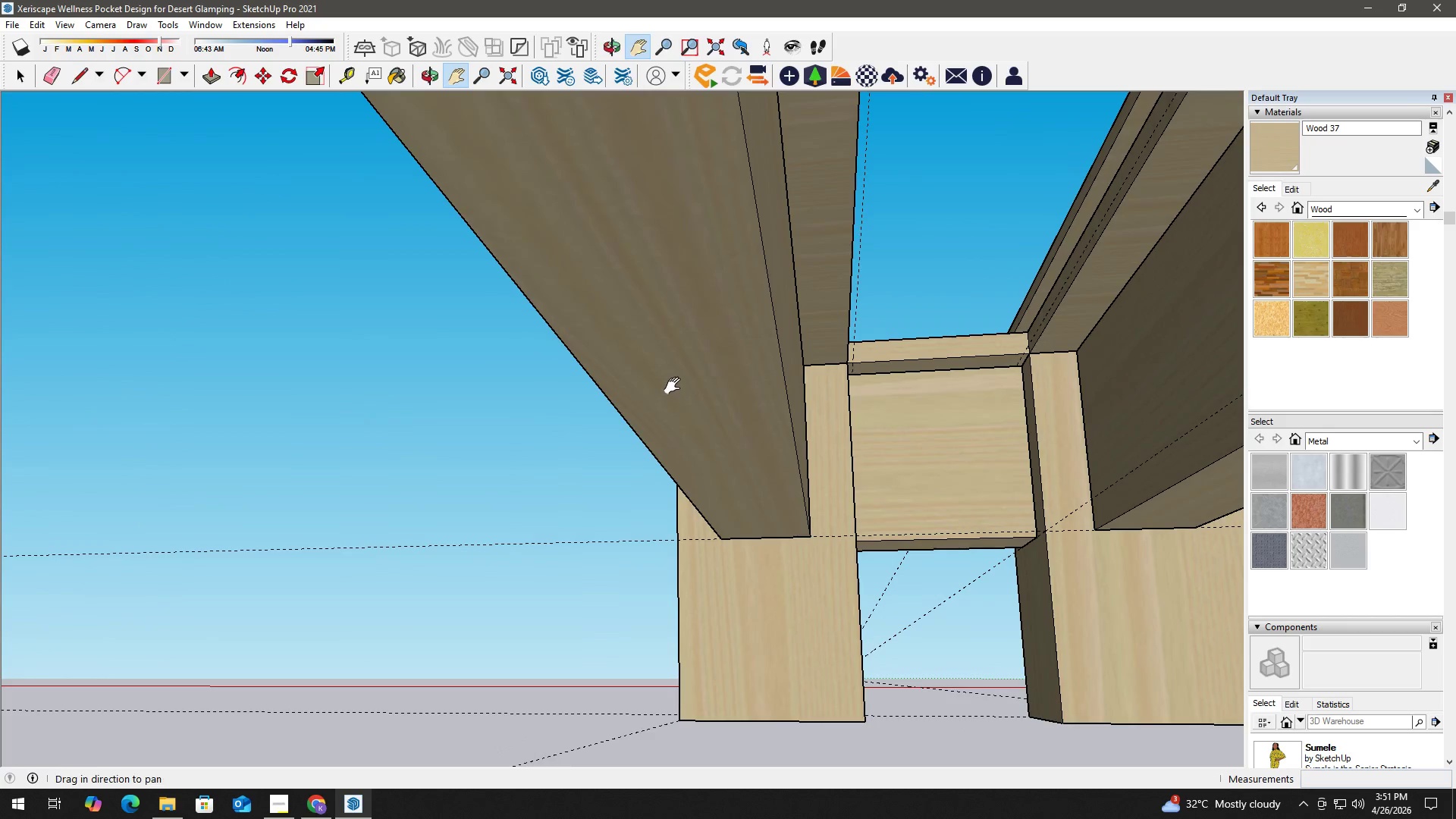 
scroll: coordinate [543, 492], scroll_direction: down, amount: 17.0
 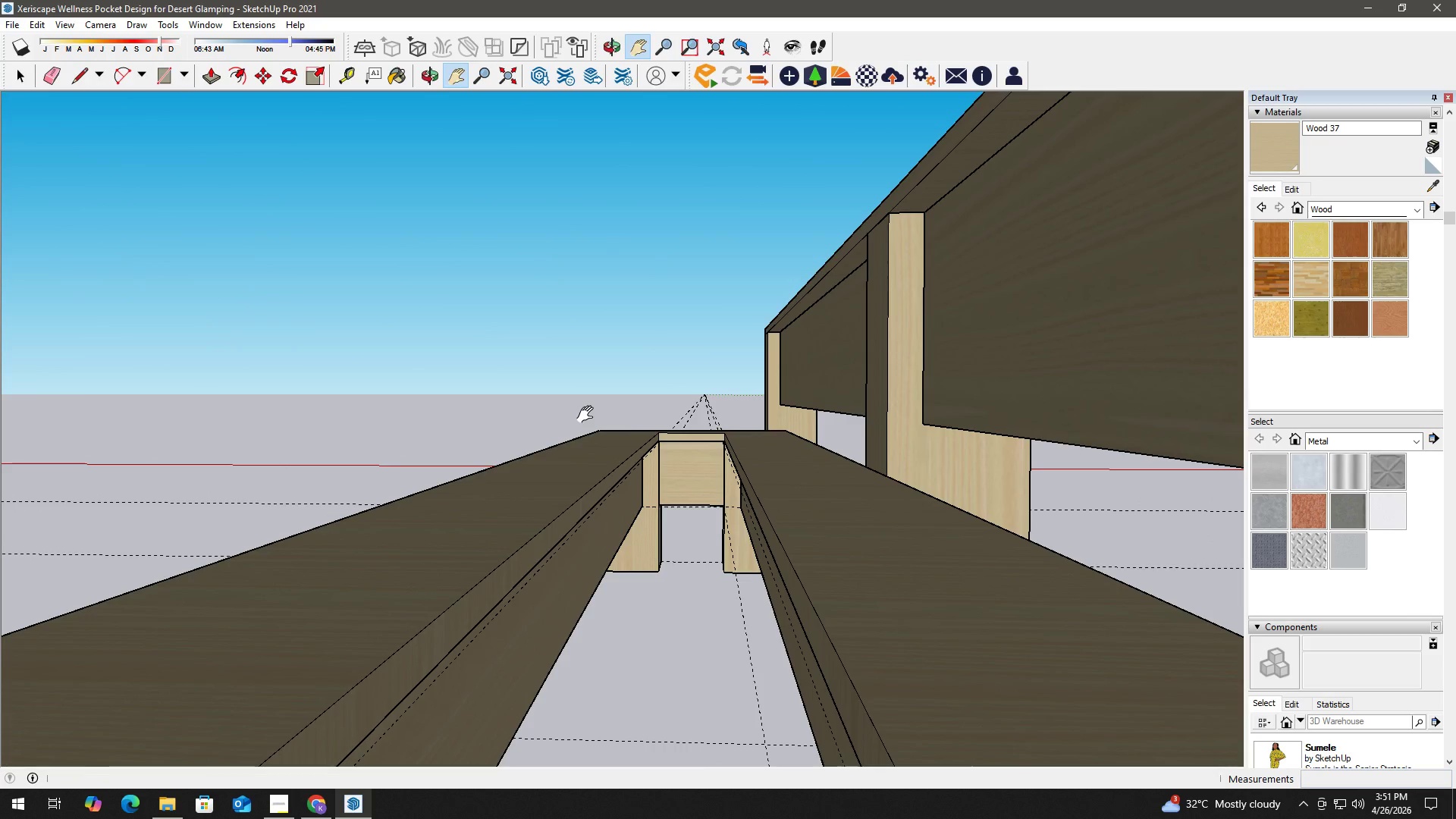 
wait(9.52)
 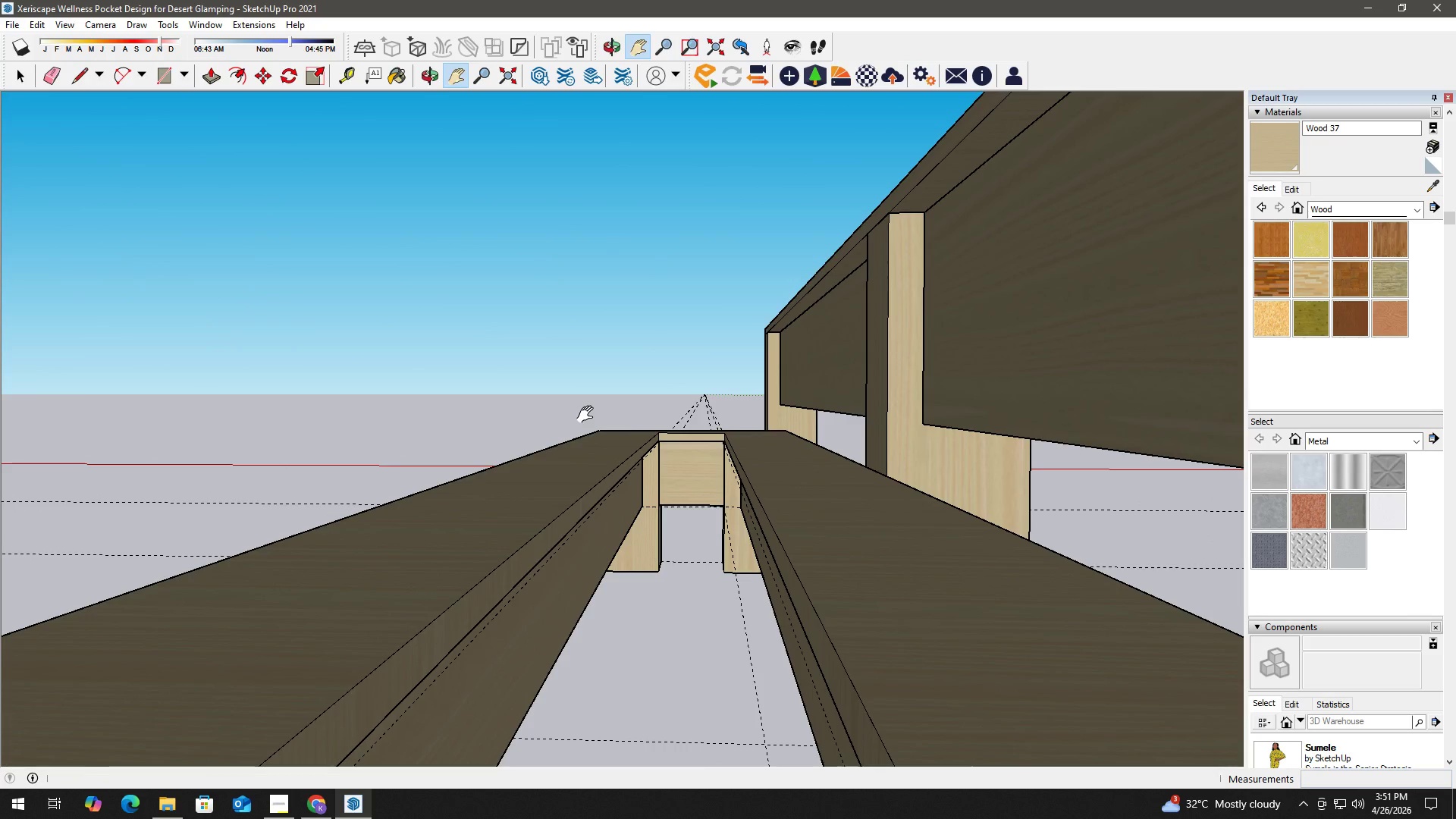 
scroll: coordinate [665, 507], scroll_direction: down, amount: 8.0
 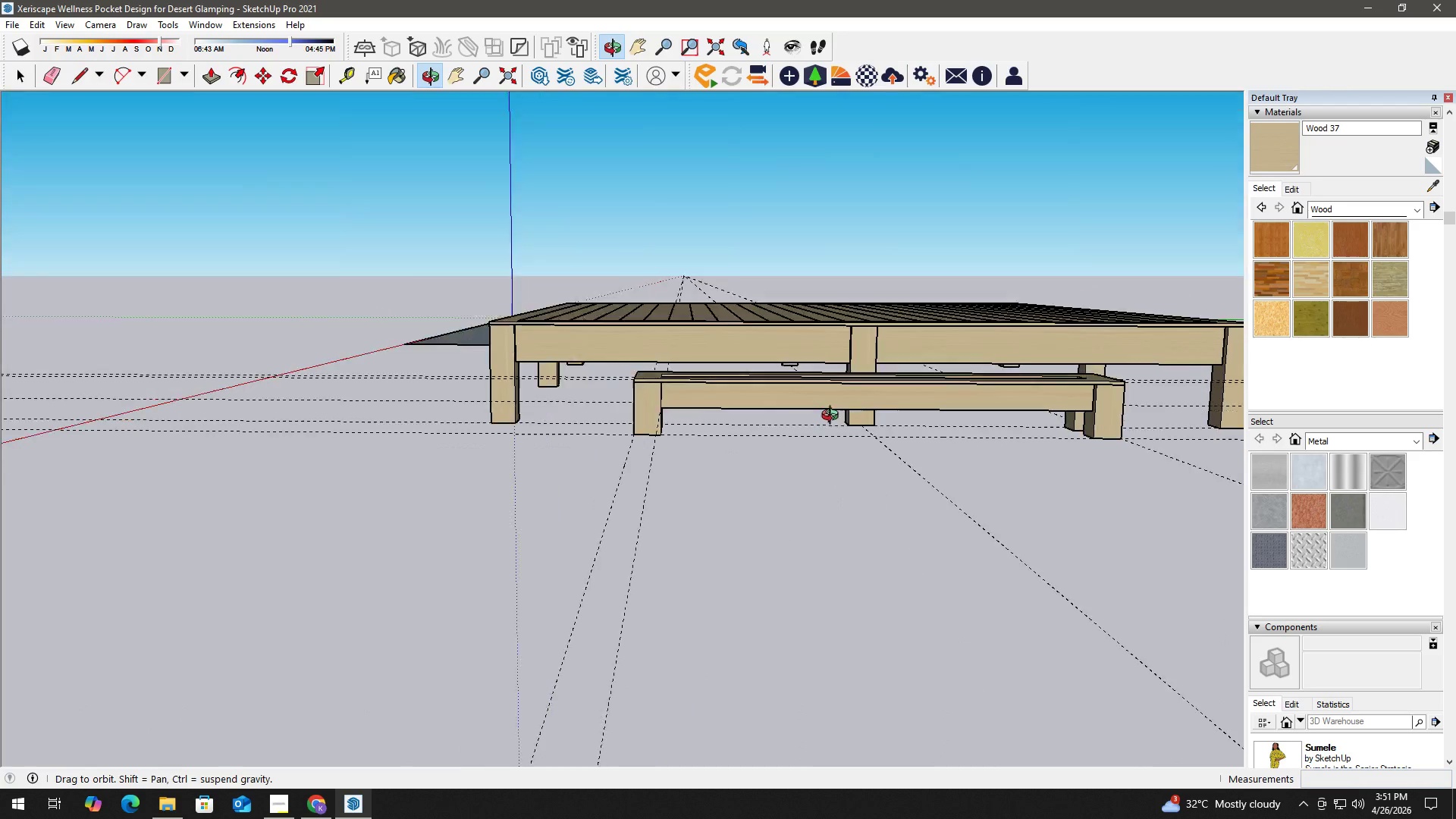 
scroll: coordinate [886, 395], scroll_direction: up, amount: 2.0
 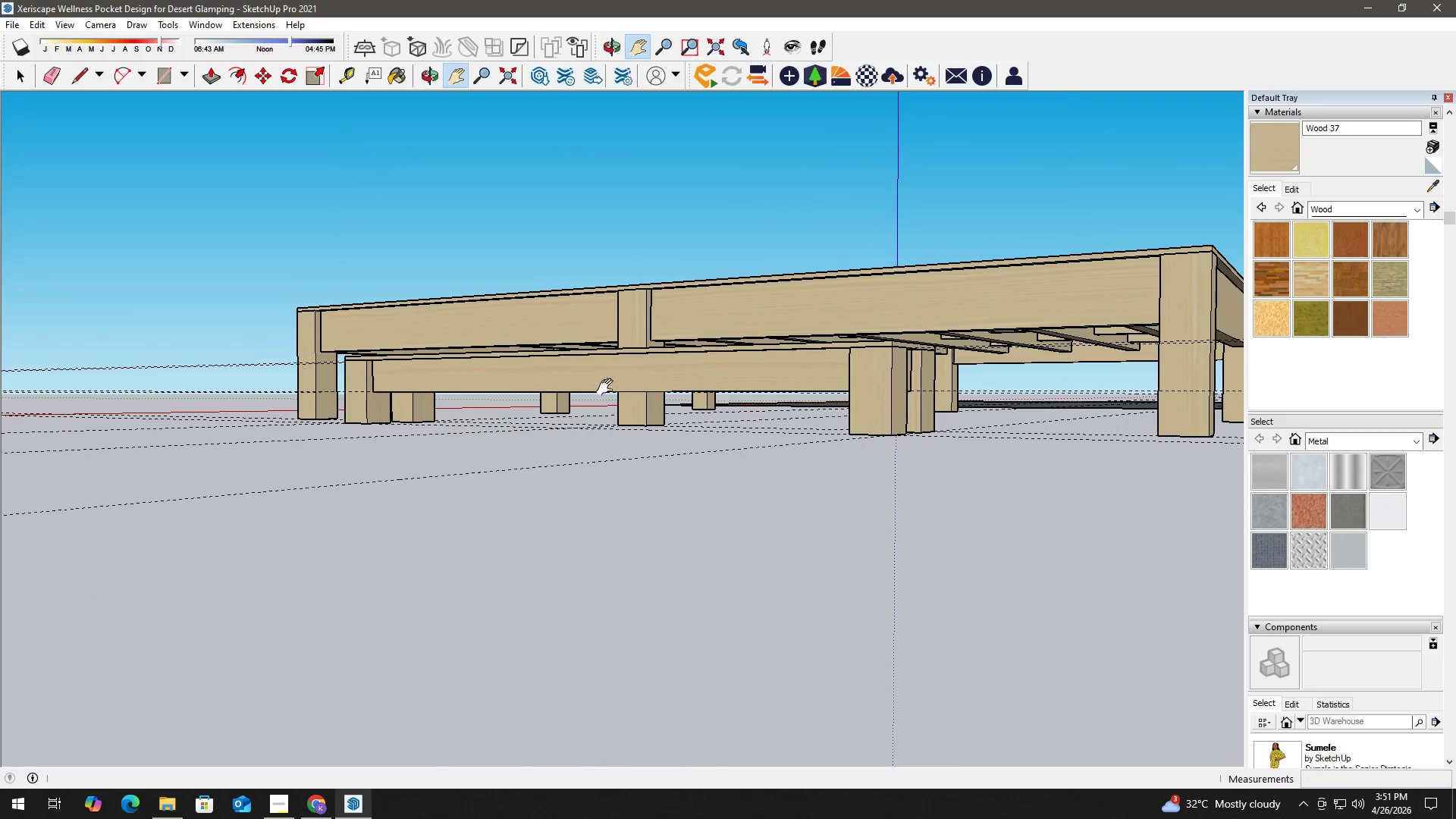 
key(E)
 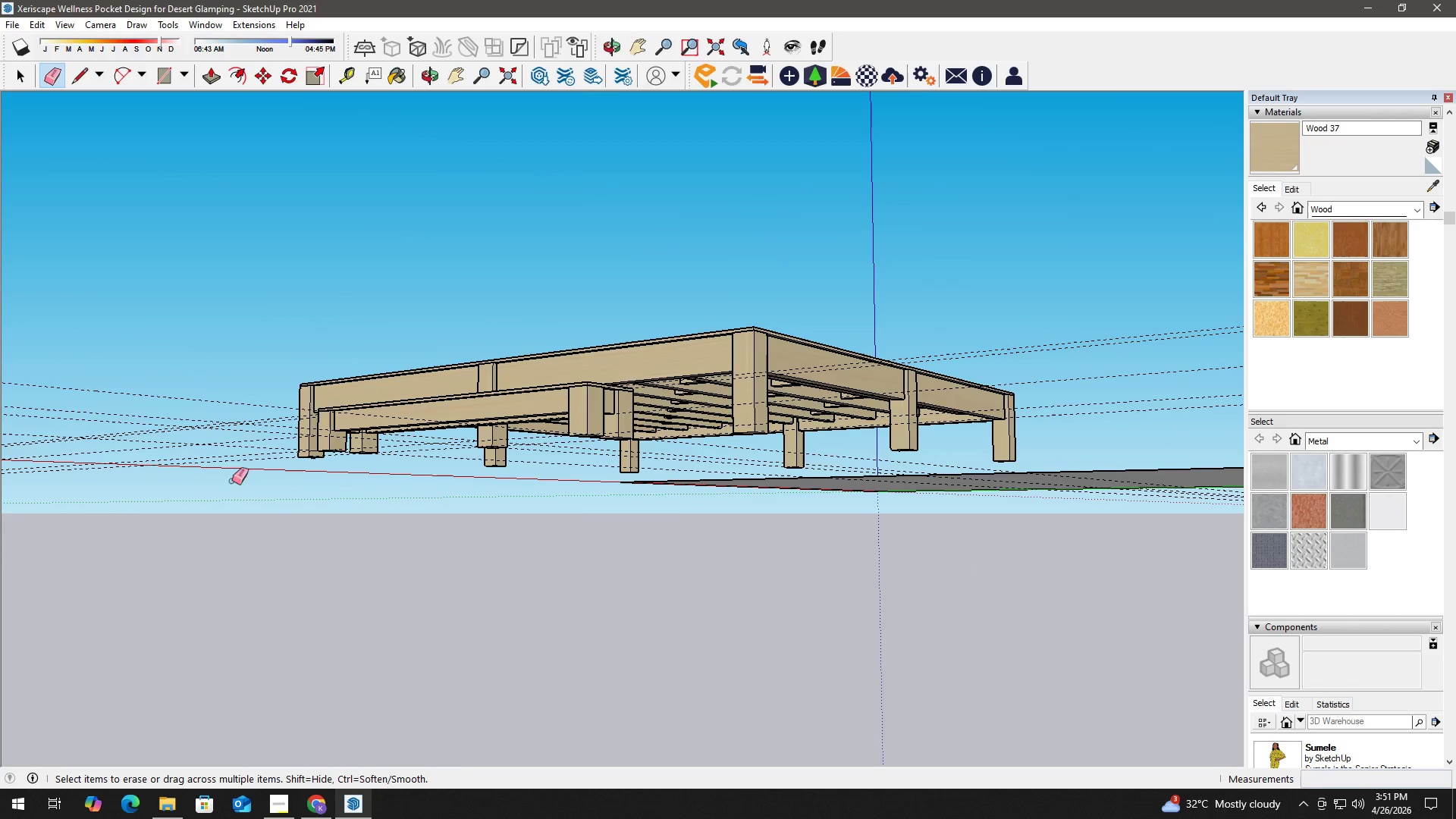 
left_click_drag(start_coordinate=[233, 482], to_coordinate=[234, 371])
 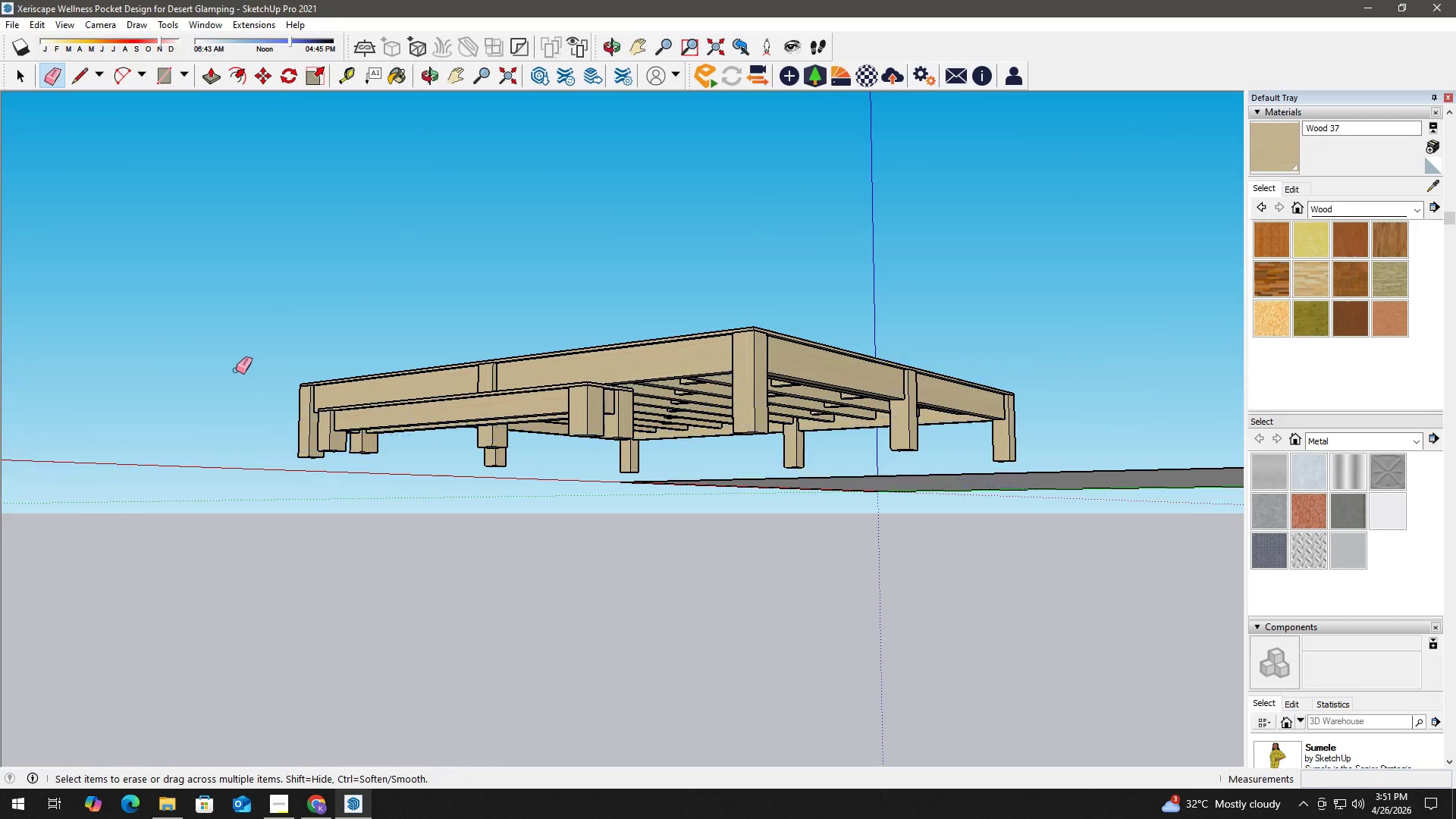 
scroll: coordinate [325, 494], scroll_direction: down, amount: 2.0
 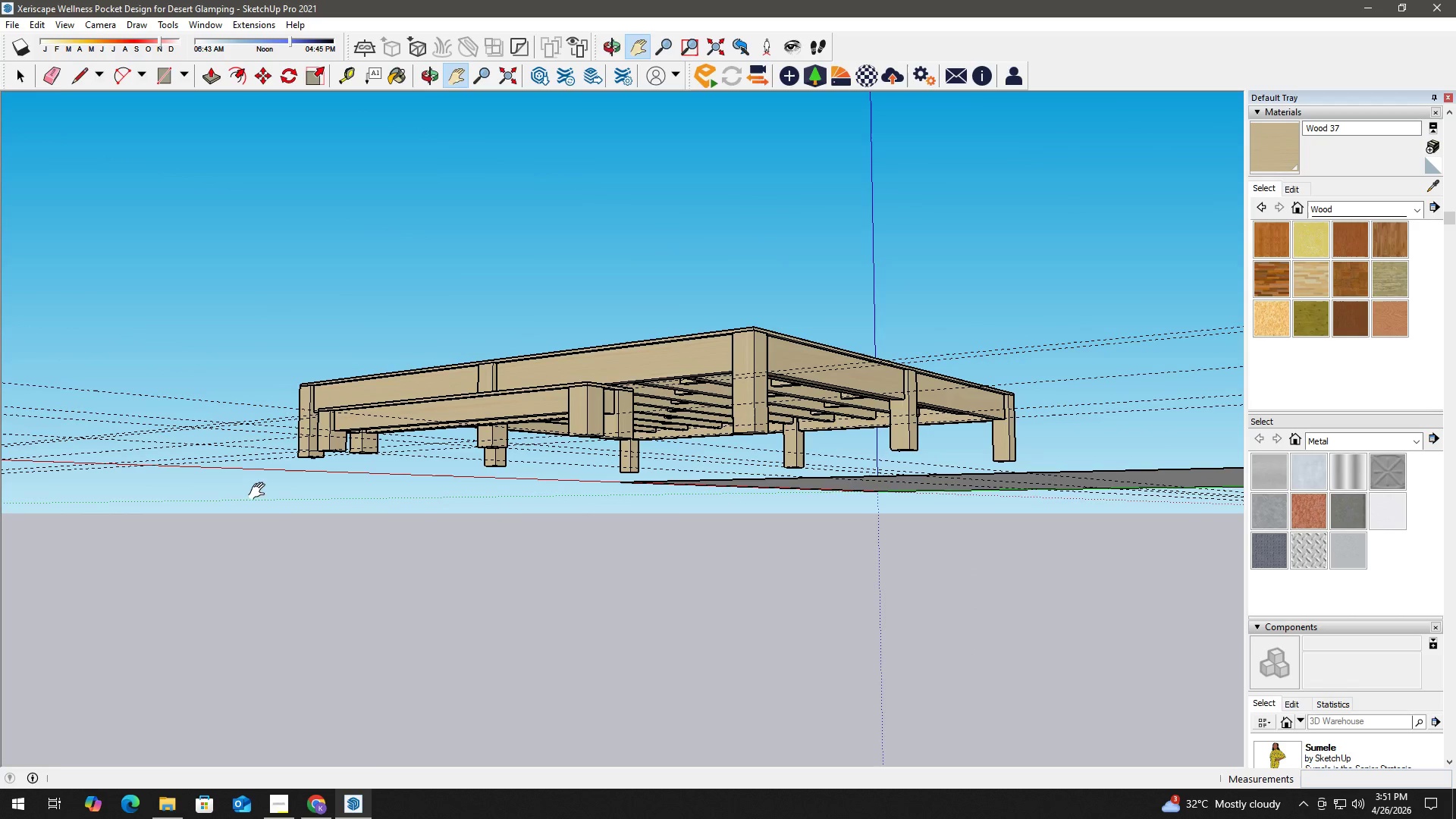 
key(Space)
 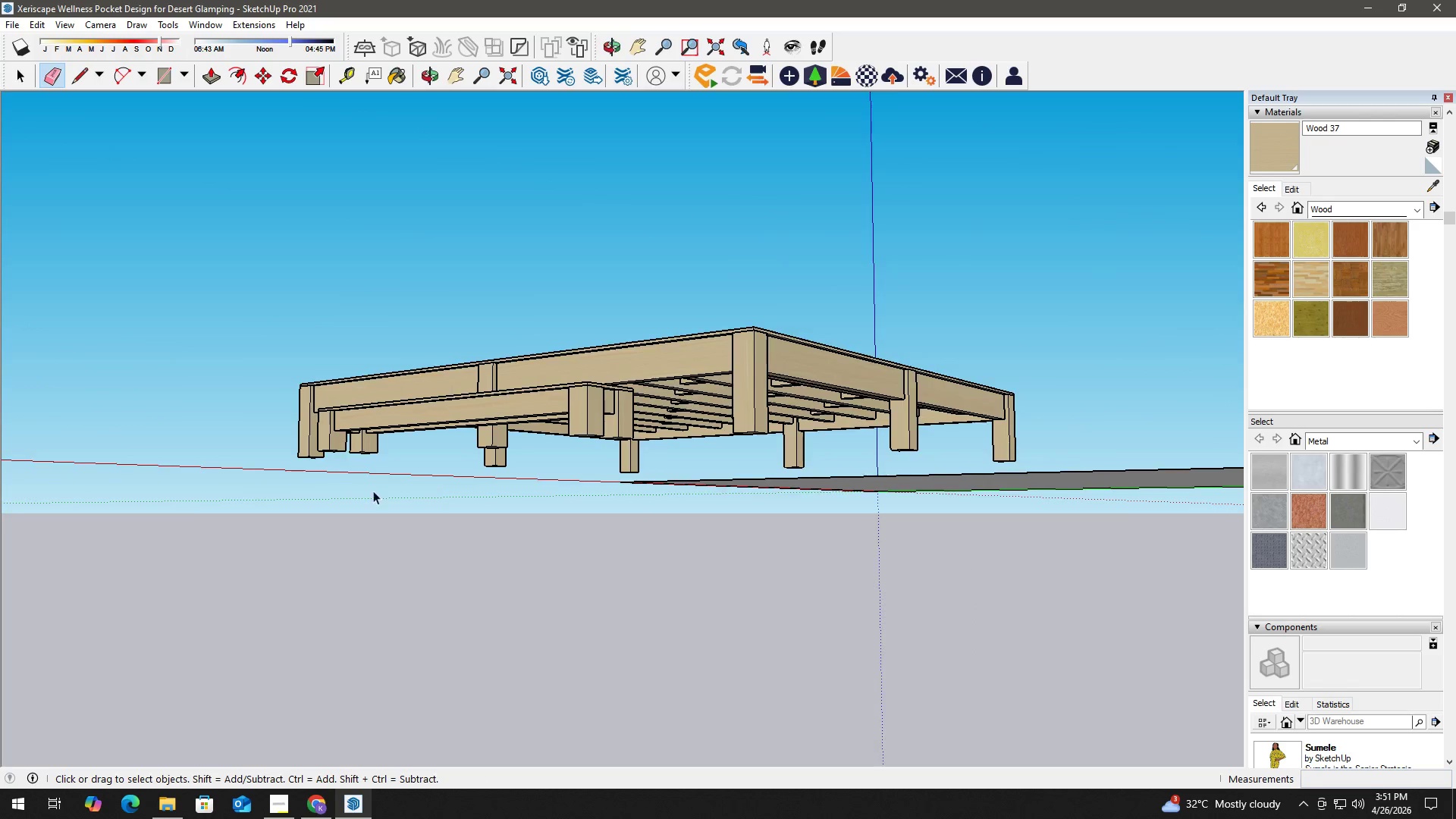 
key(E)
 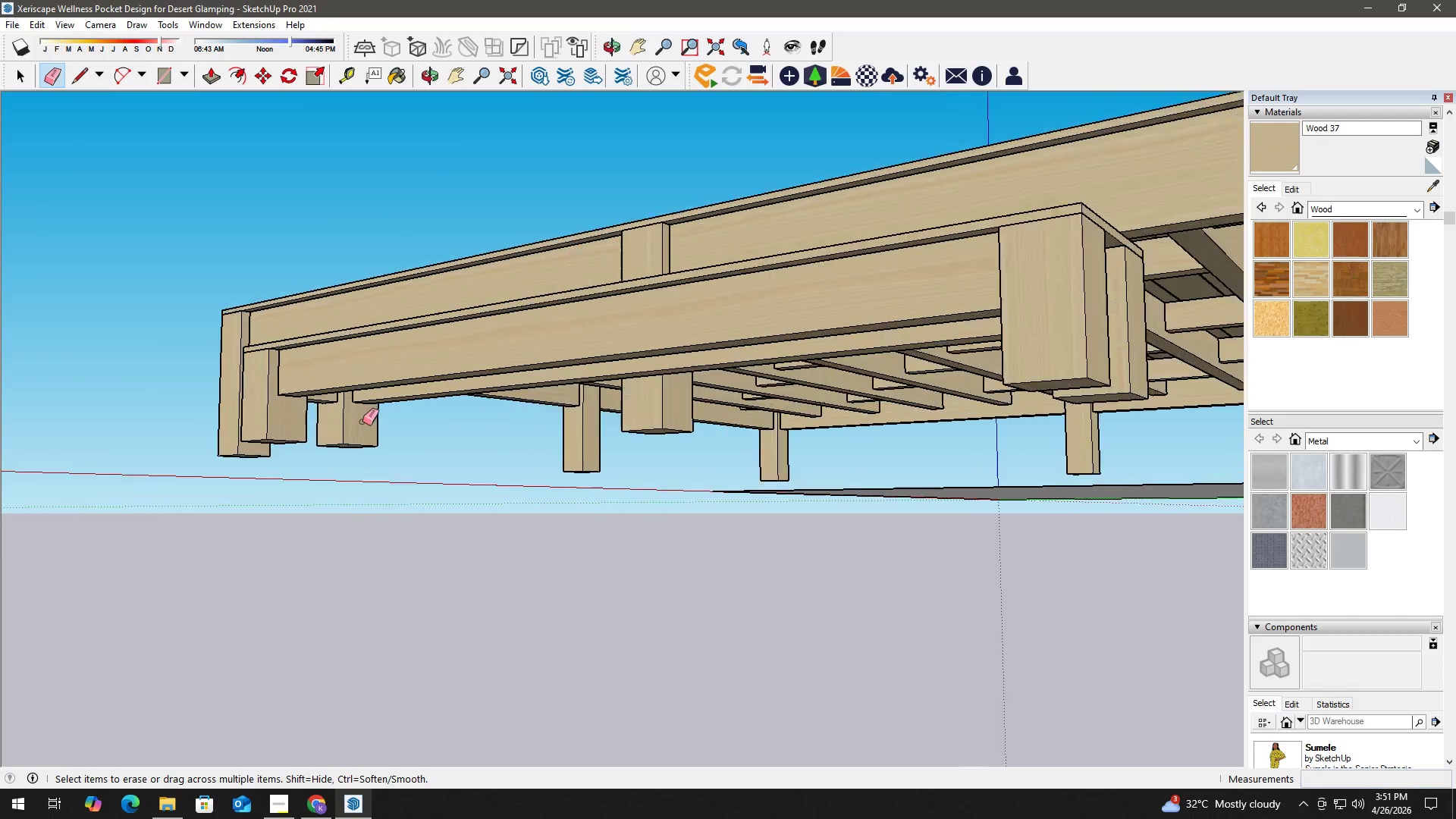 
key(Space)
 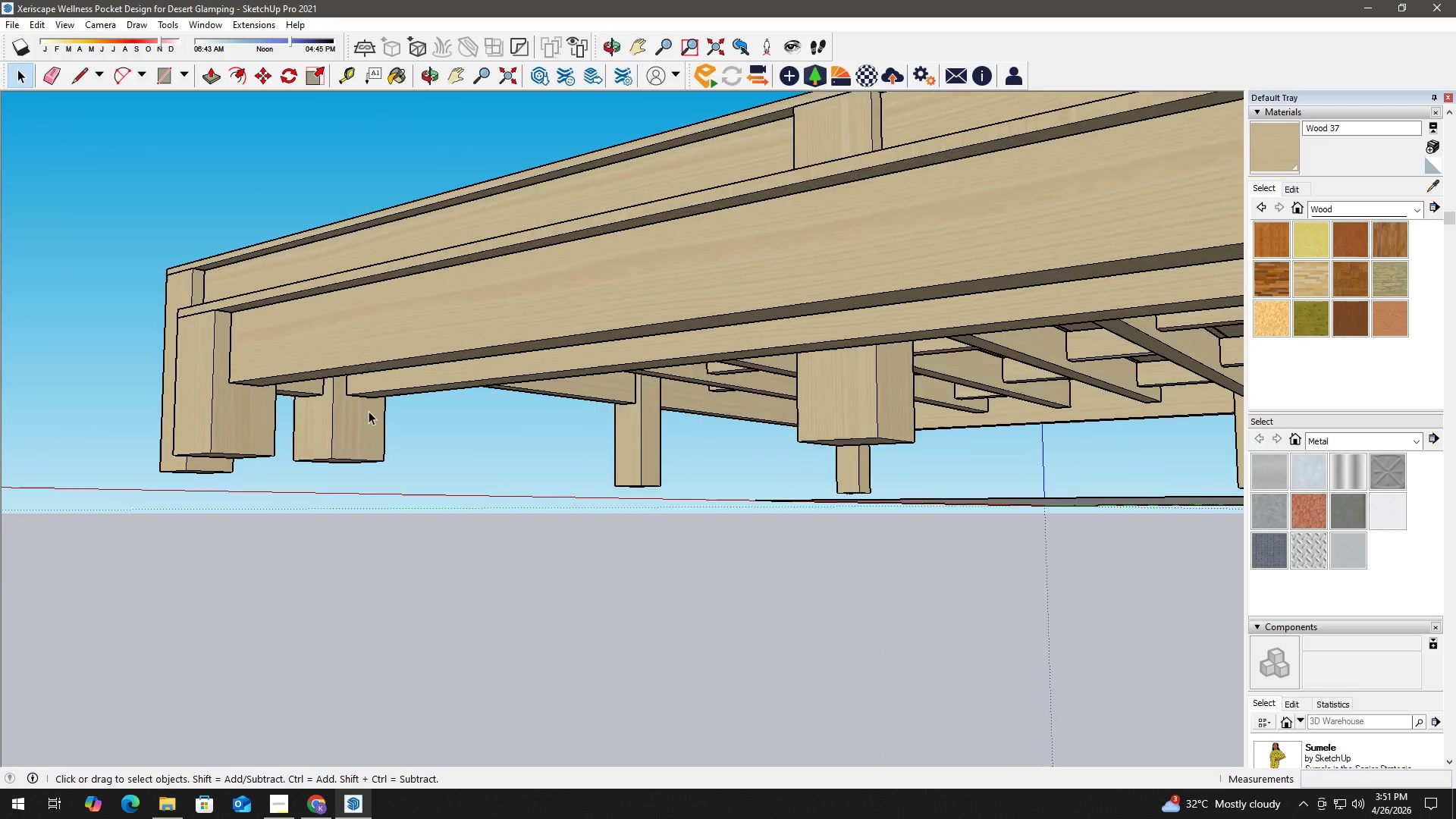 
key(T)
 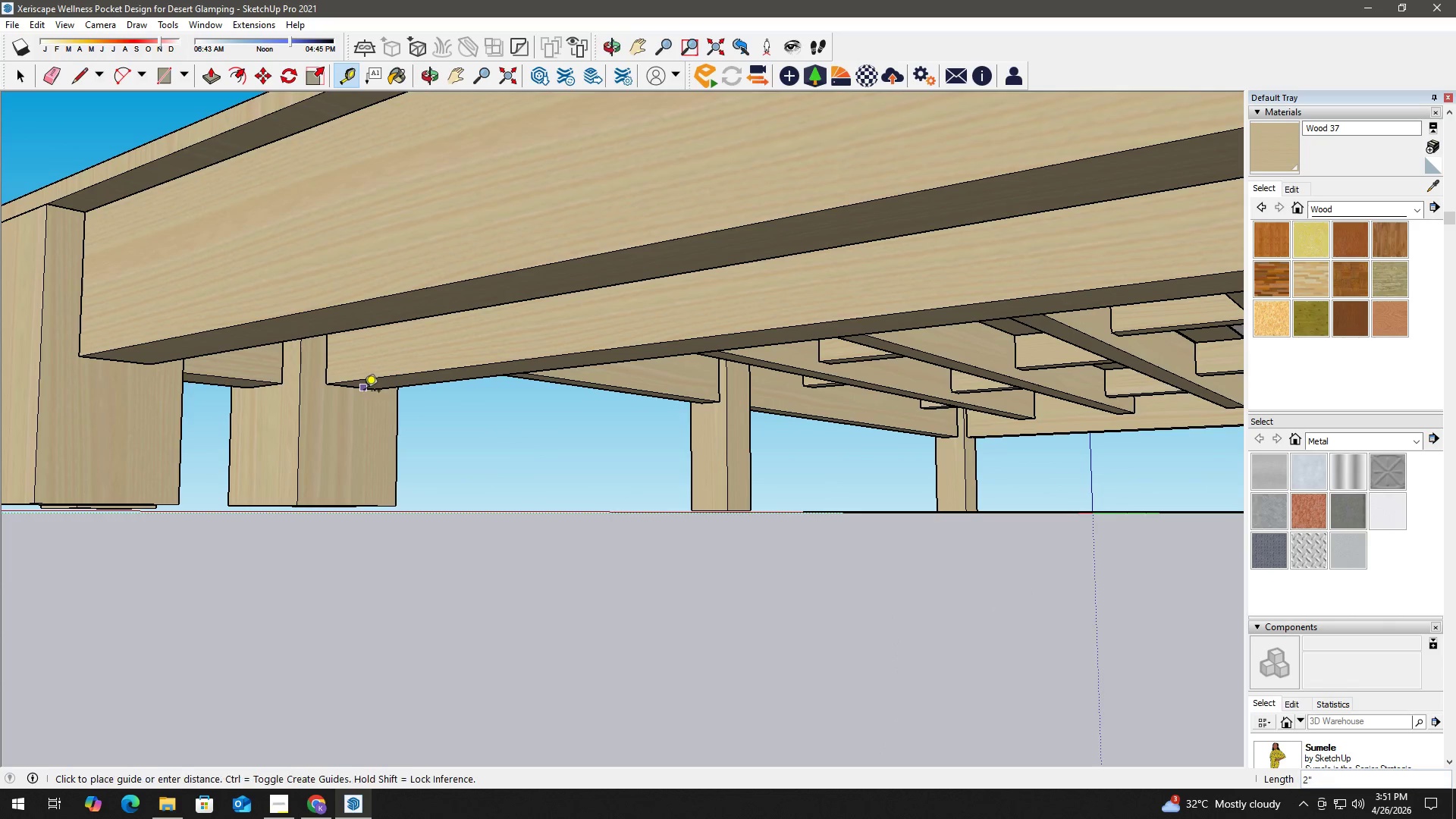 
scroll: coordinate [368, 403], scroll_direction: up, amount: 16.0
 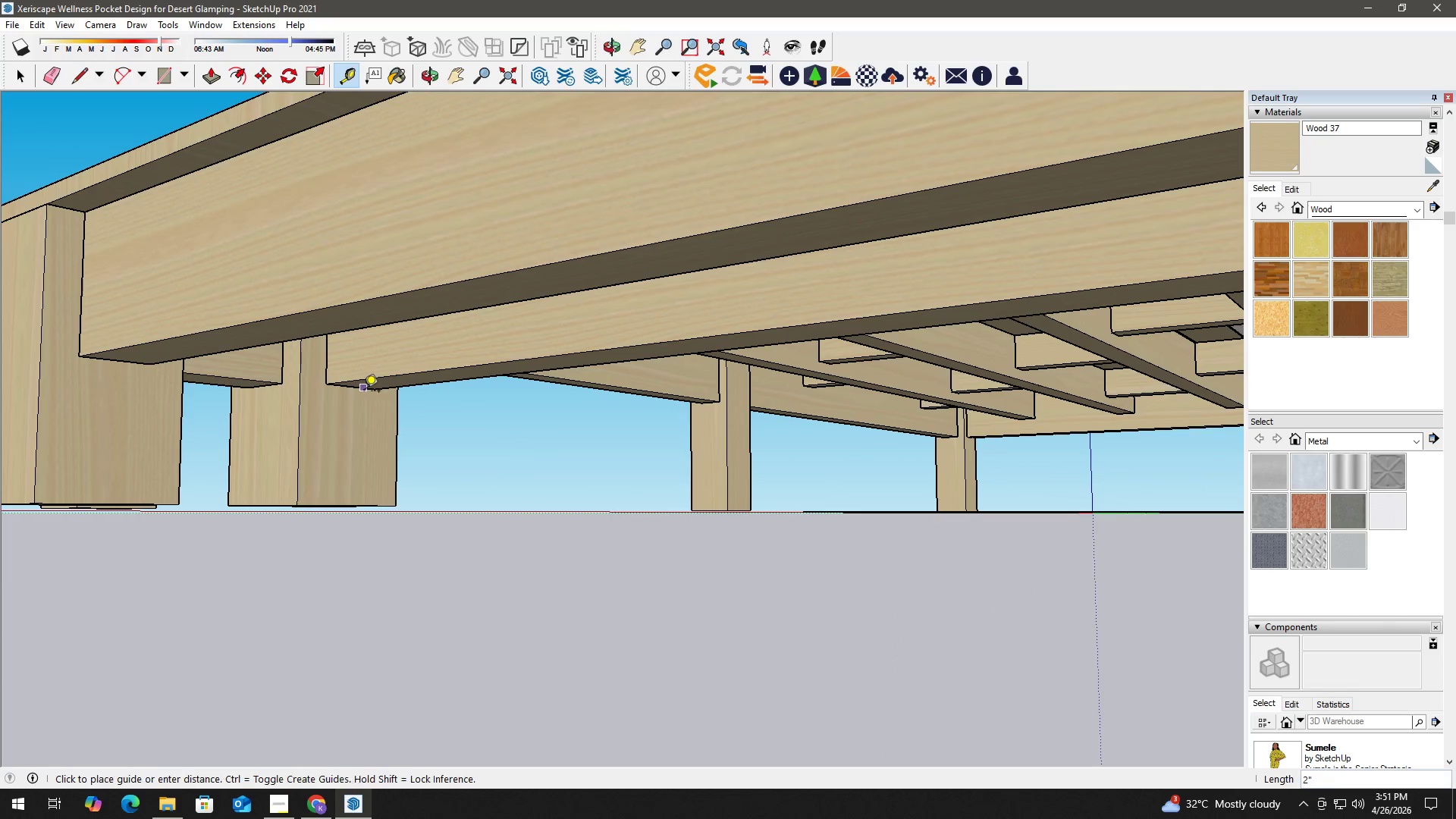 
scroll: coordinate [733, 387], scroll_direction: down, amount: 14.0
 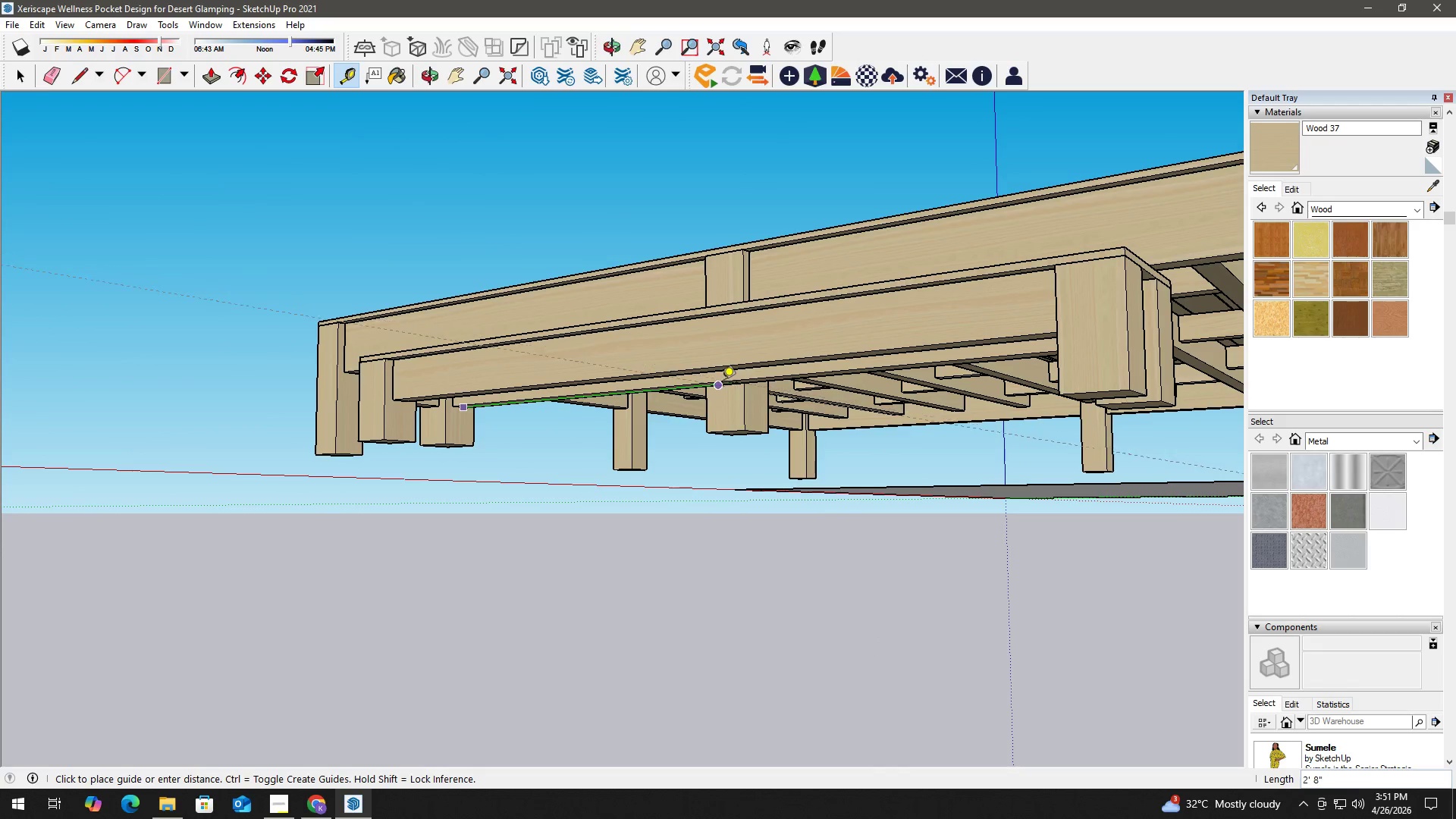 
left_click([720, 384])
 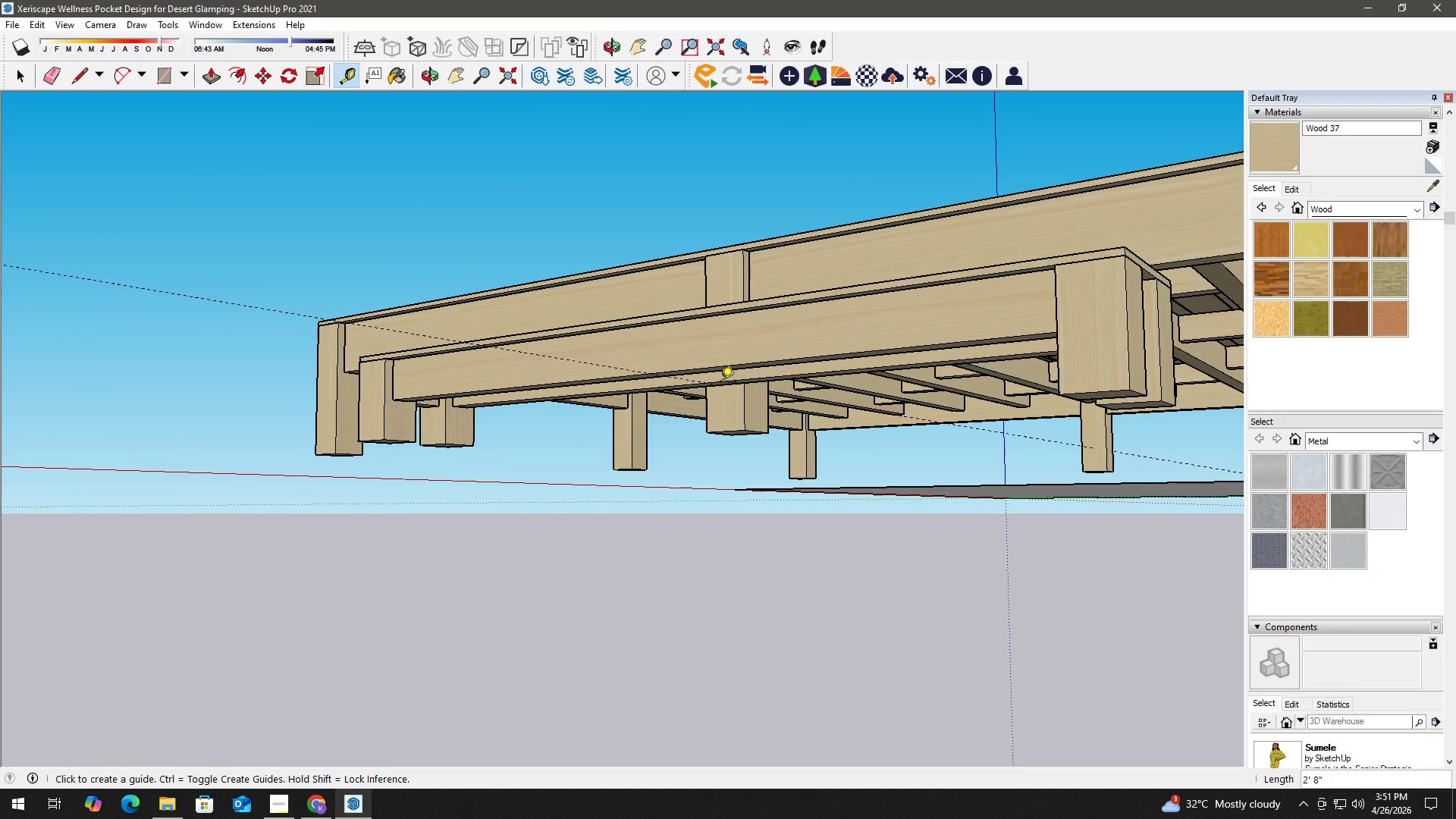 
key(Space)
 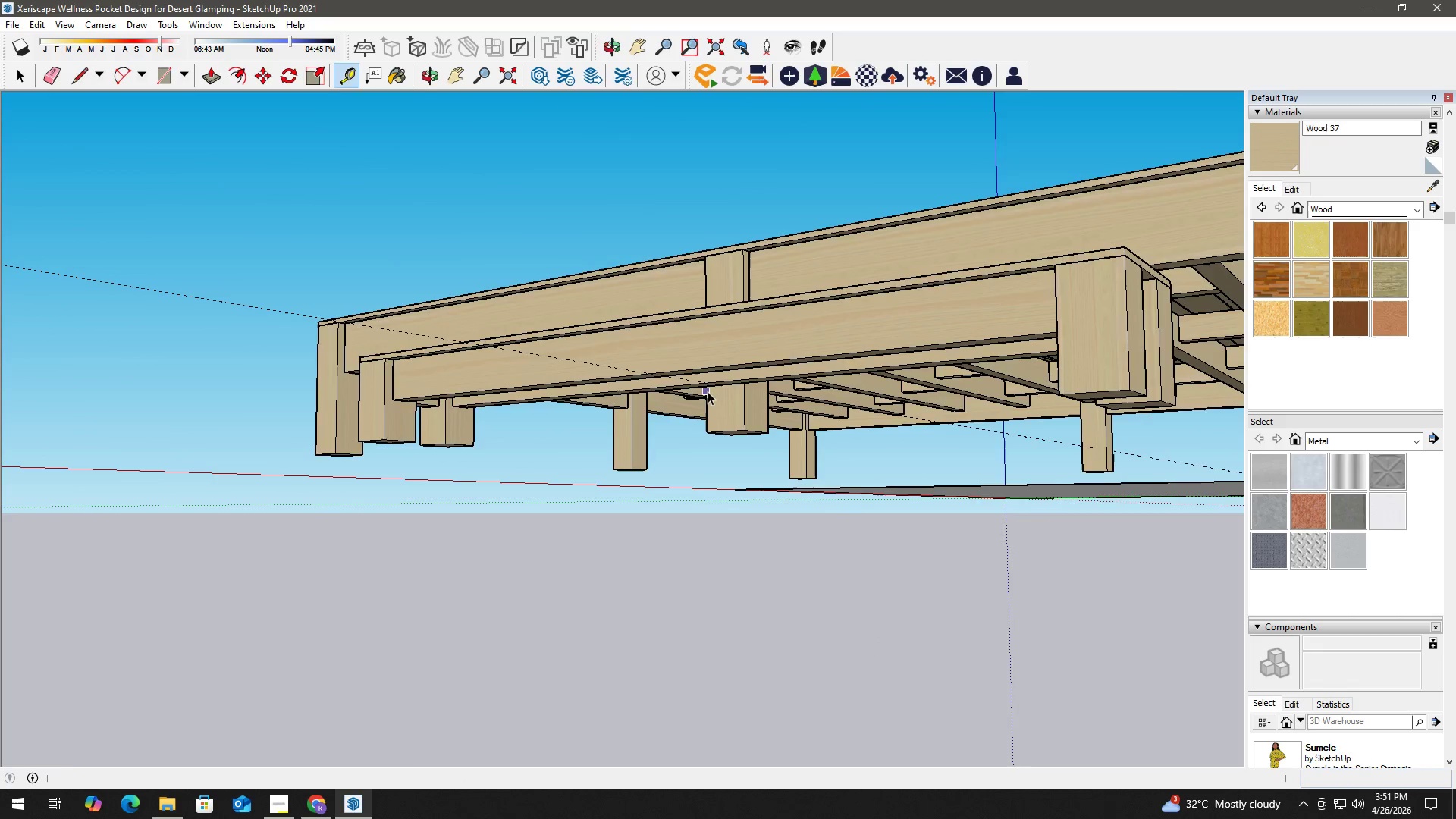 
scroll: coordinate [667, 326], scroll_direction: up, amount: 9.0
 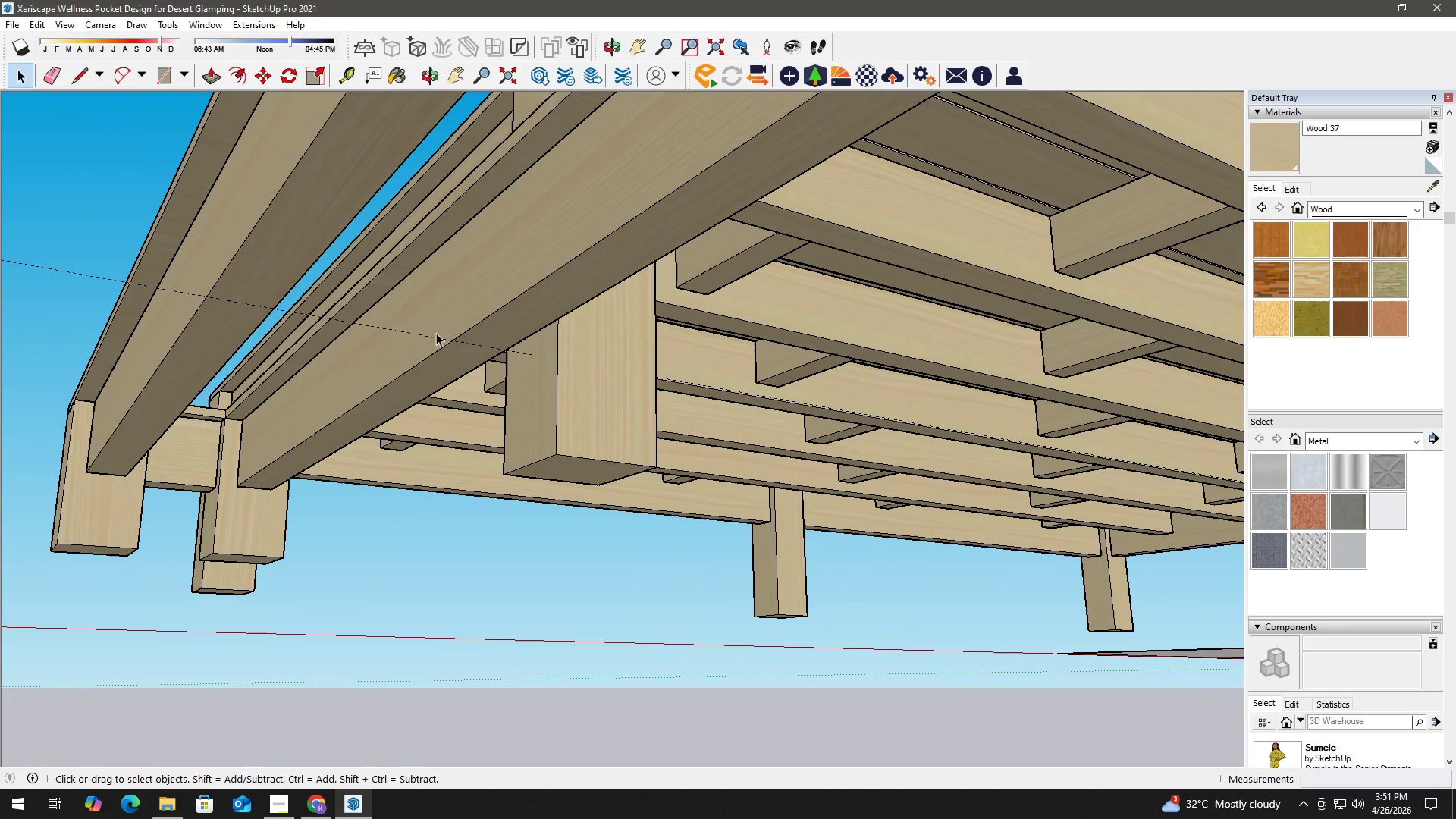 
key(T)
 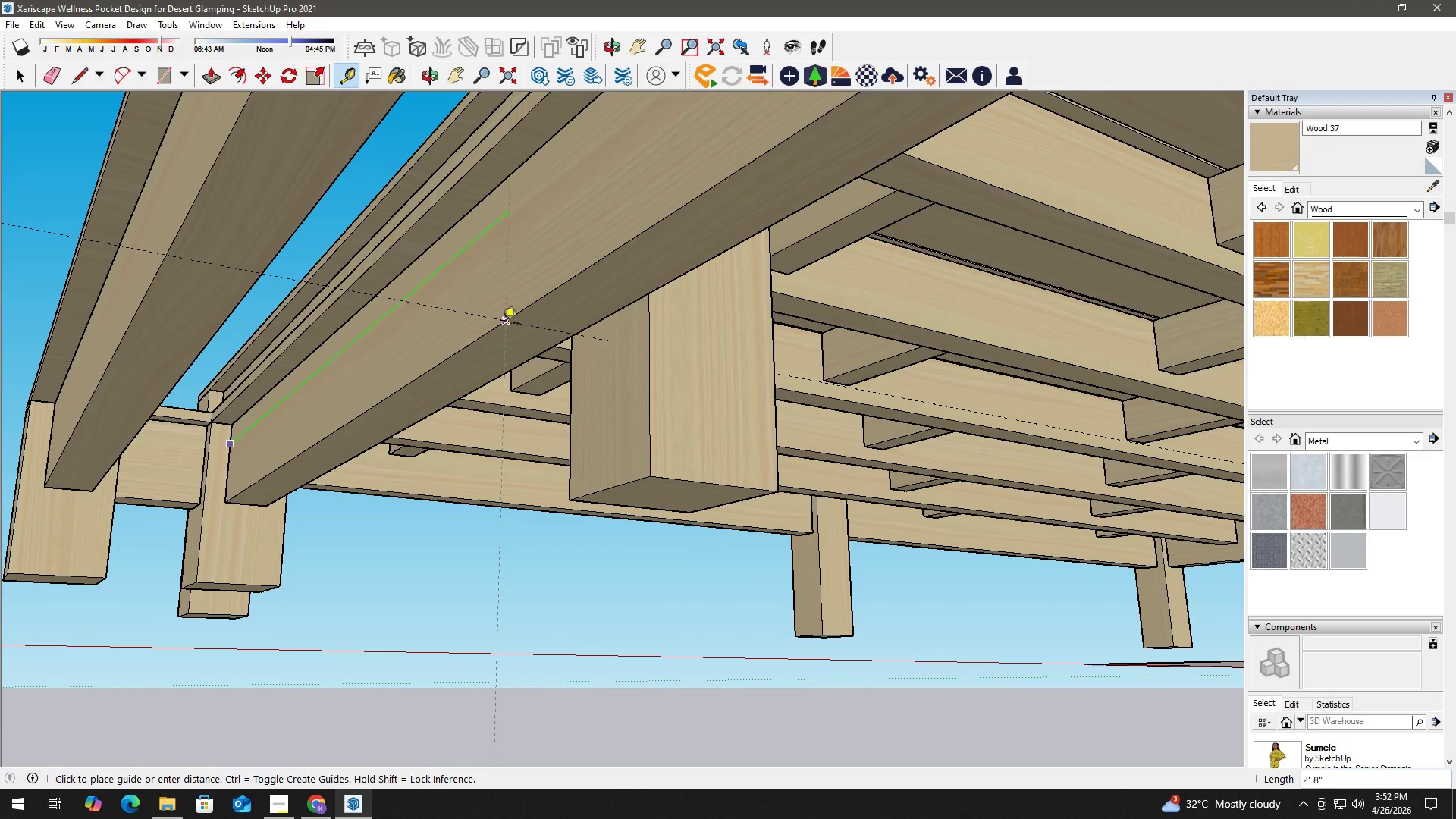 
scroll: coordinate [293, 400], scroll_direction: up, amount: 2.0
 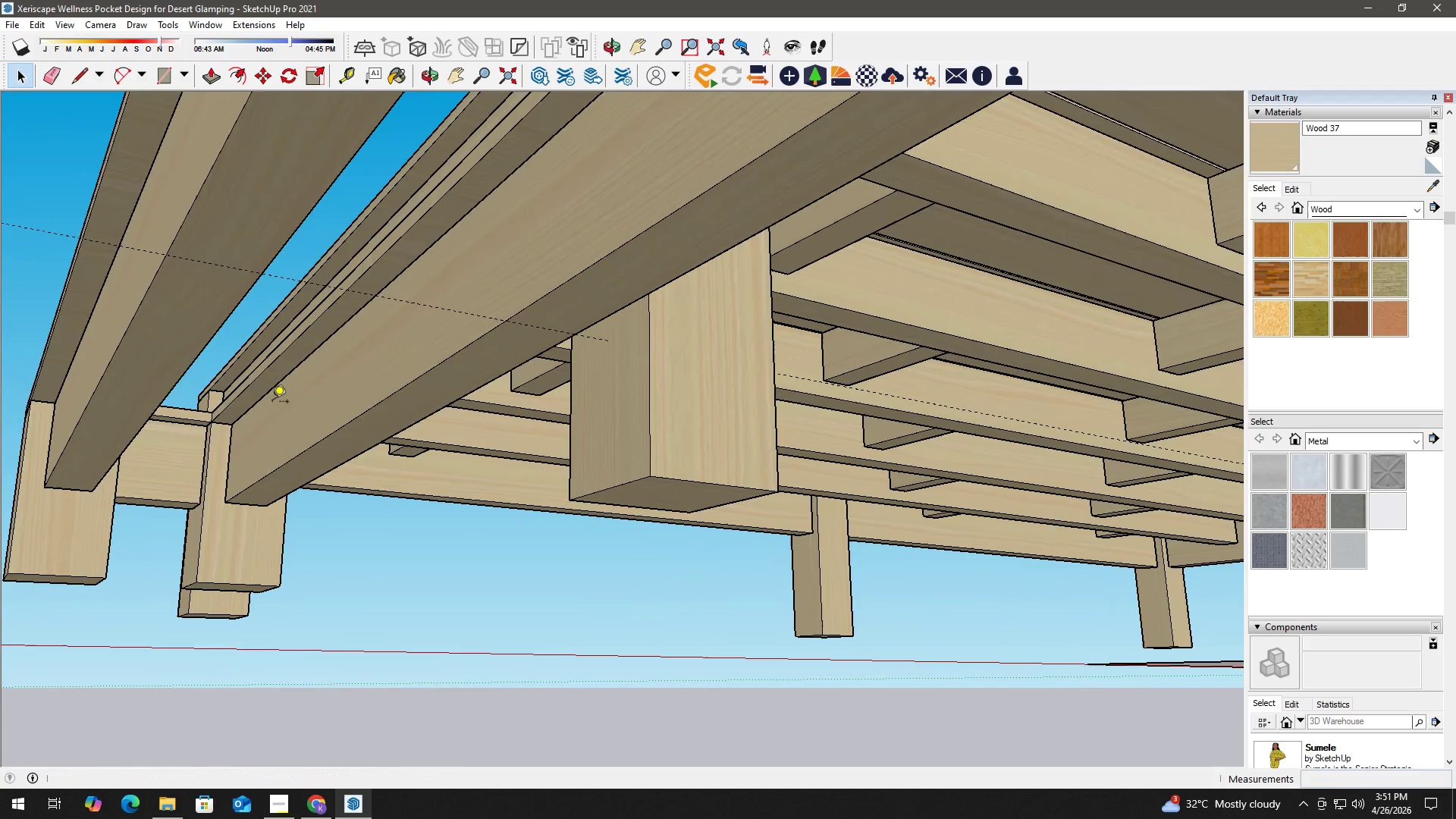 
key(Space)
 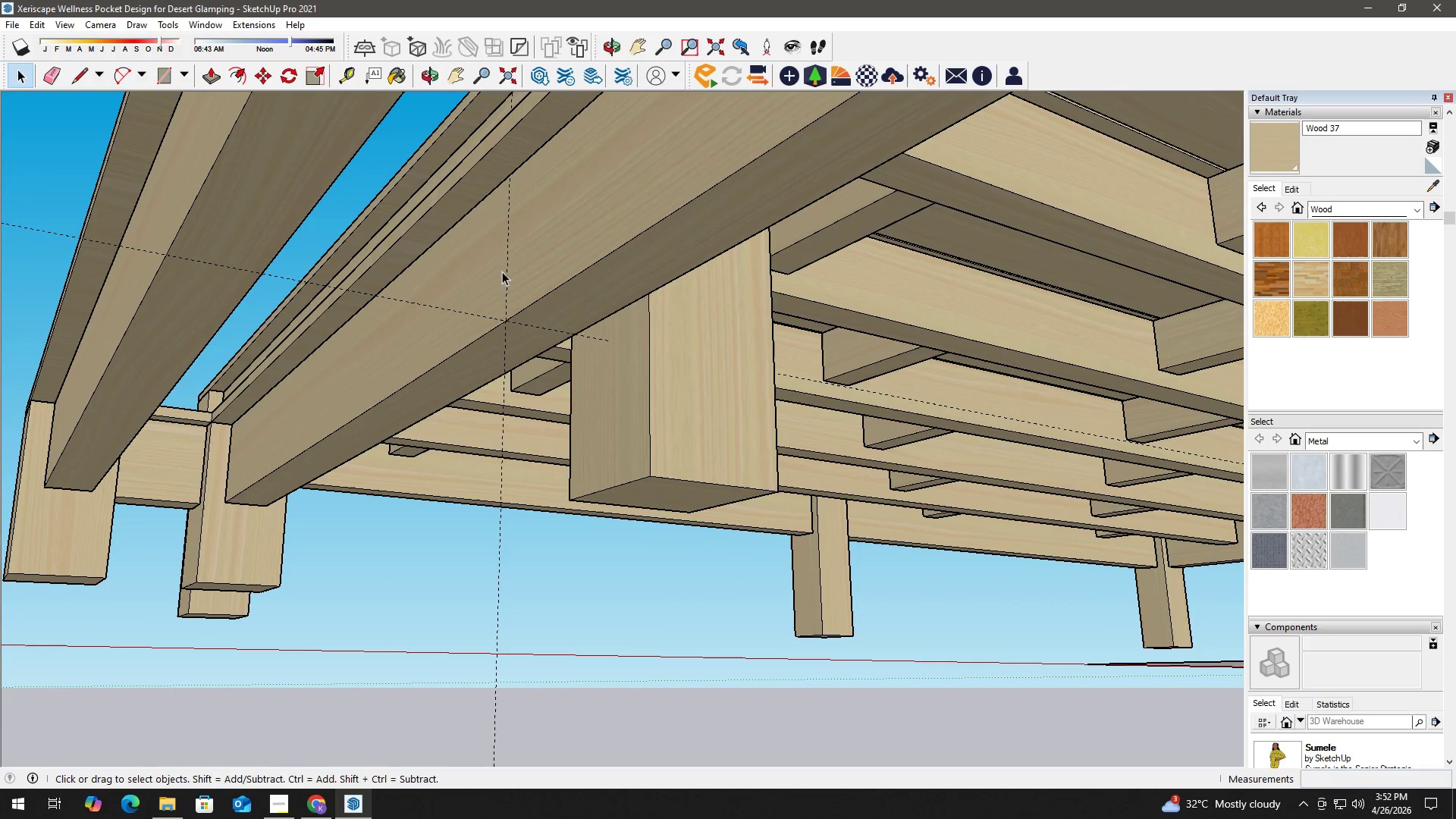 
key(T)
 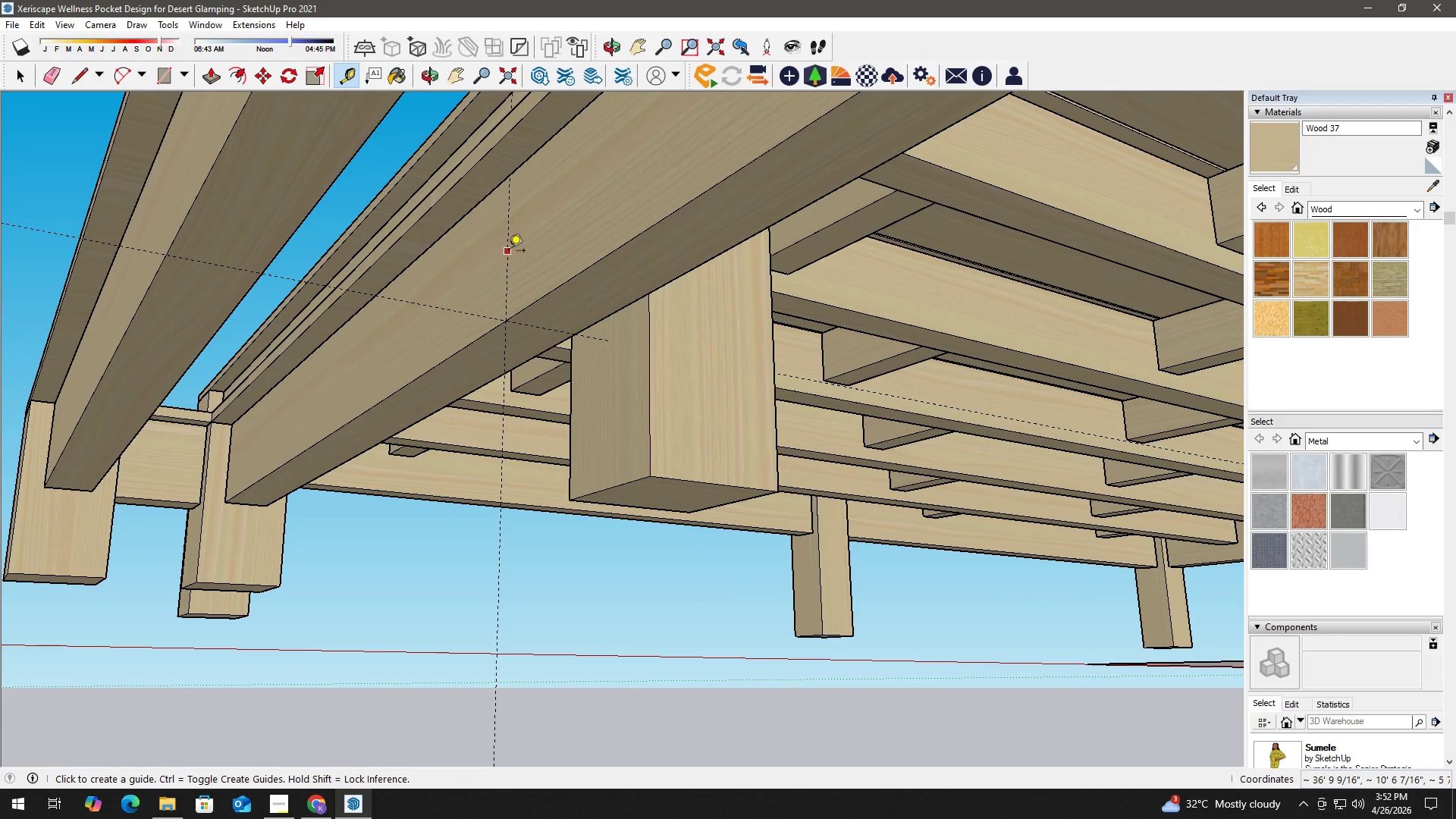 
left_click([509, 252])
 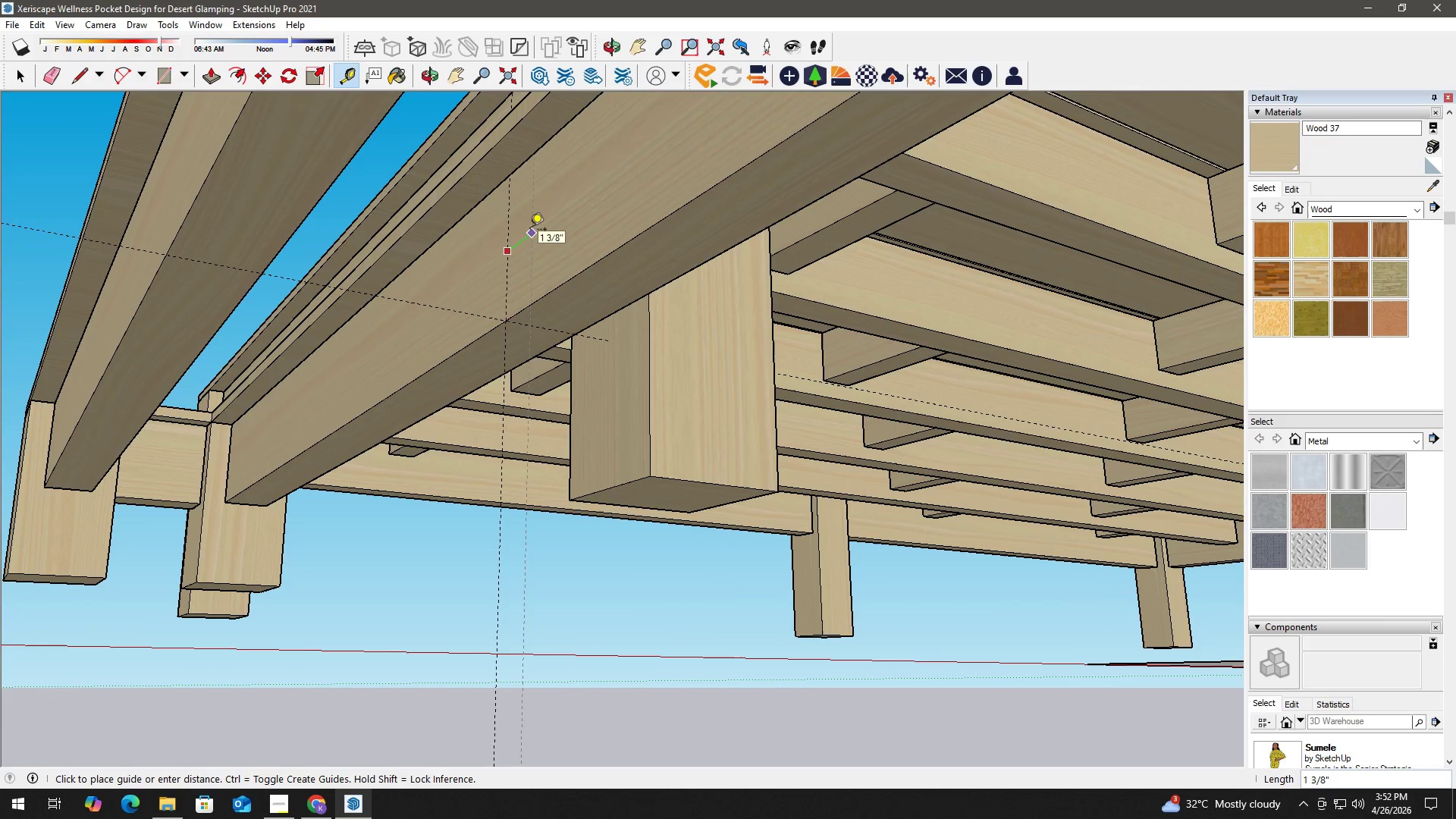 
key(Numpad1)
 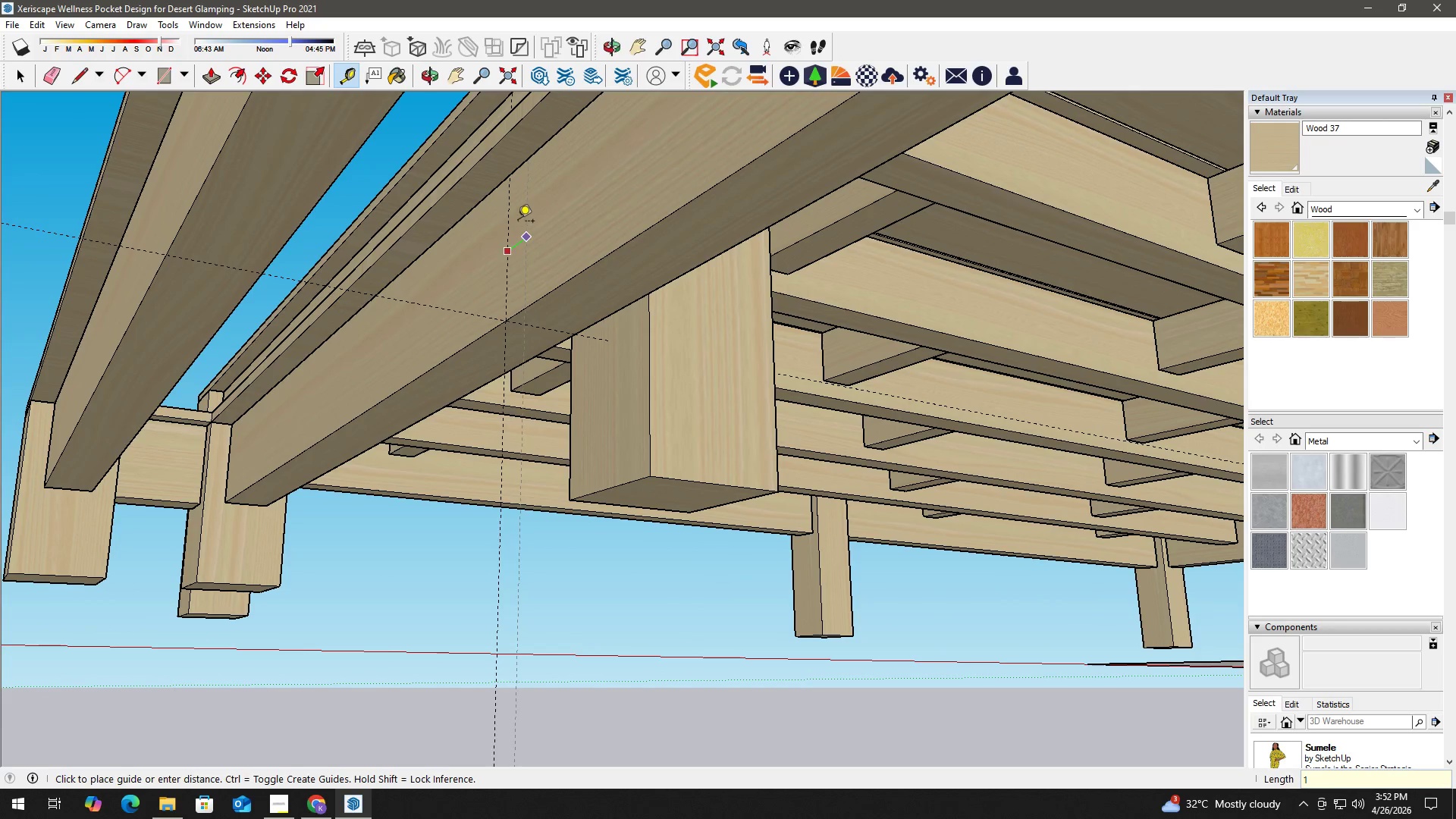 
key(NumpadDecimal)
 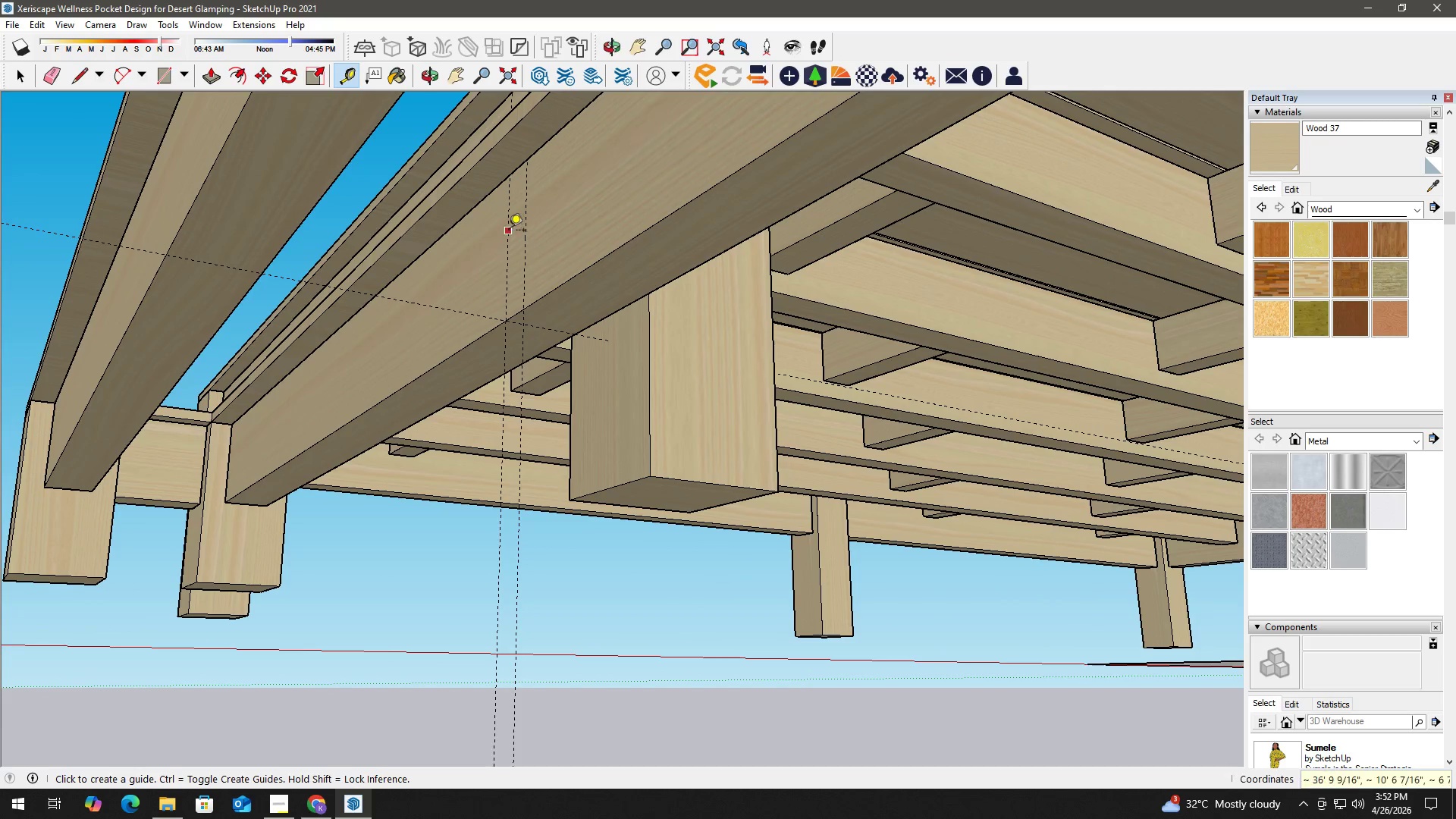 
key(NumpadEnter)
 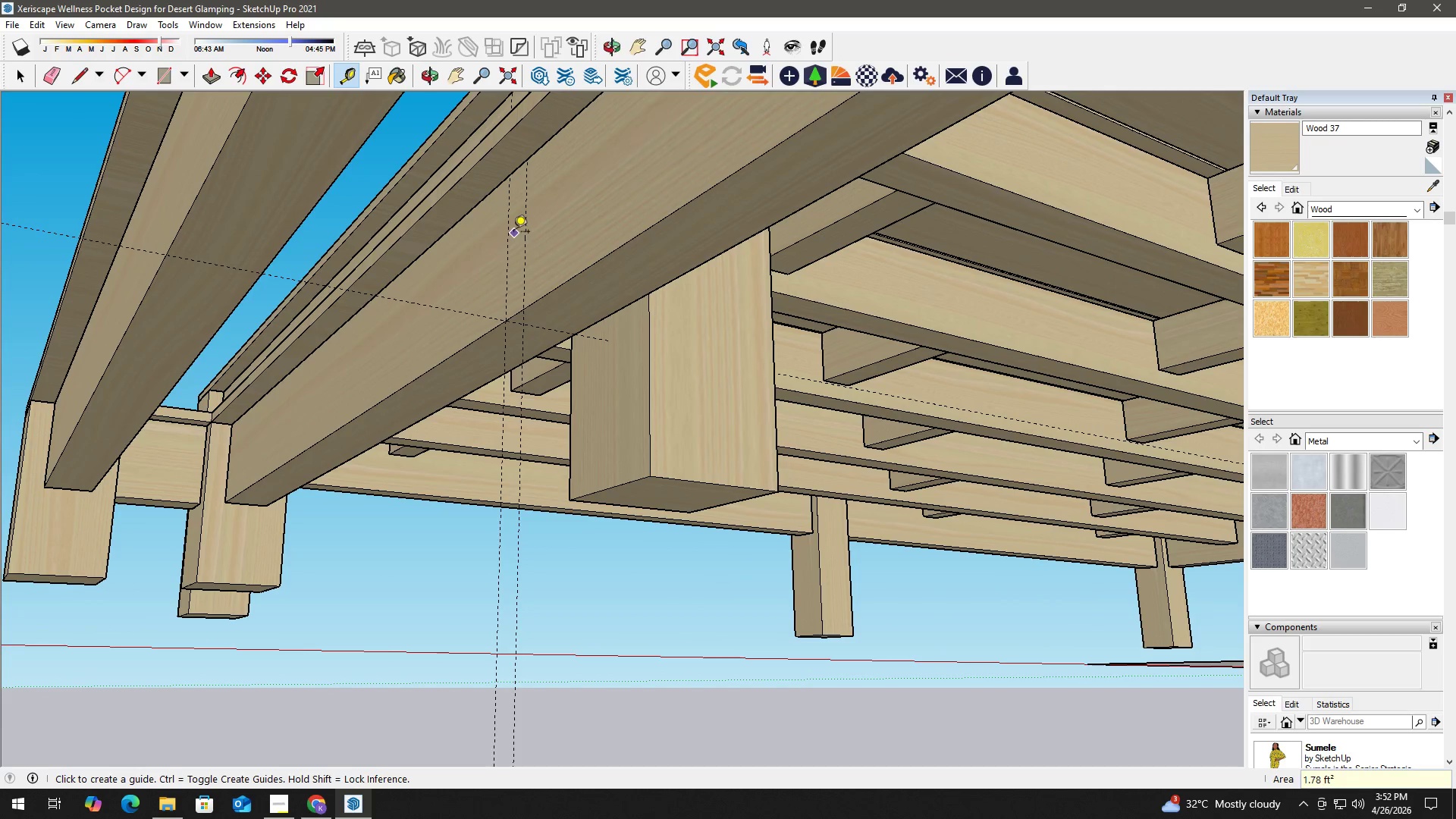 
key(Space)
 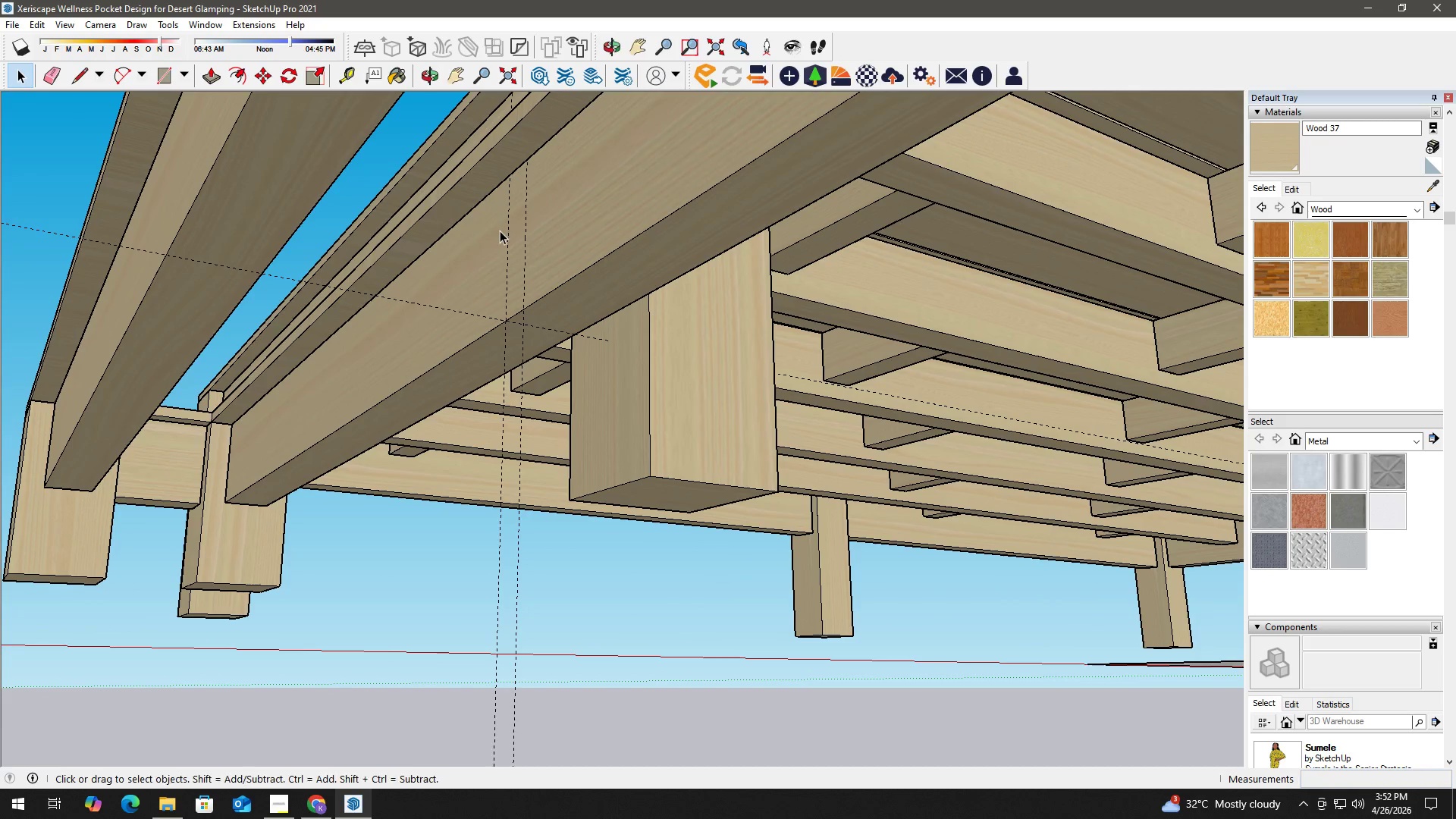 
key(T)
 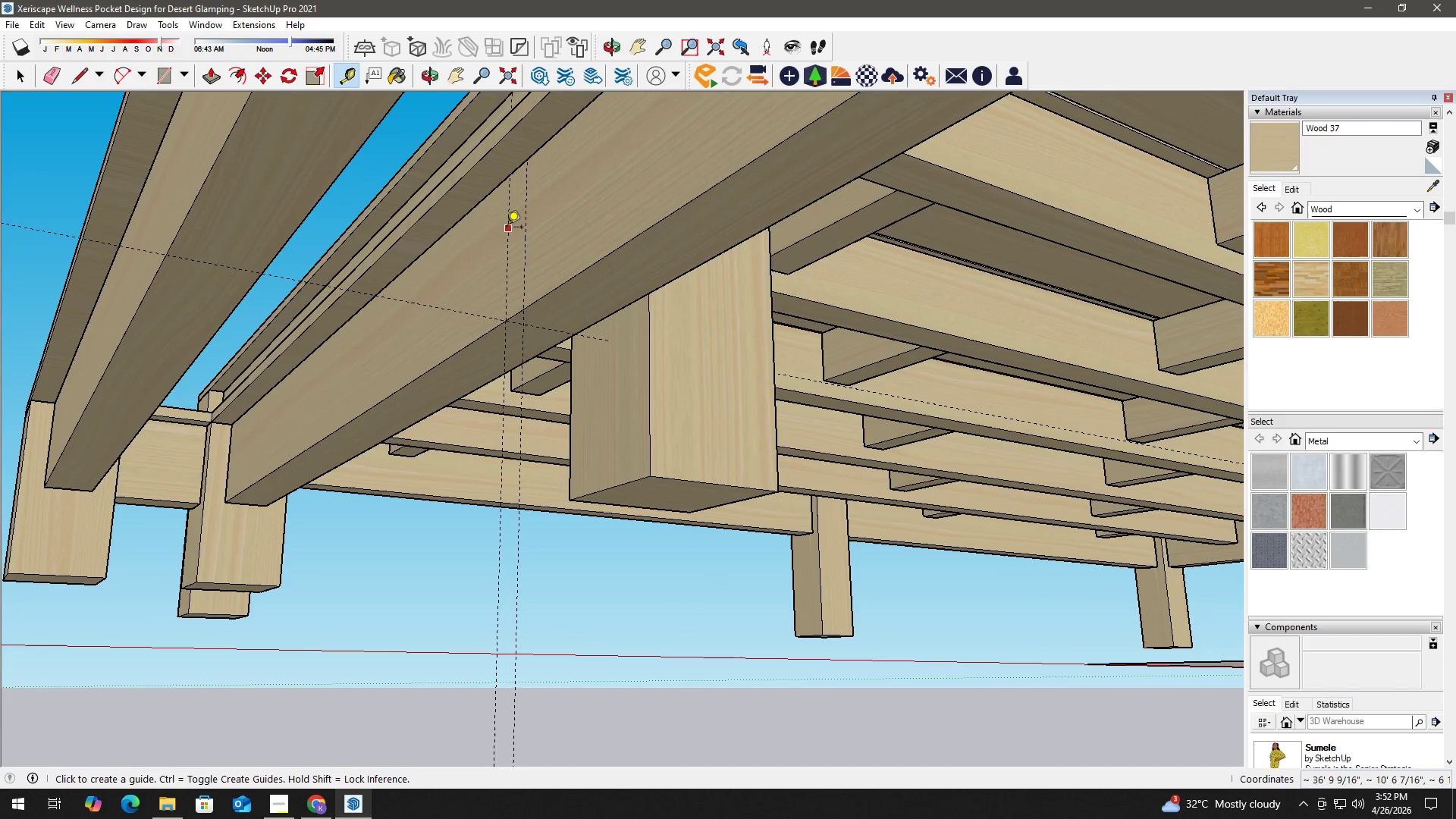 
left_click_drag(start_coordinate=[507, 228], to_coordinate=[498, 234])
 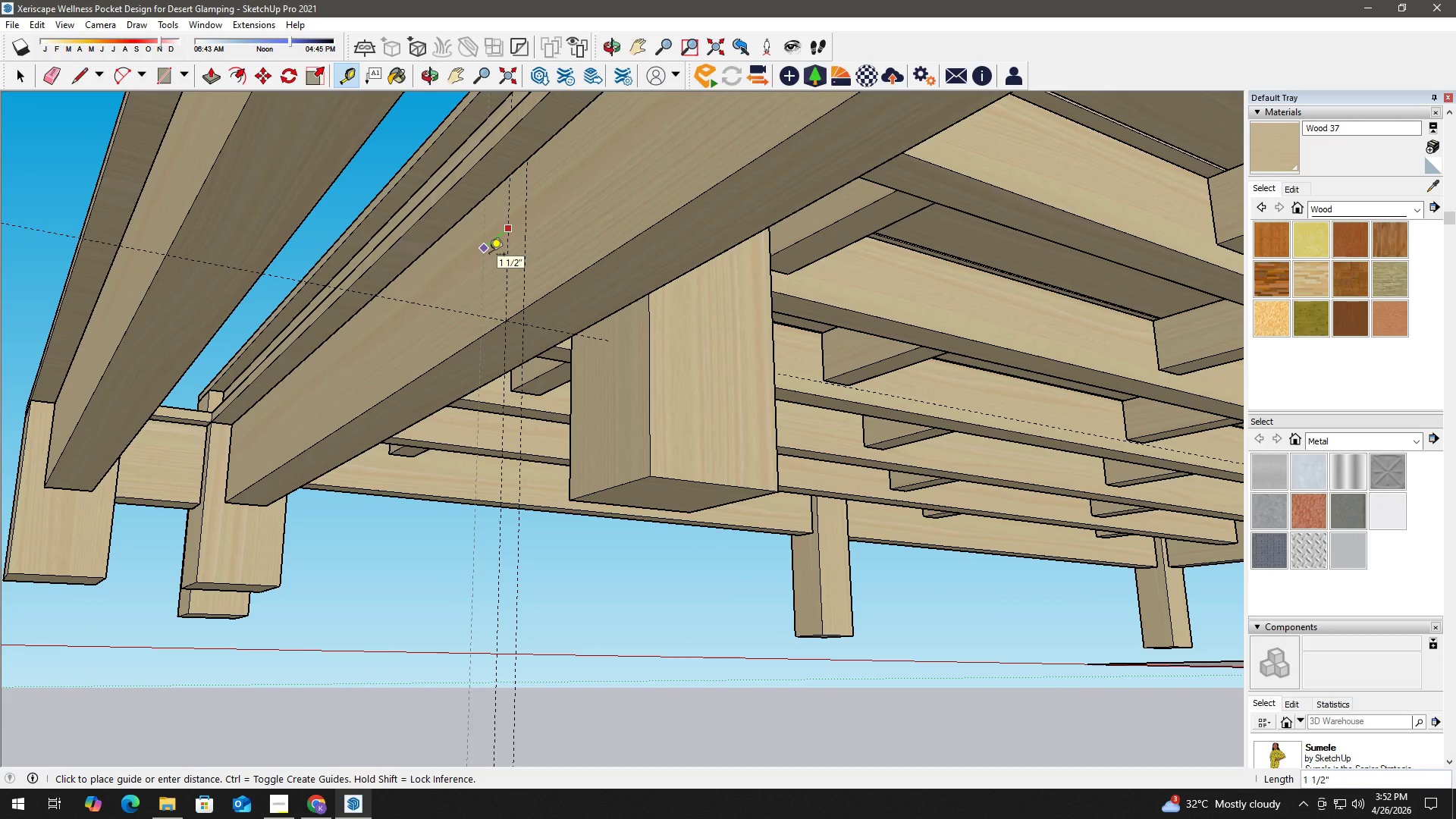 
key(Numpad1)
 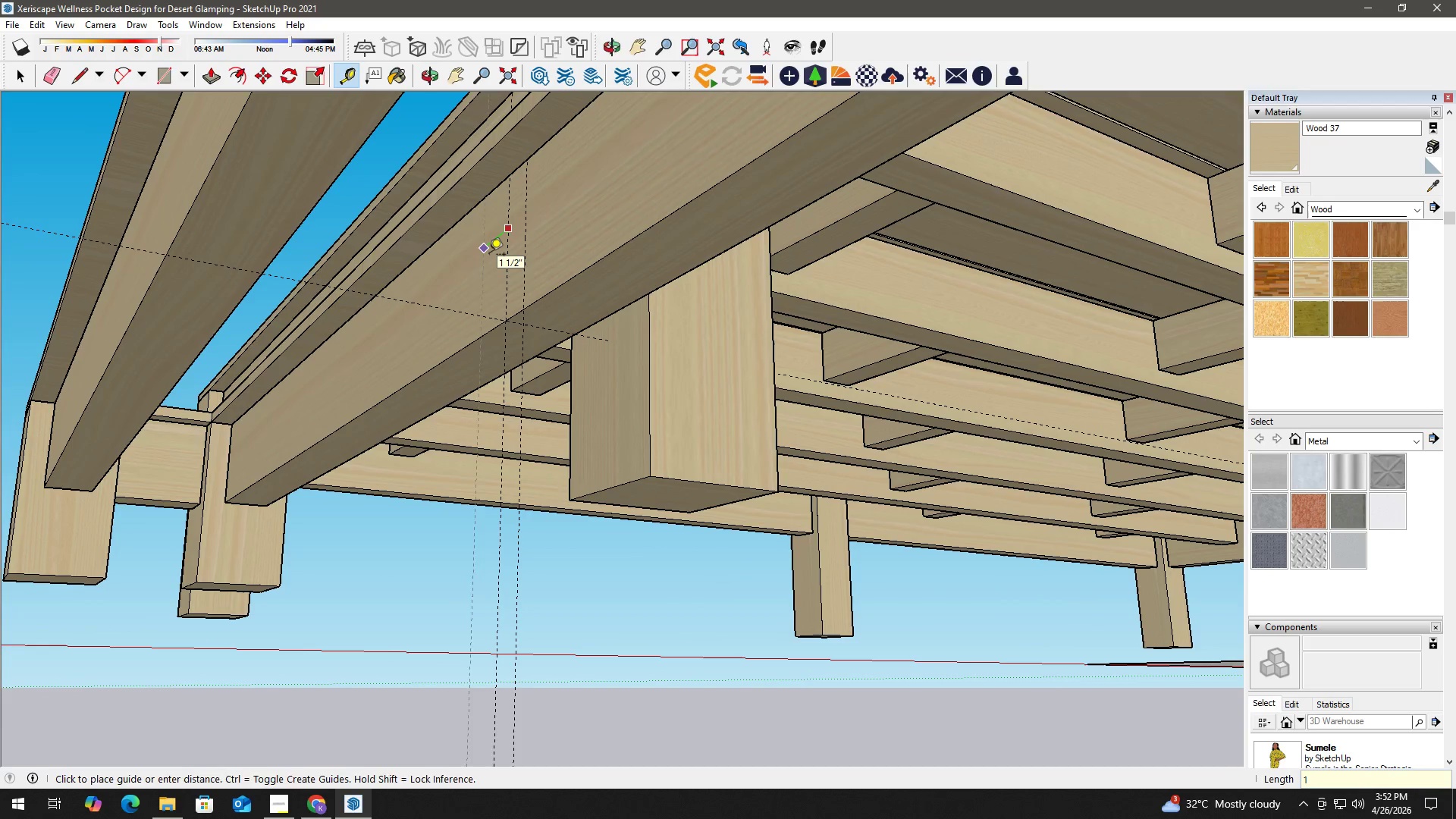 
key(NumpadEnter)
 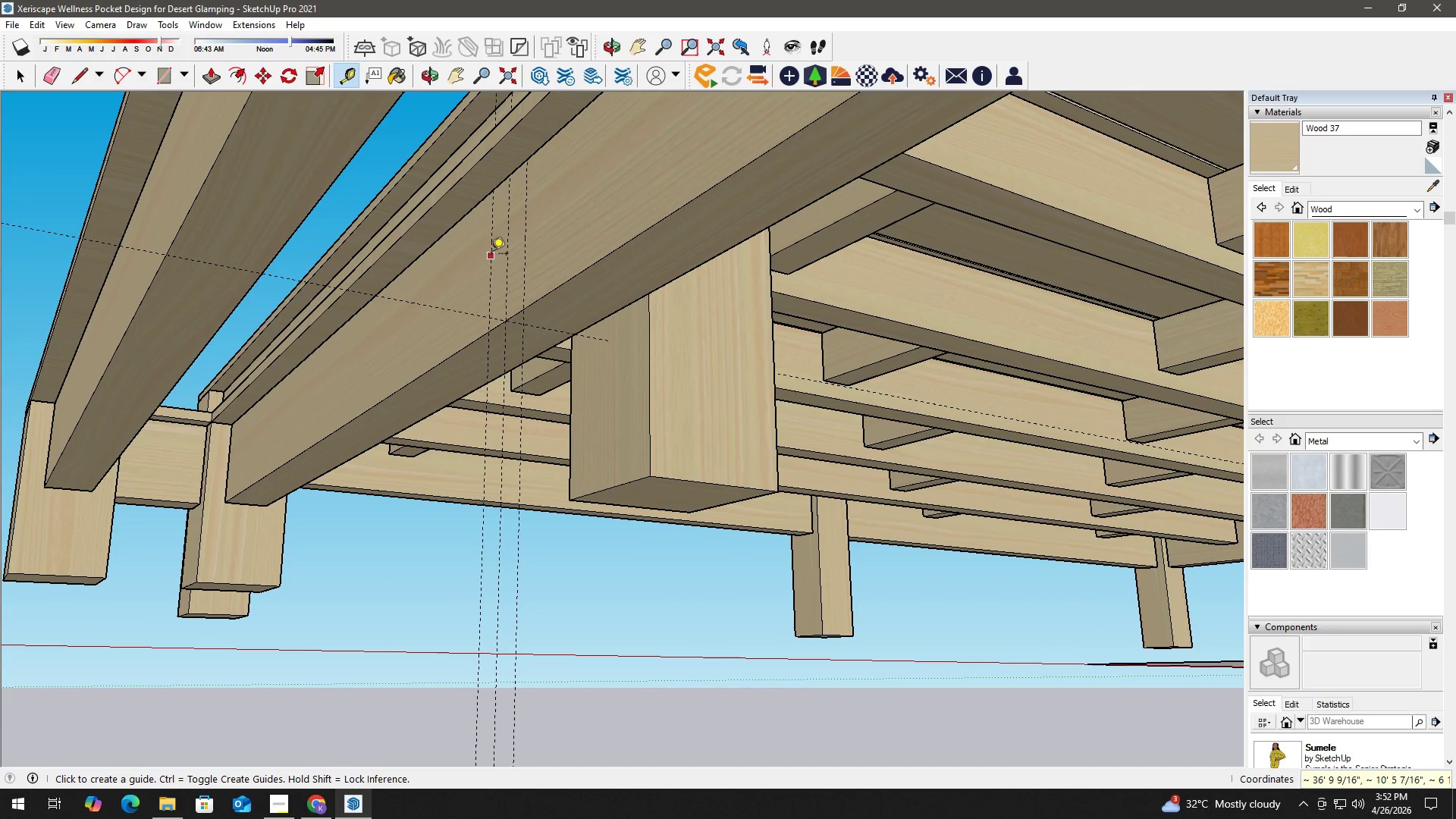 
key(Space)
 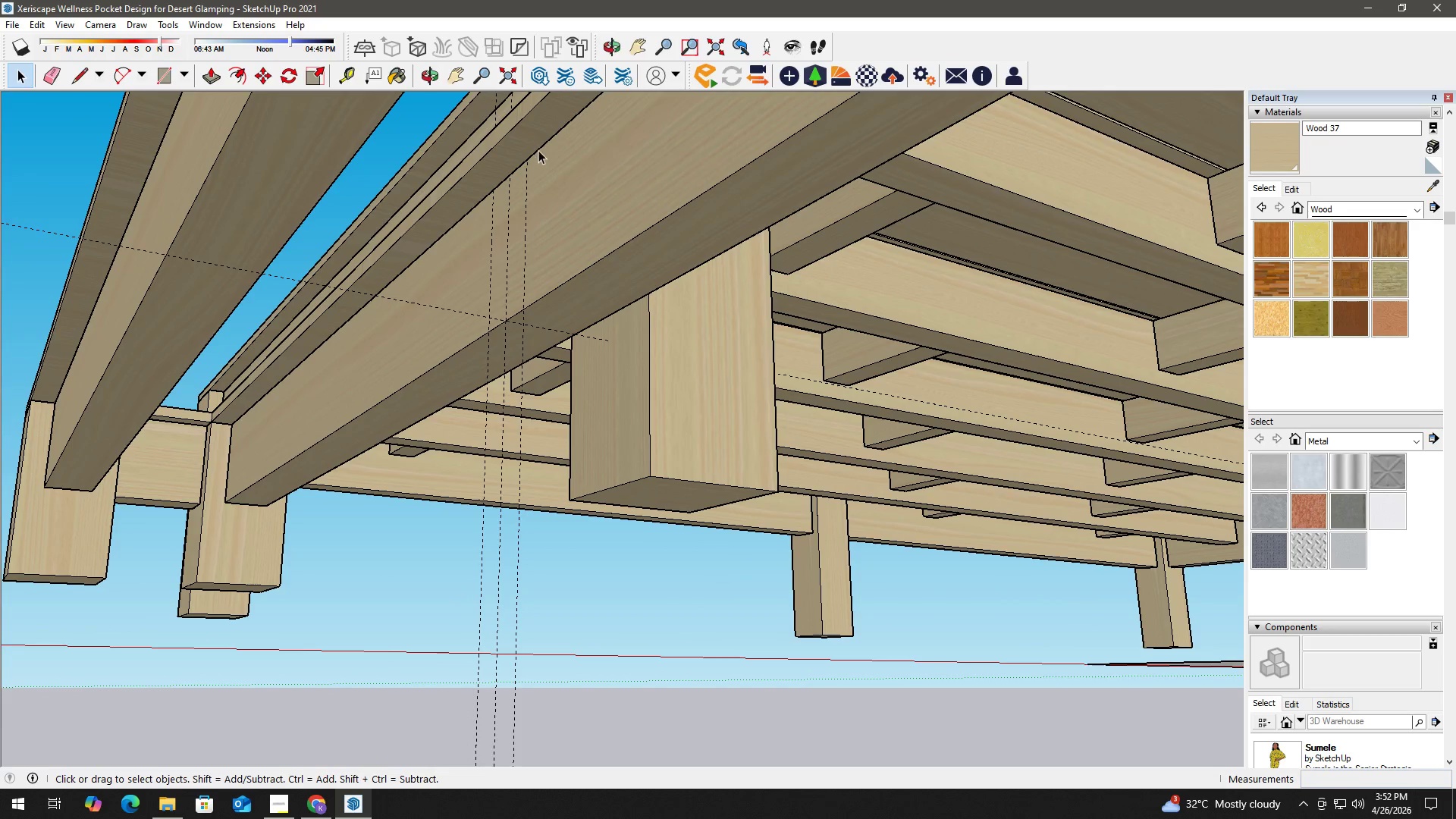 
key(T)
 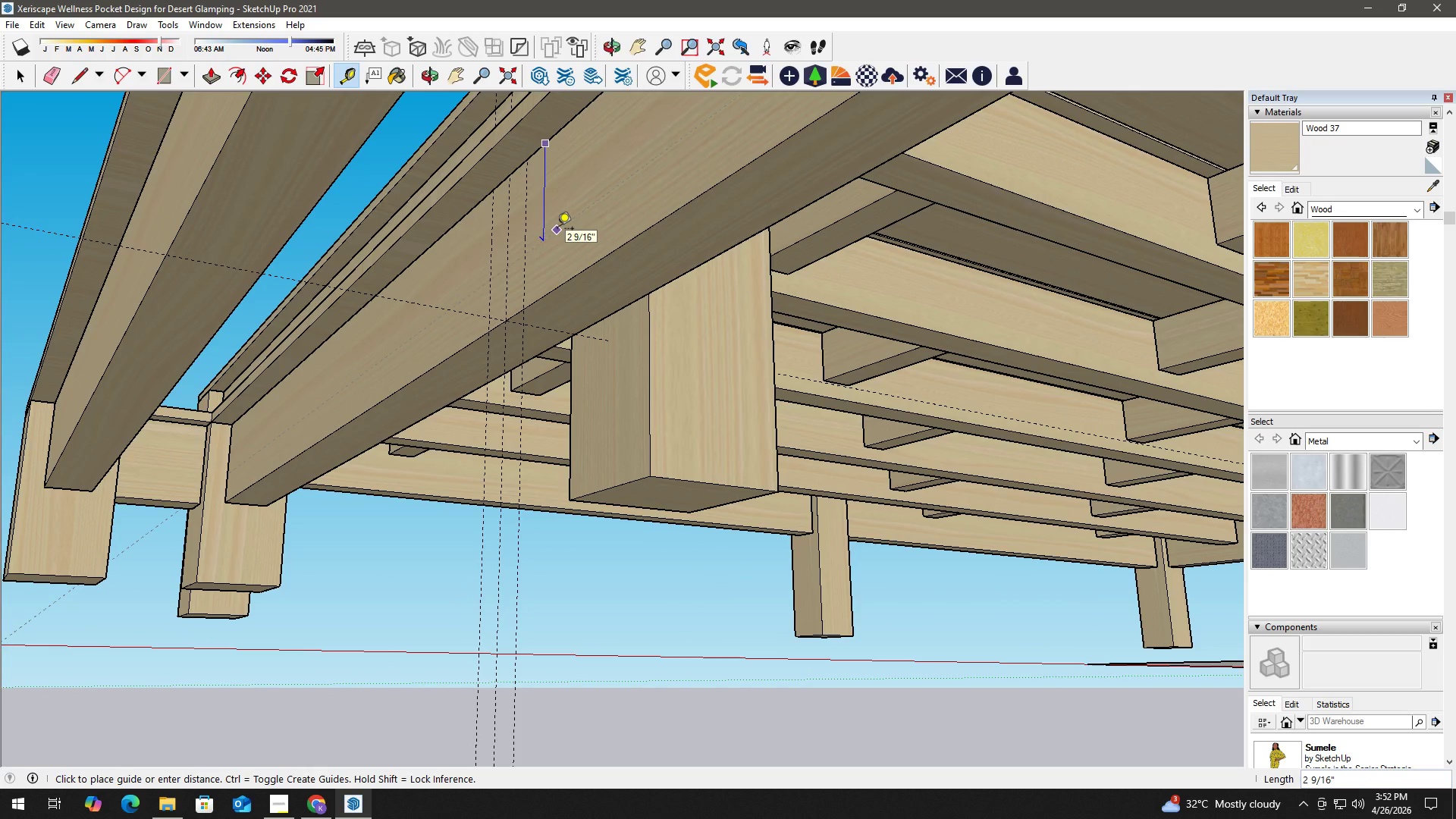 
key(Numpad4)
 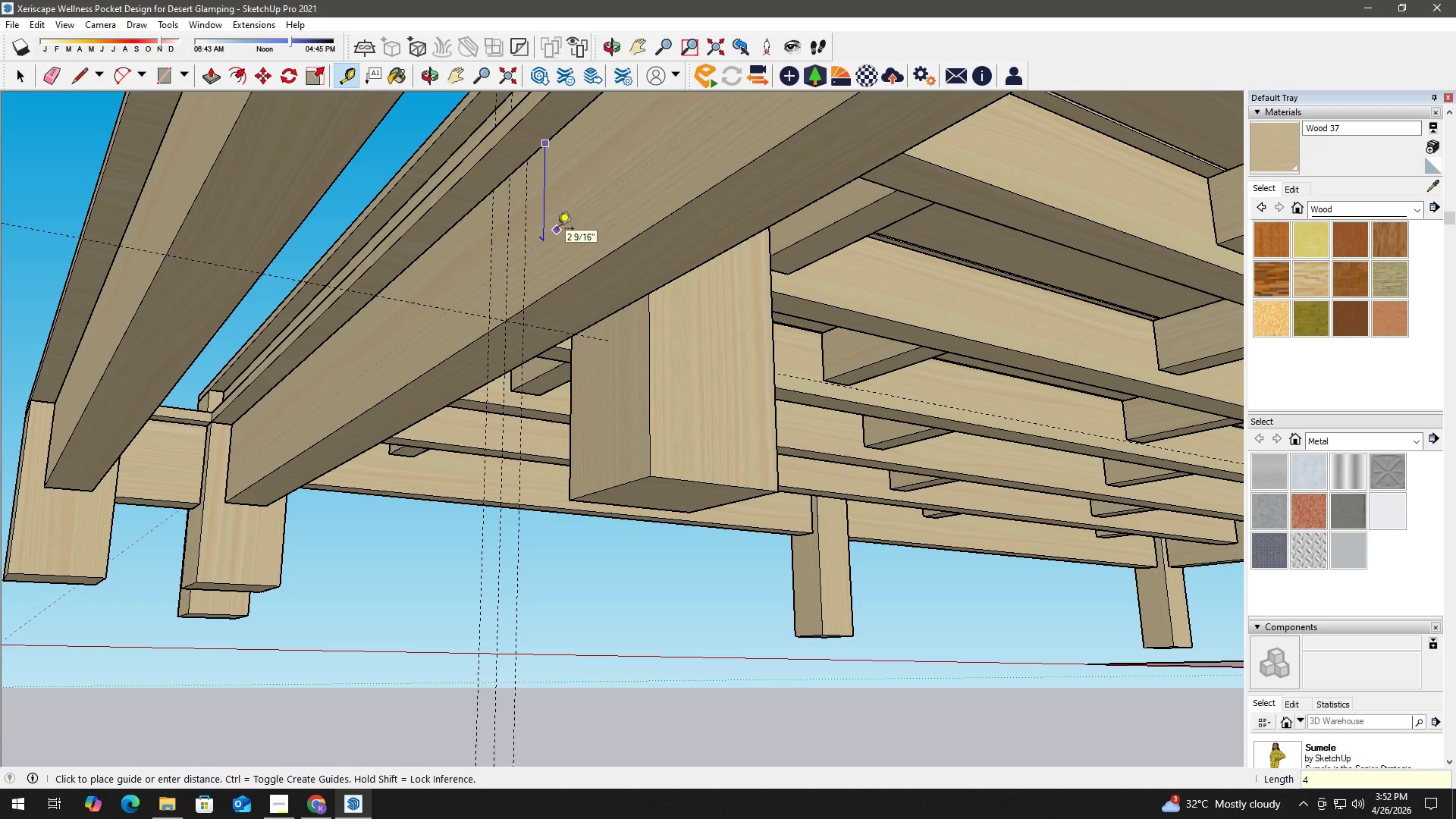 
key(NumpadEnter)
 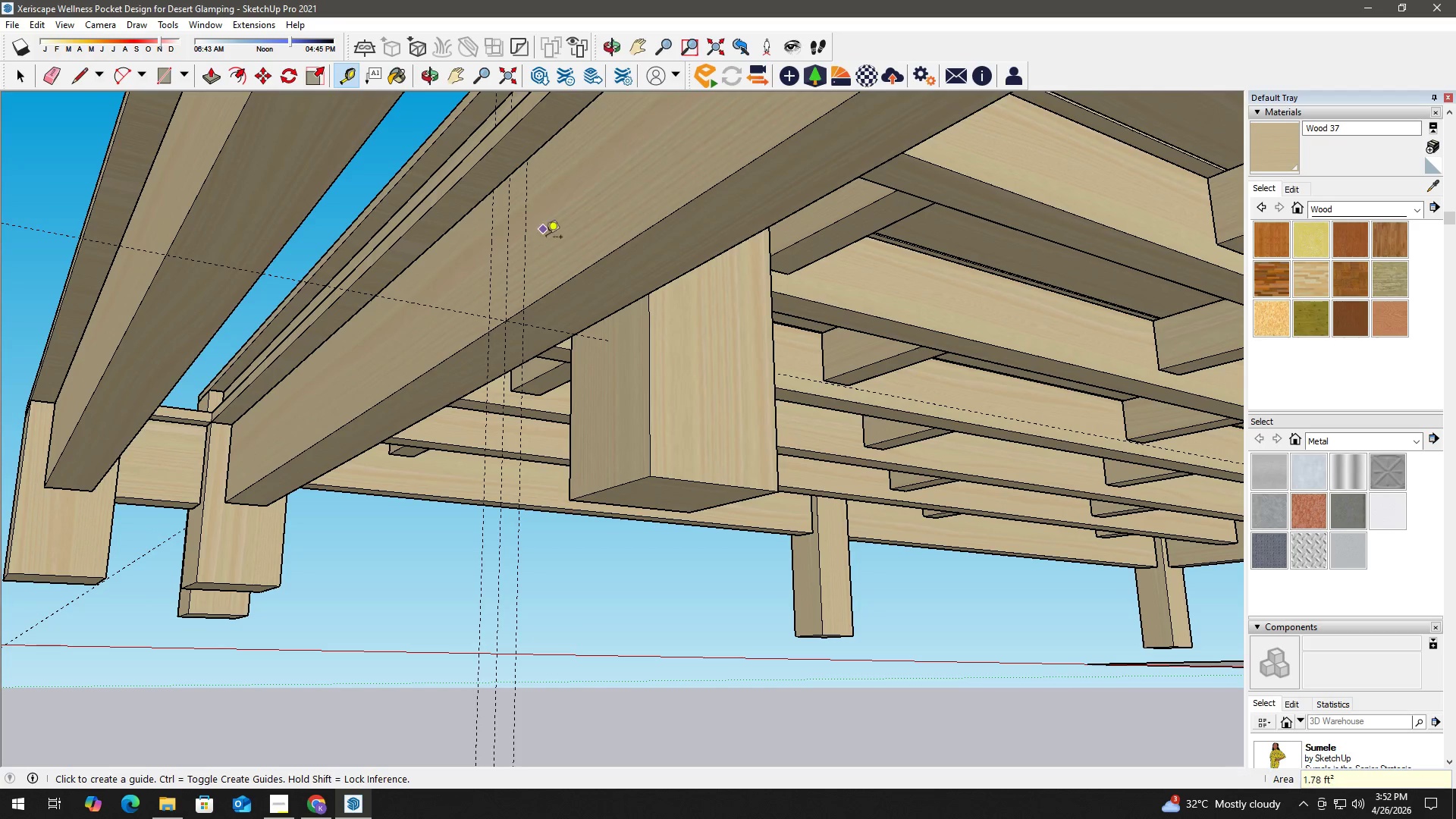 
key(Control+Z)
 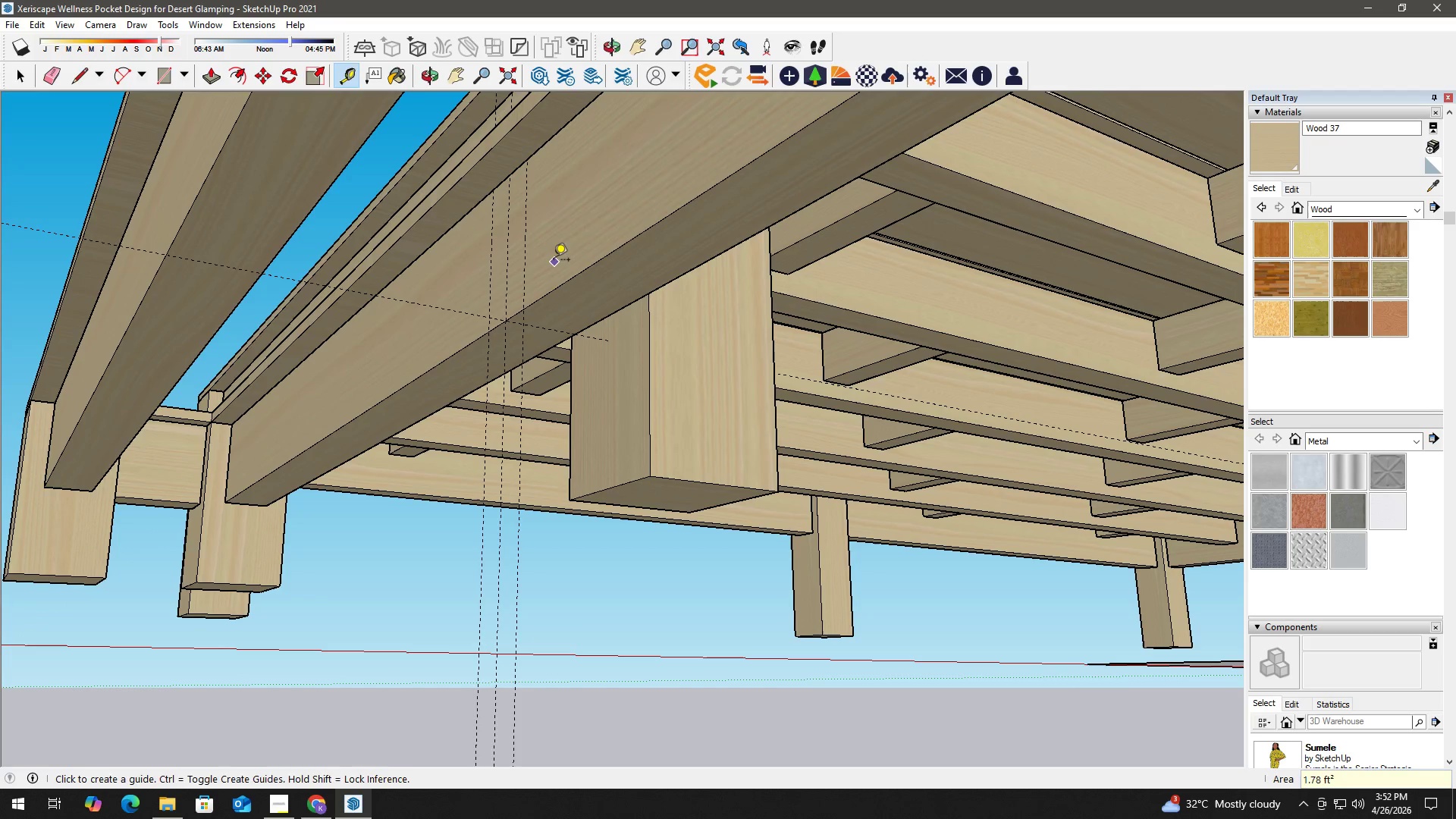 
key(Space)
 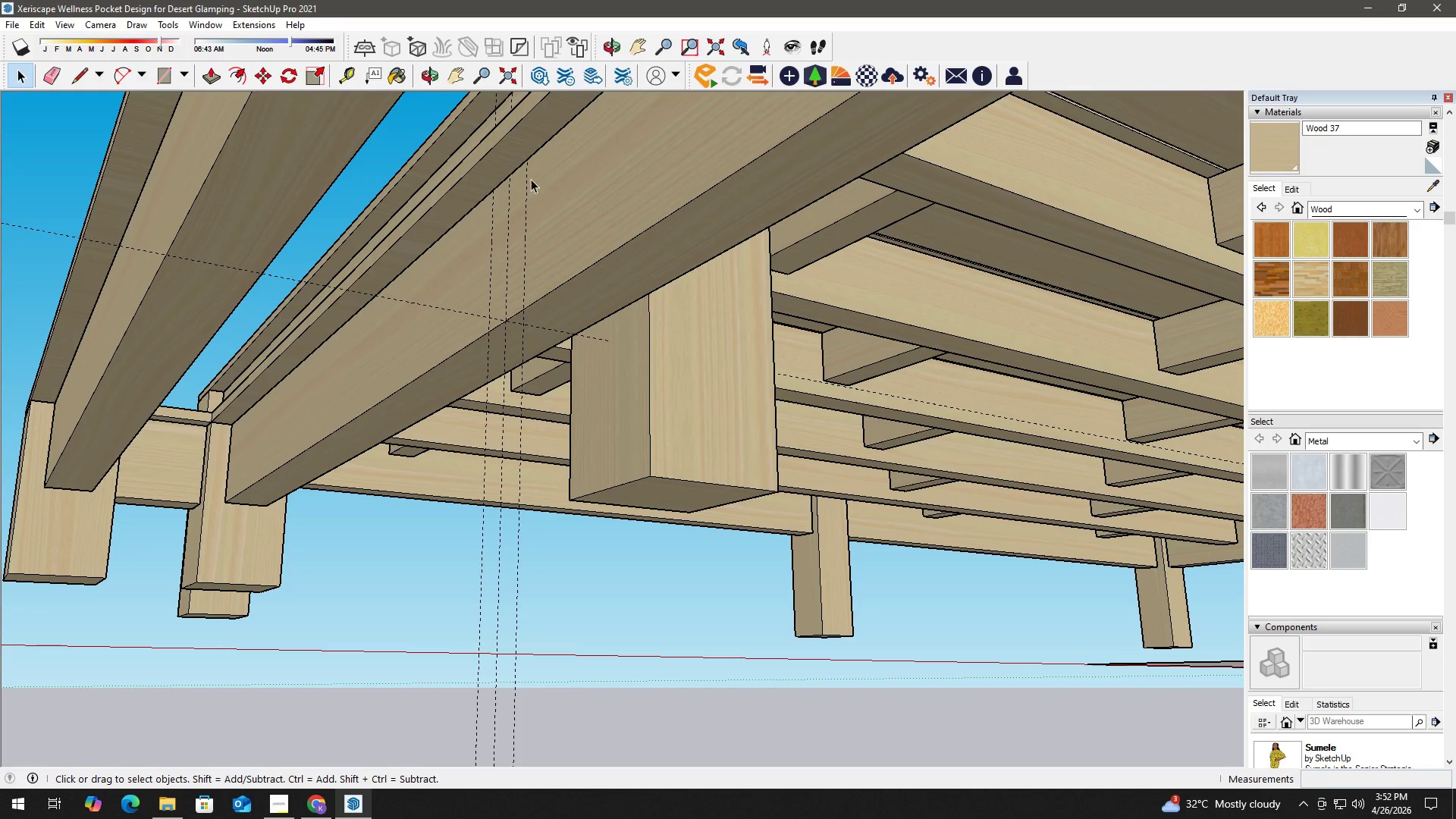 
key(T)
 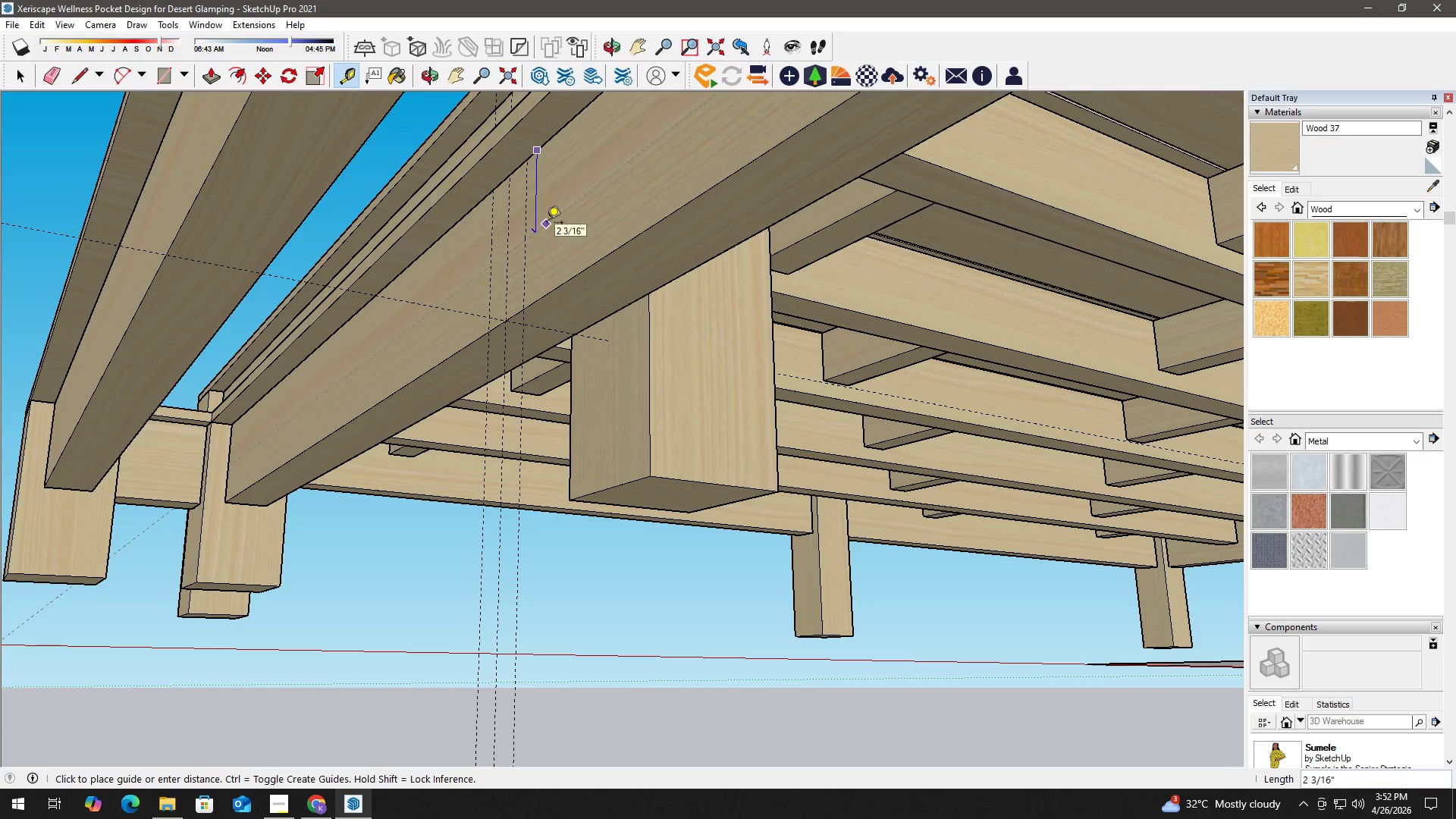 
key(Numpad4)
 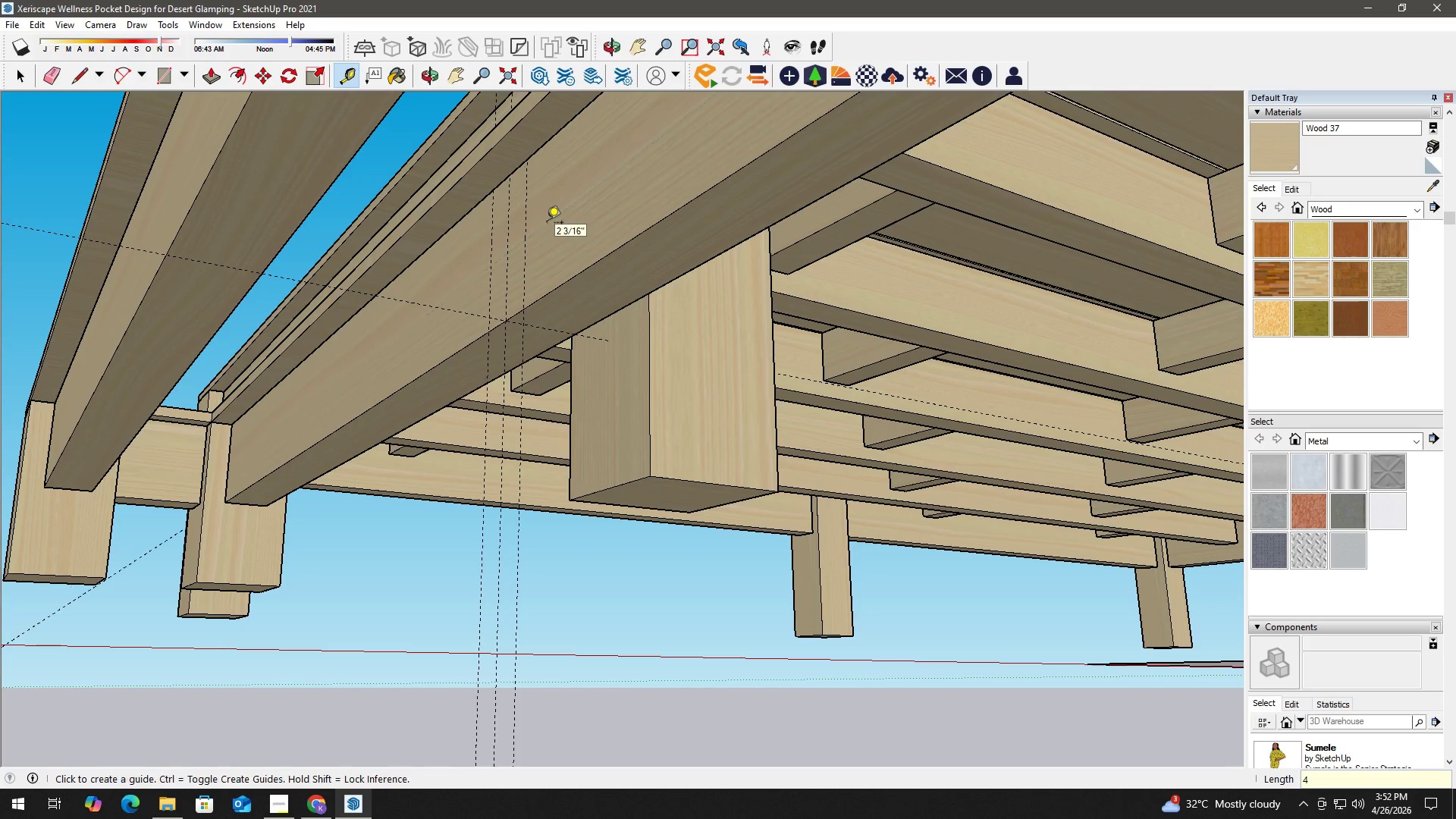 
key(NumpadEnter)
 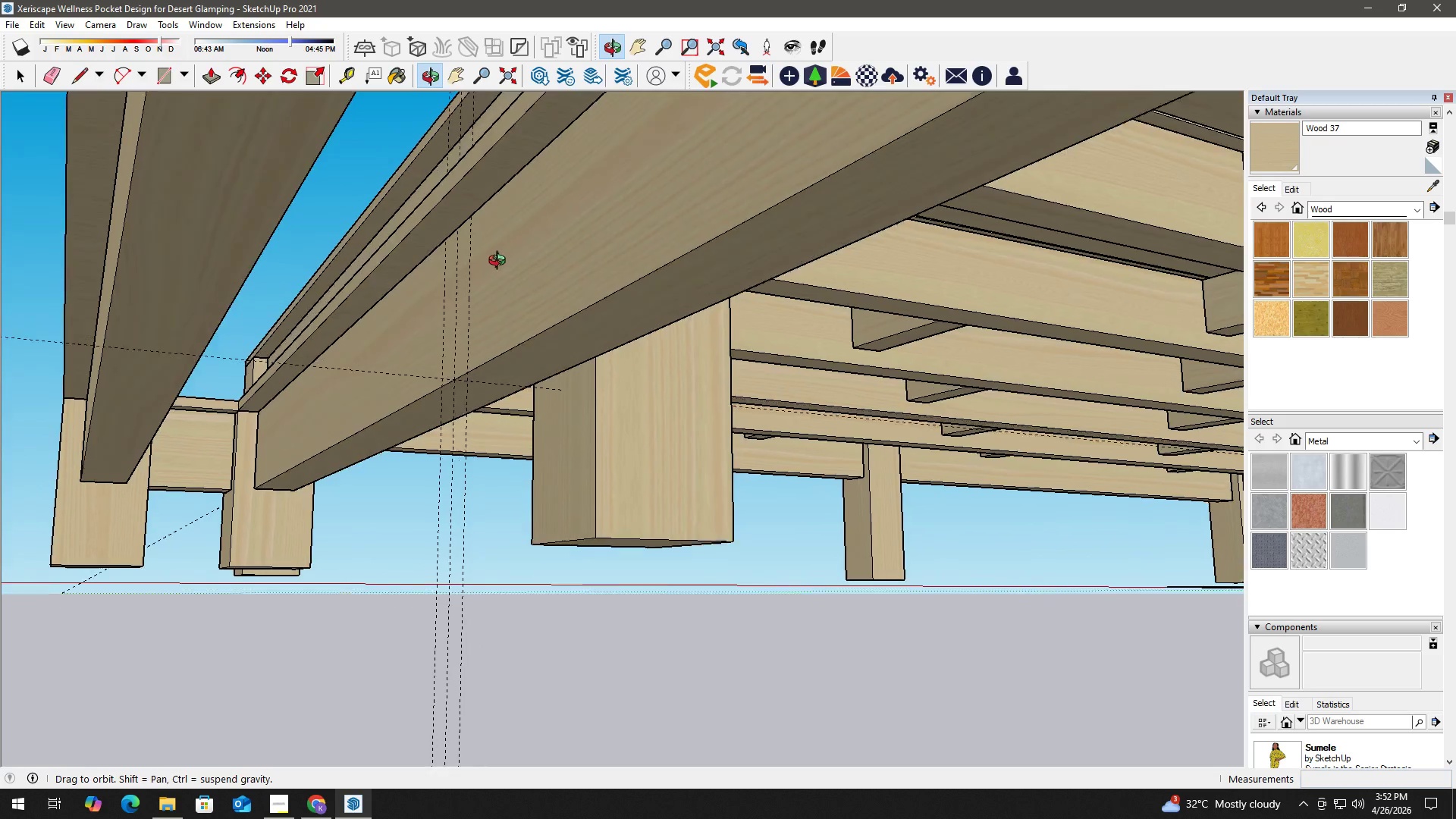 
scroll: coordinate [480, 275], scroll_direction: up, amount: 2.0
 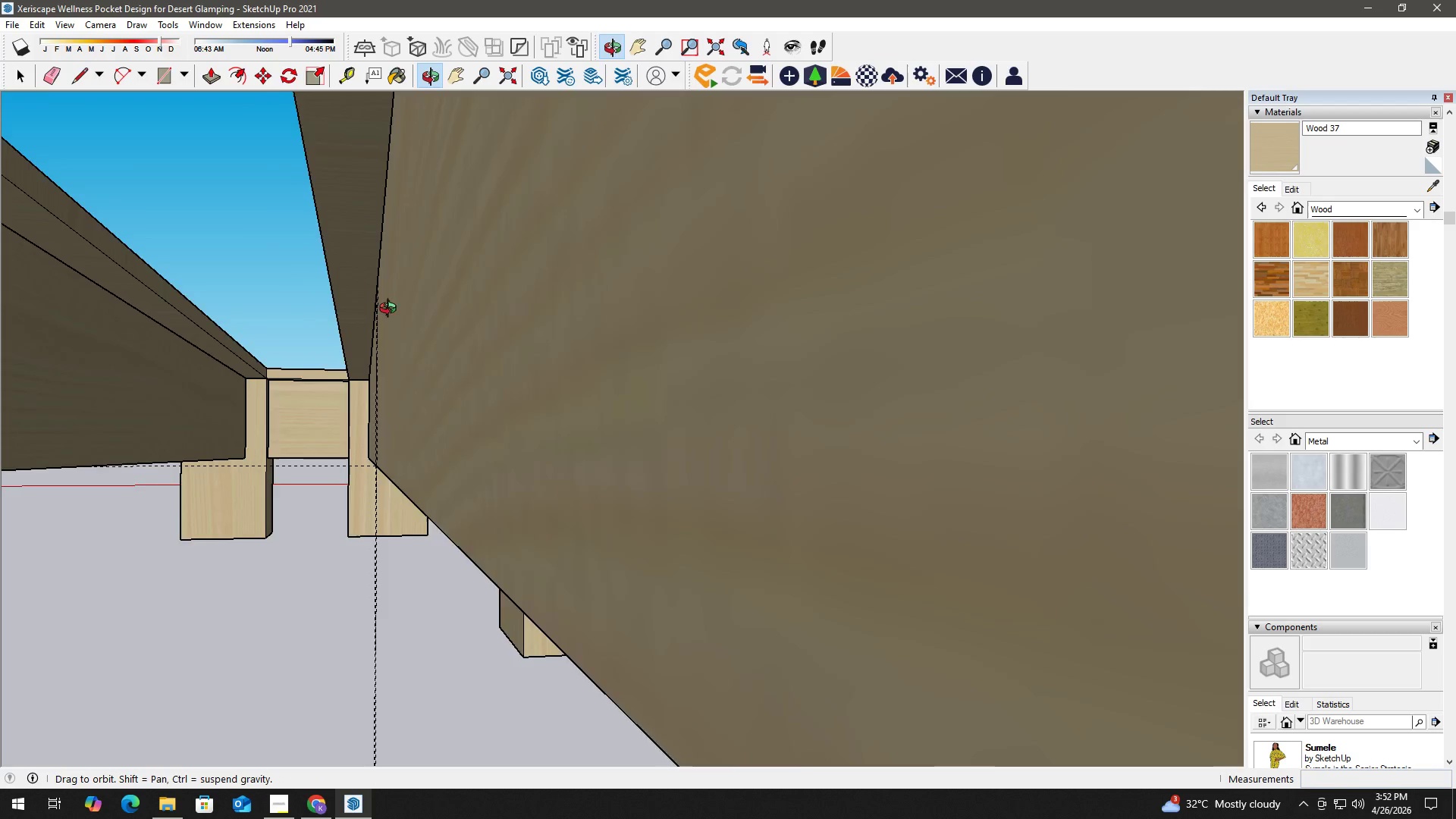 
type( rt4)
key(NumpadEnter)
 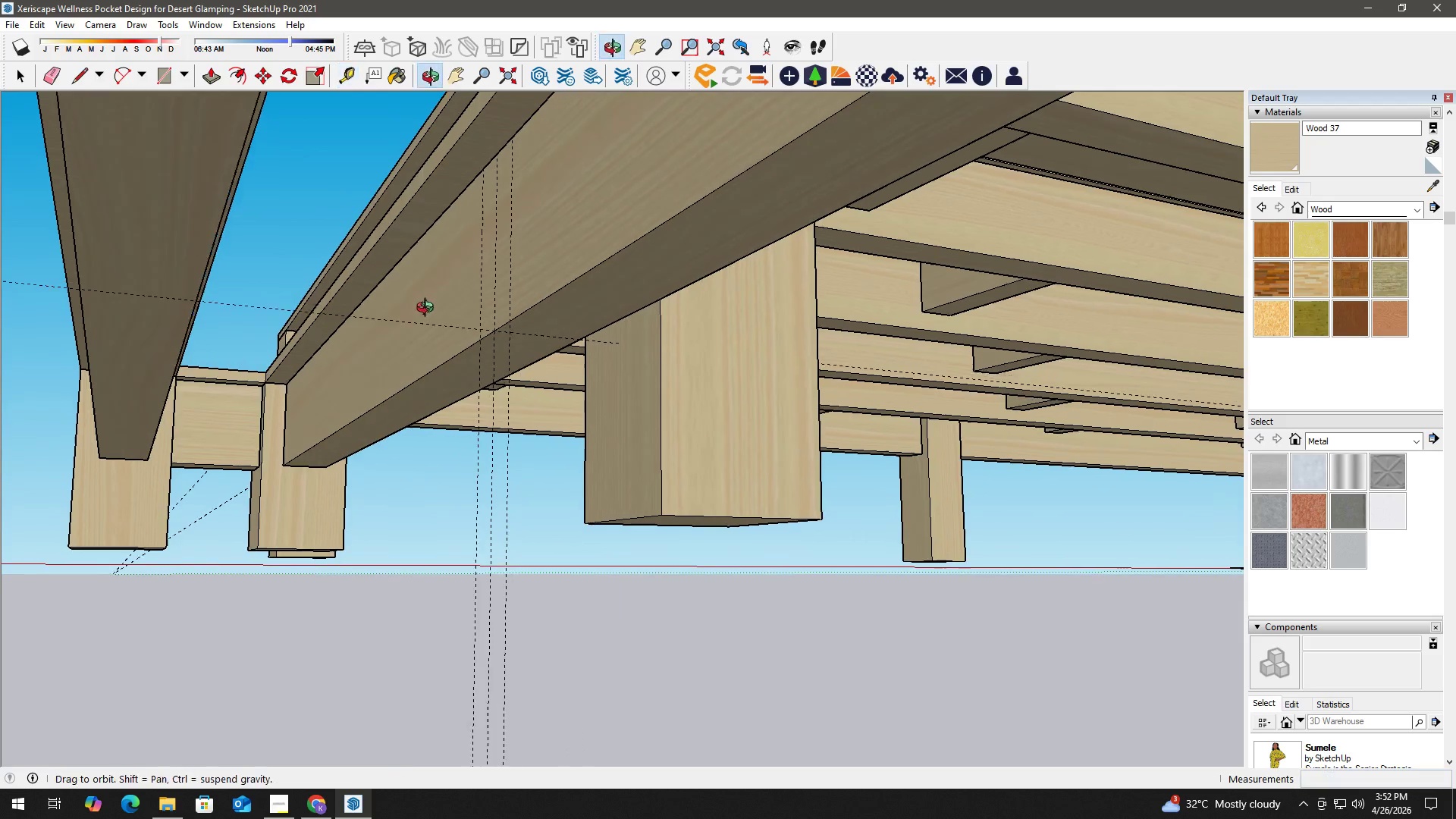 
key(H)
 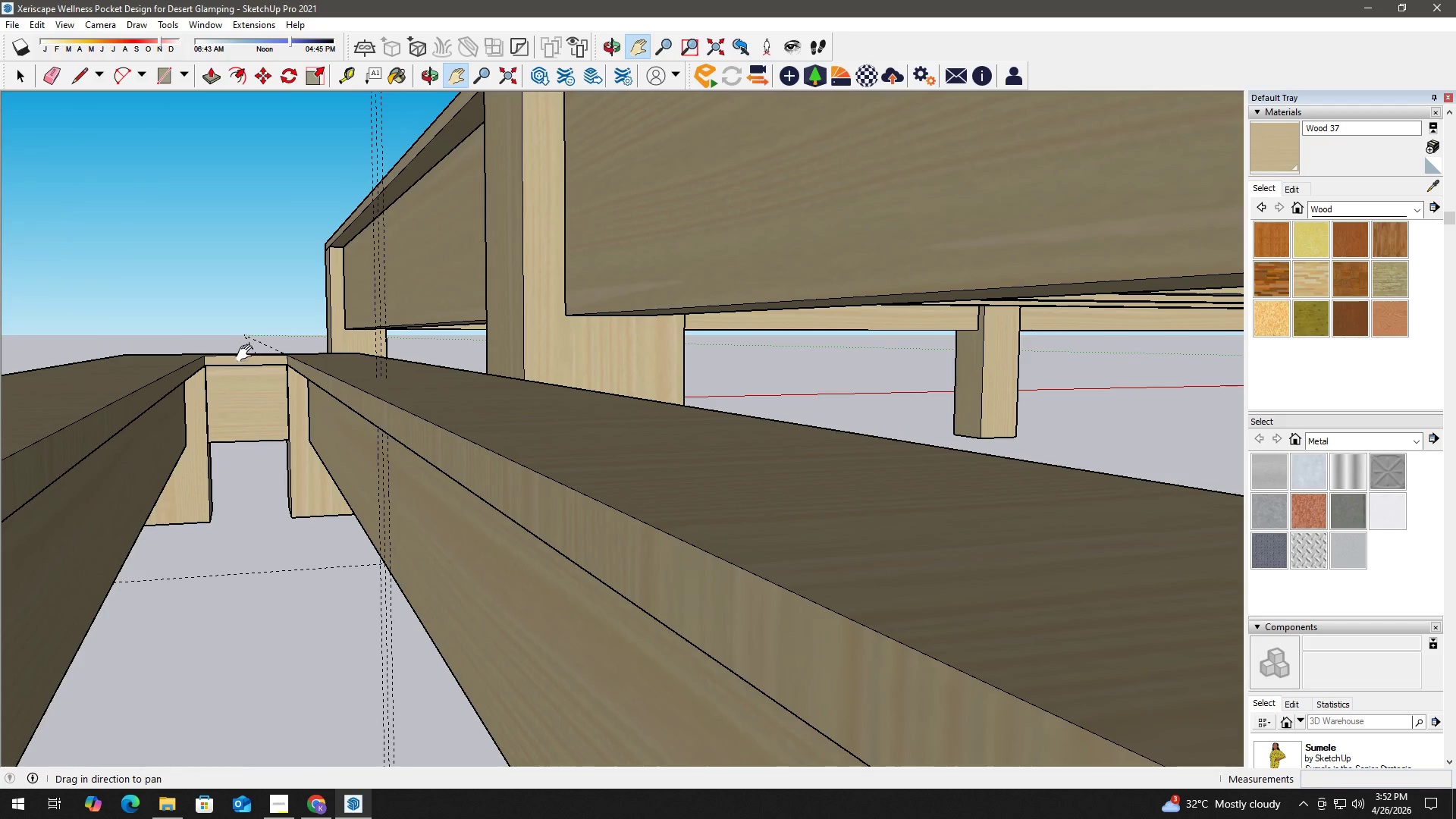 
scroll: coordinate [383, 438], scroll_direction: down, amount: 1.0
 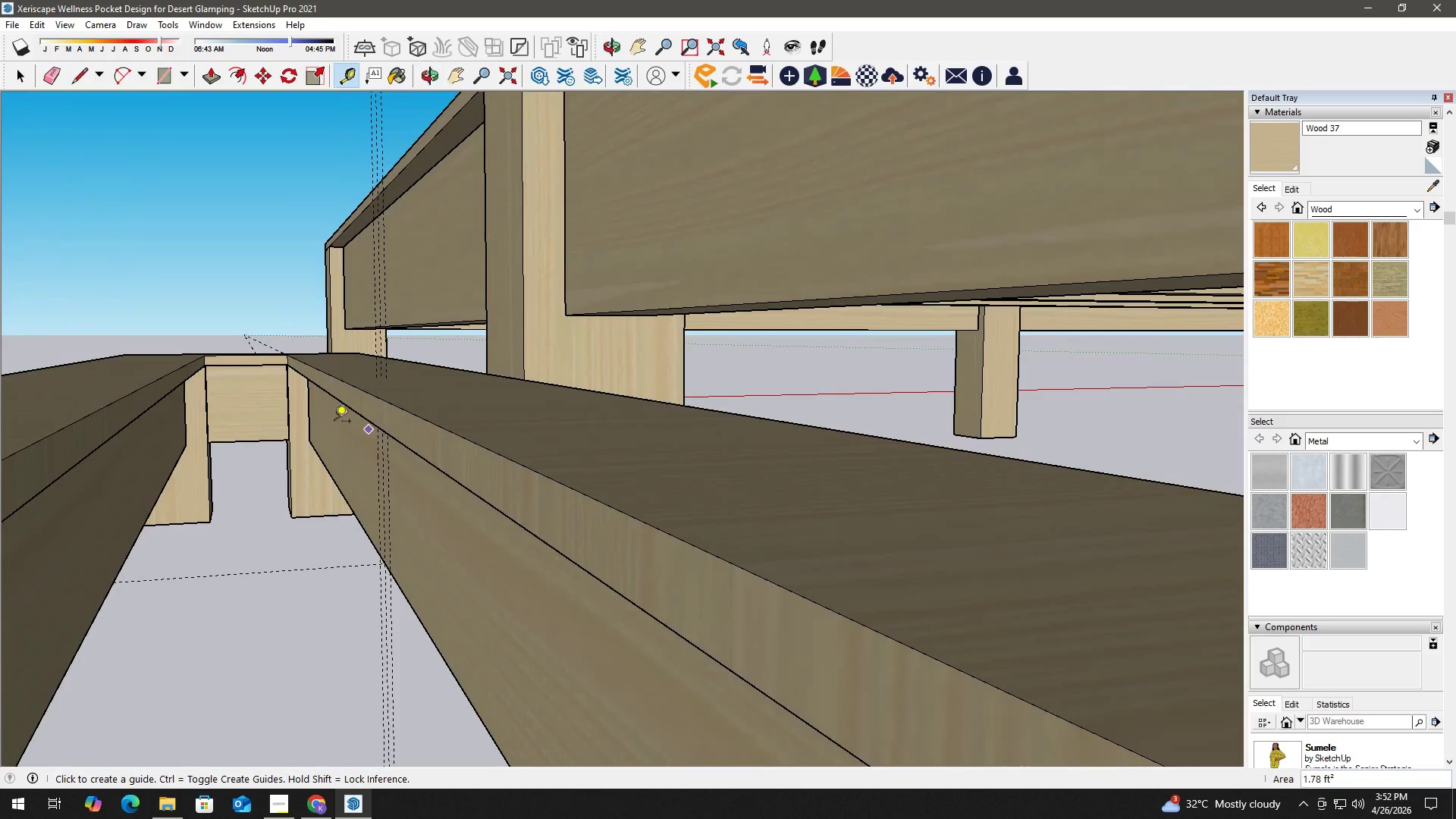 
key(Space)
 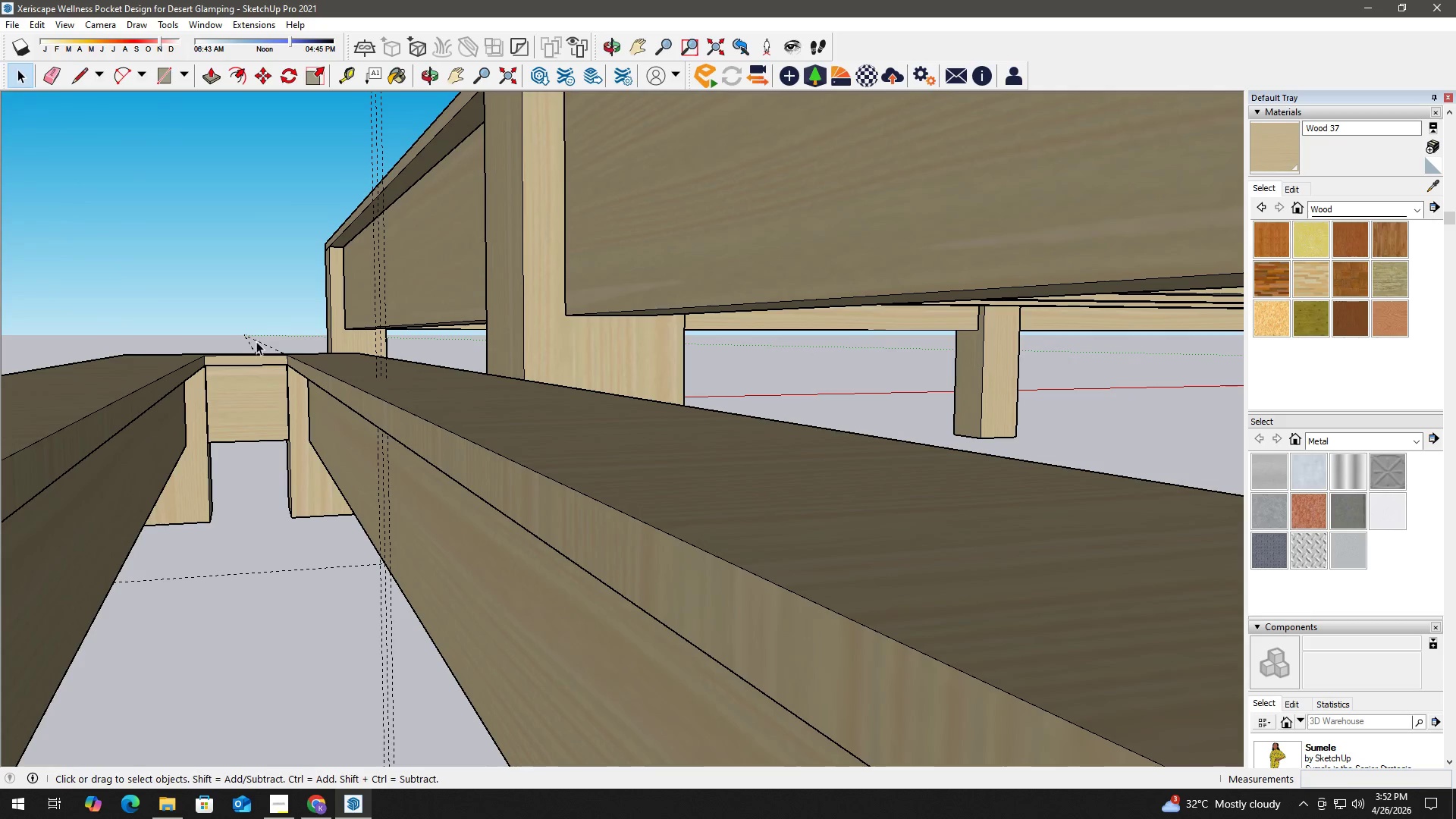 
key(E)
 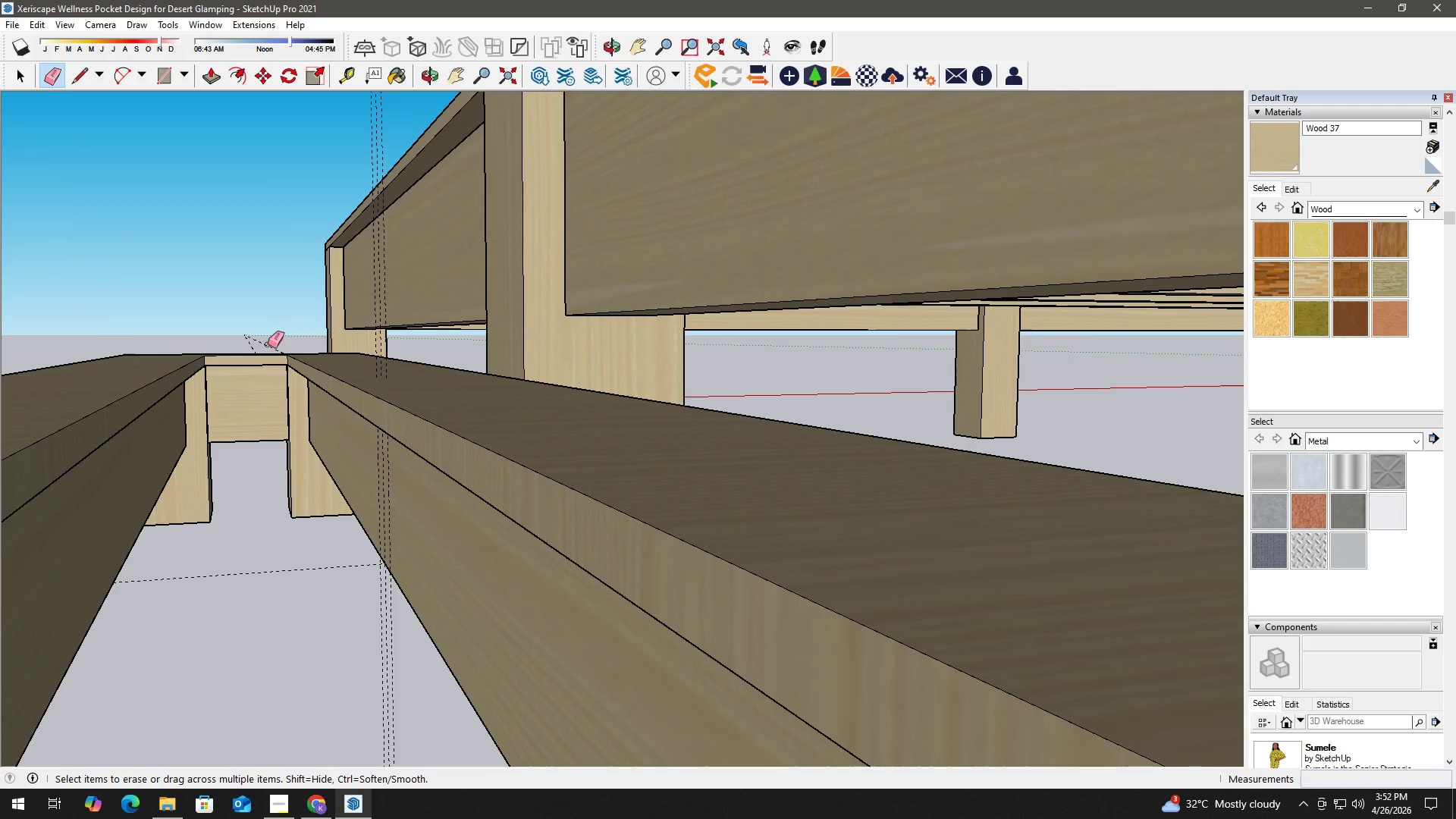 
left_click_drag(start_coordinate=[269, 344], to_coordinate=[271, 340])
 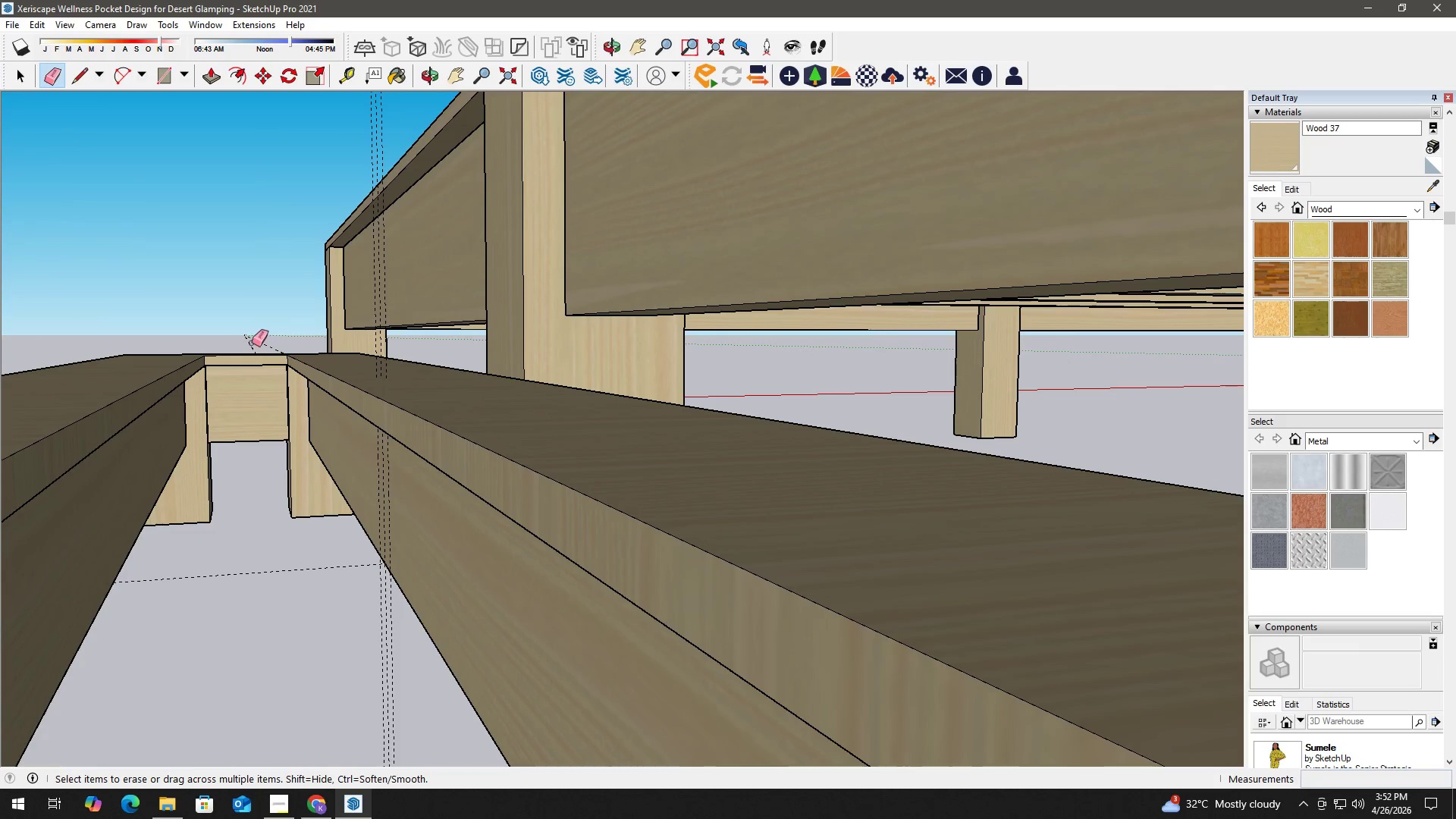 
left_click_drag(start_coordinate=[250, 343], to_coordinate=[268, 339])
 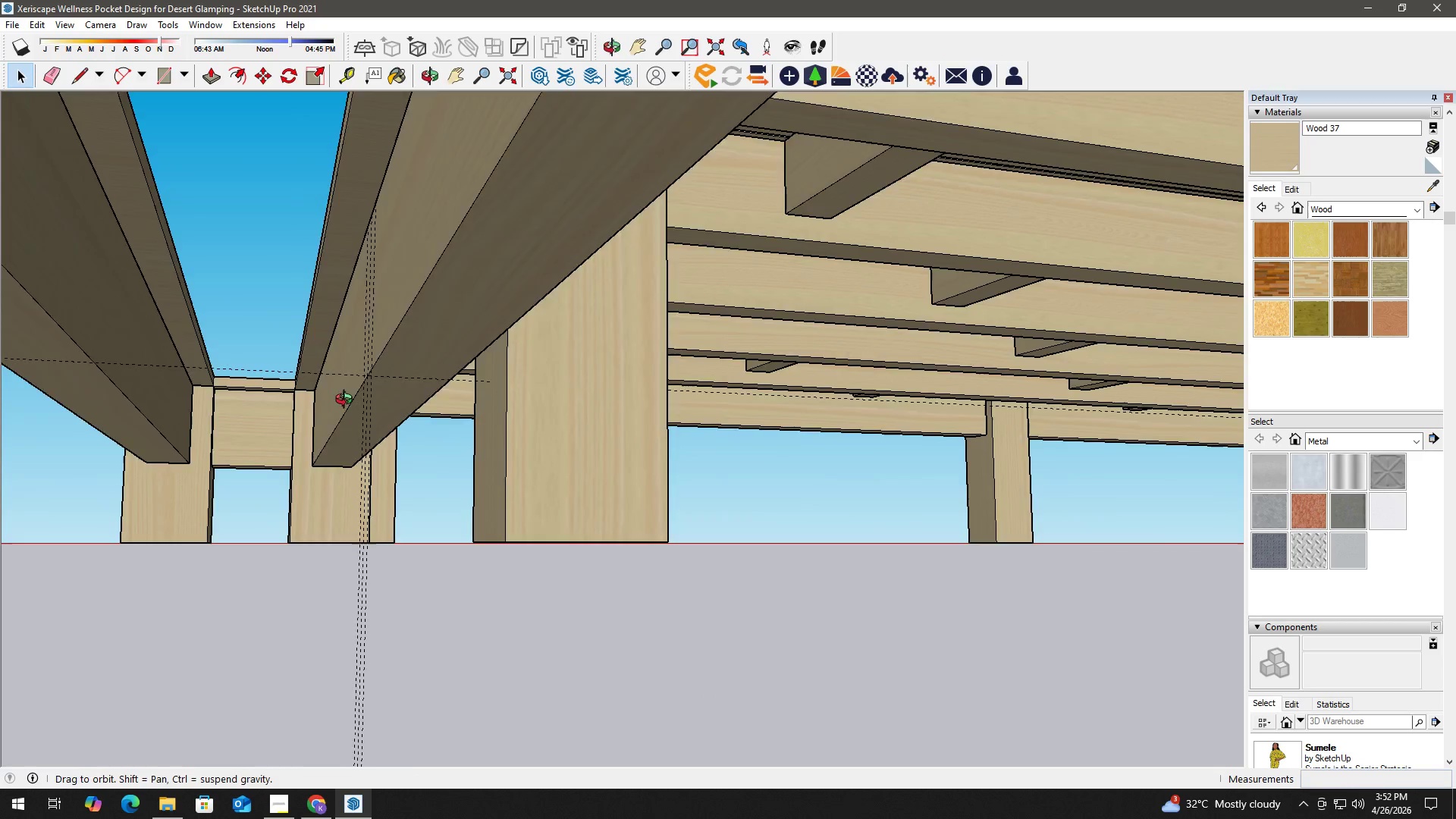 
key(T)
 